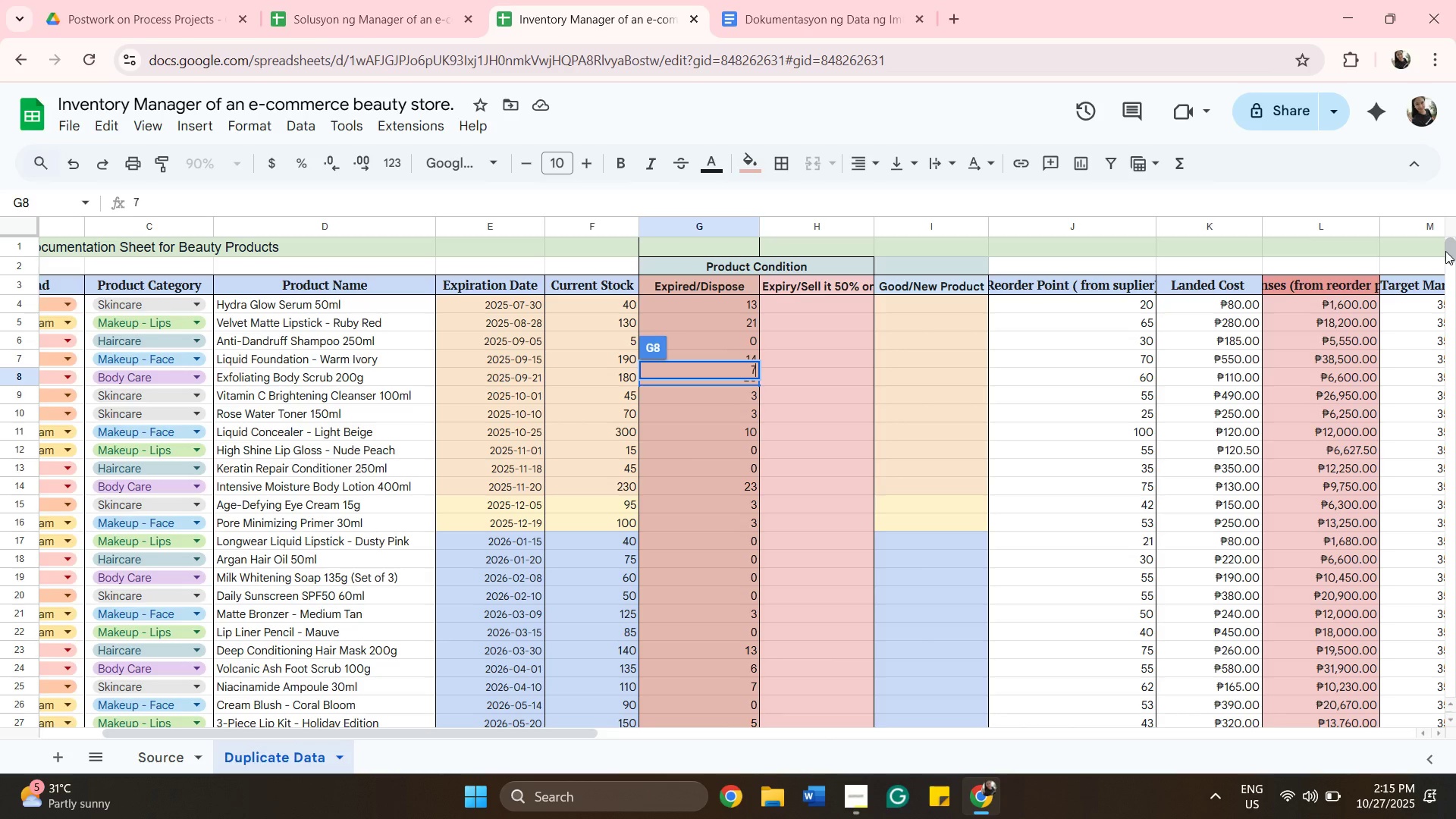 
left_click([836, 306])
 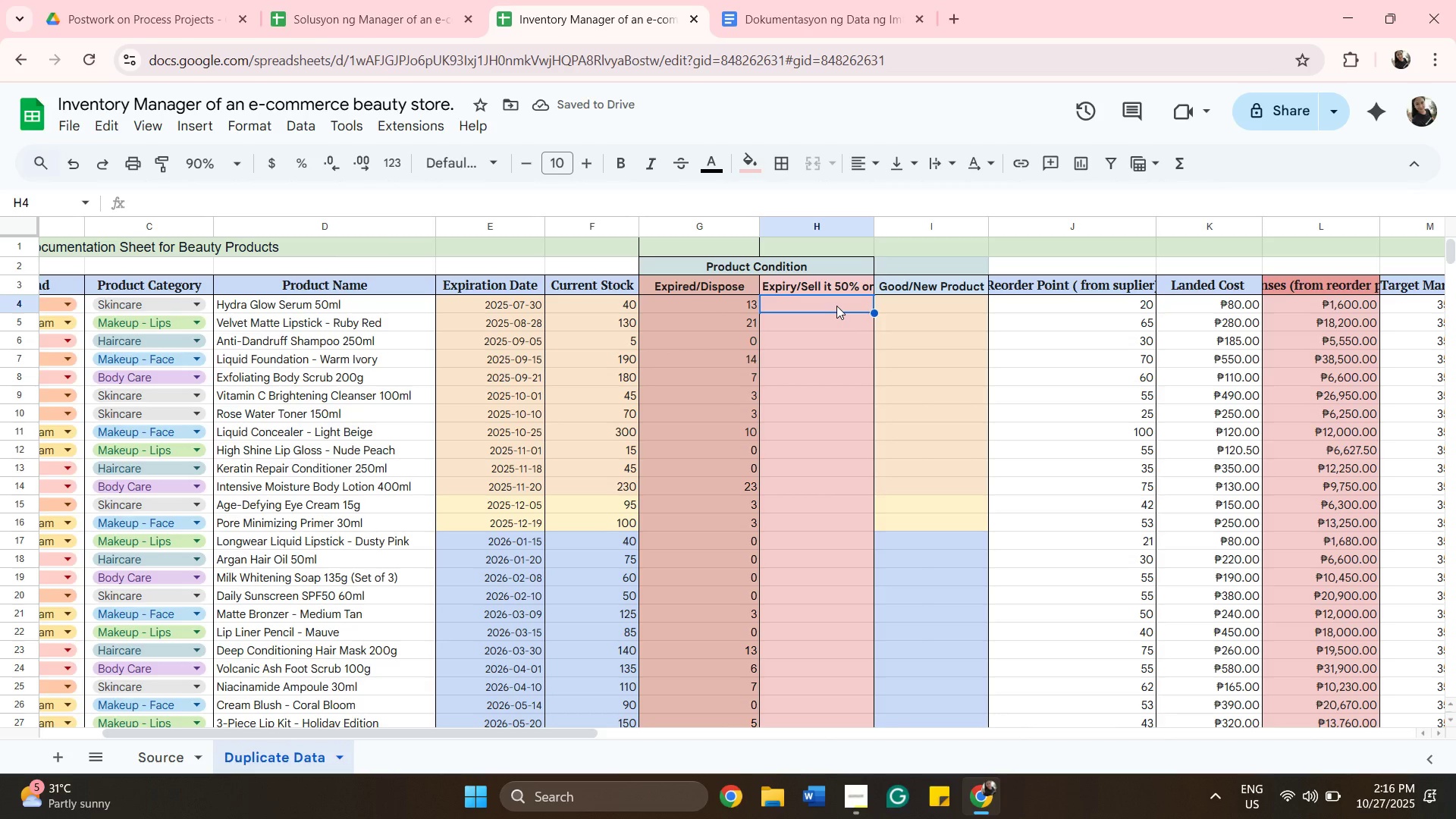 
key(0)
 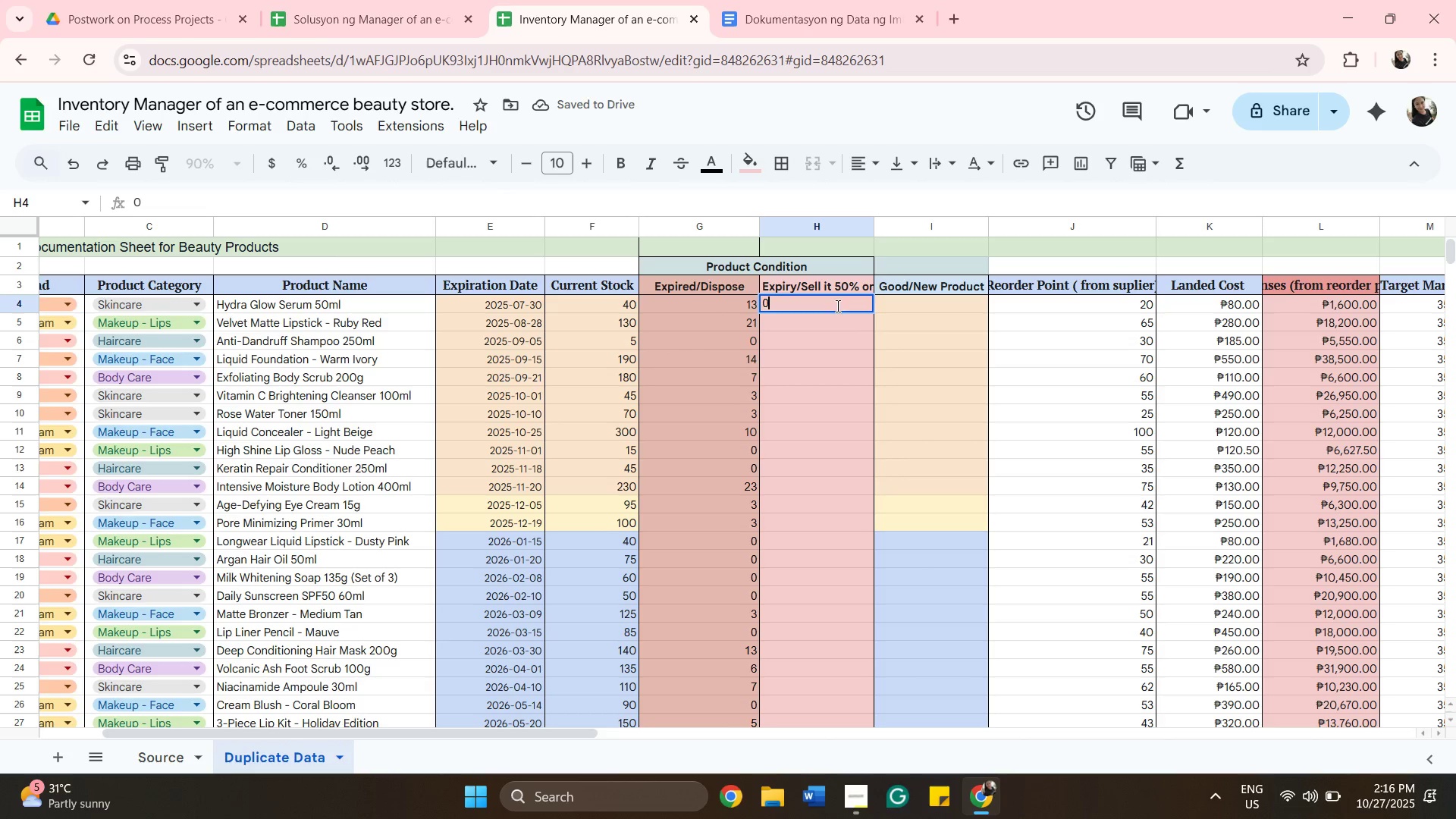 
key(ArrowDown)
 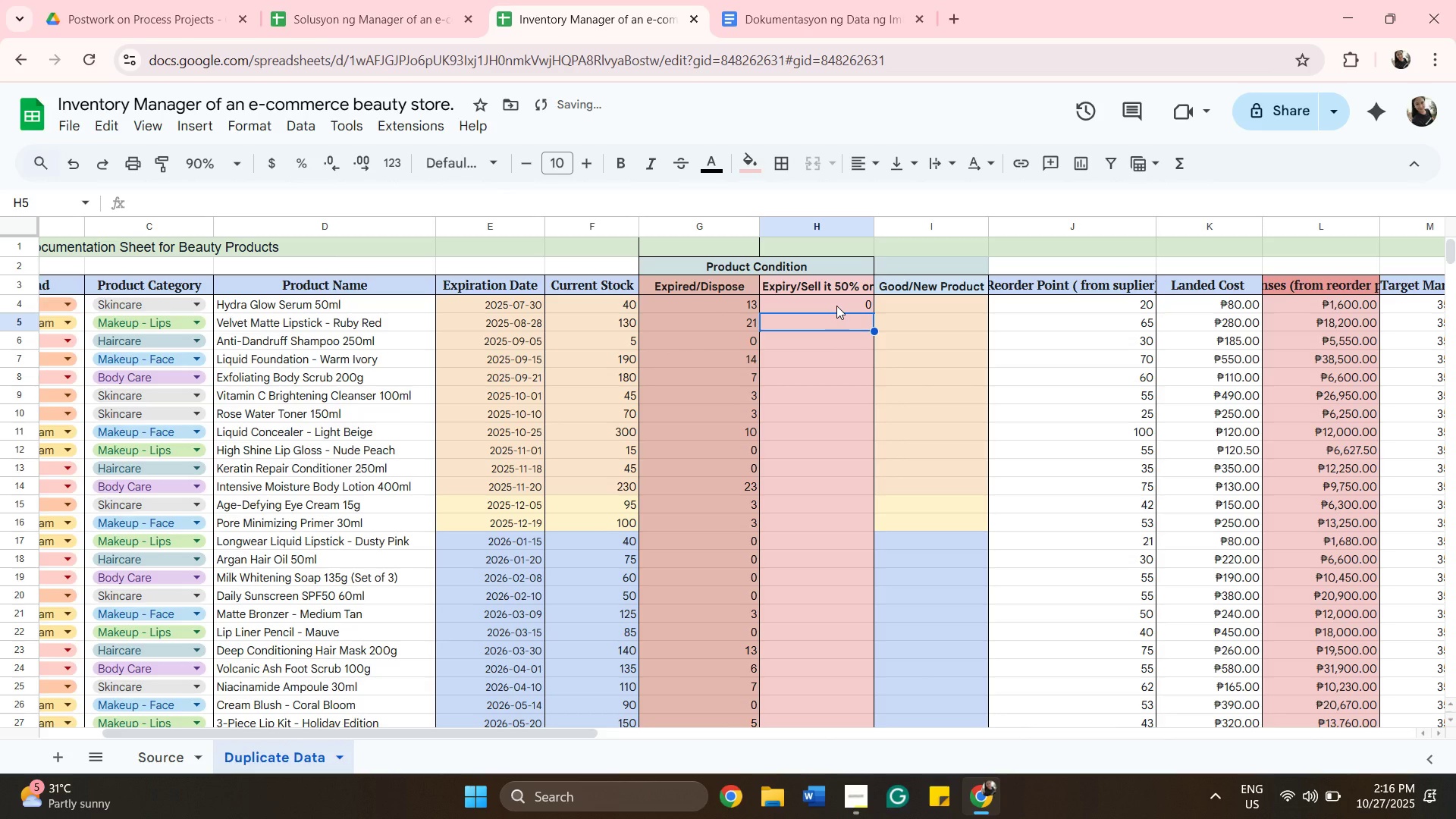 
key(0)
 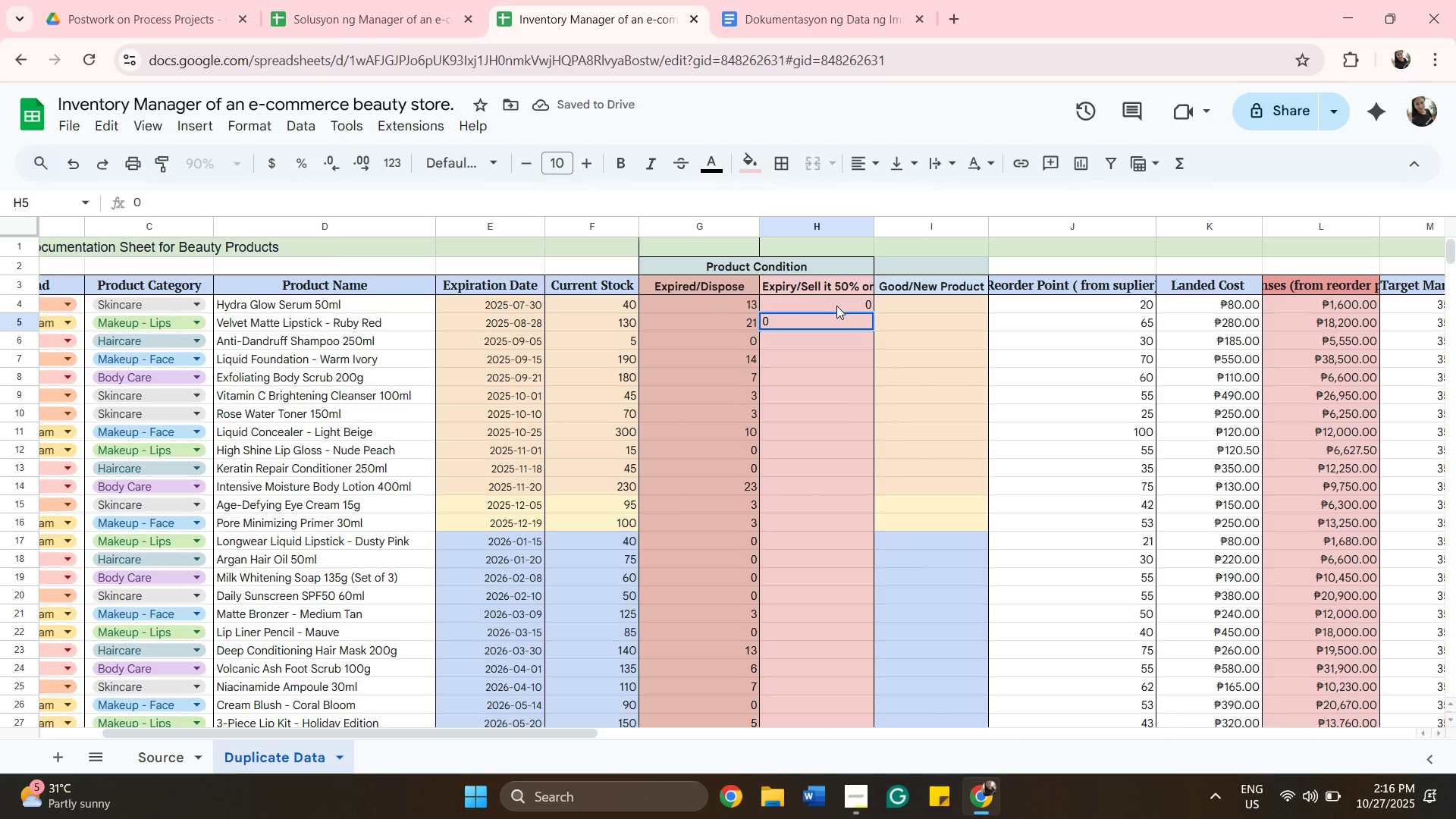 
key(ArrowDown)
 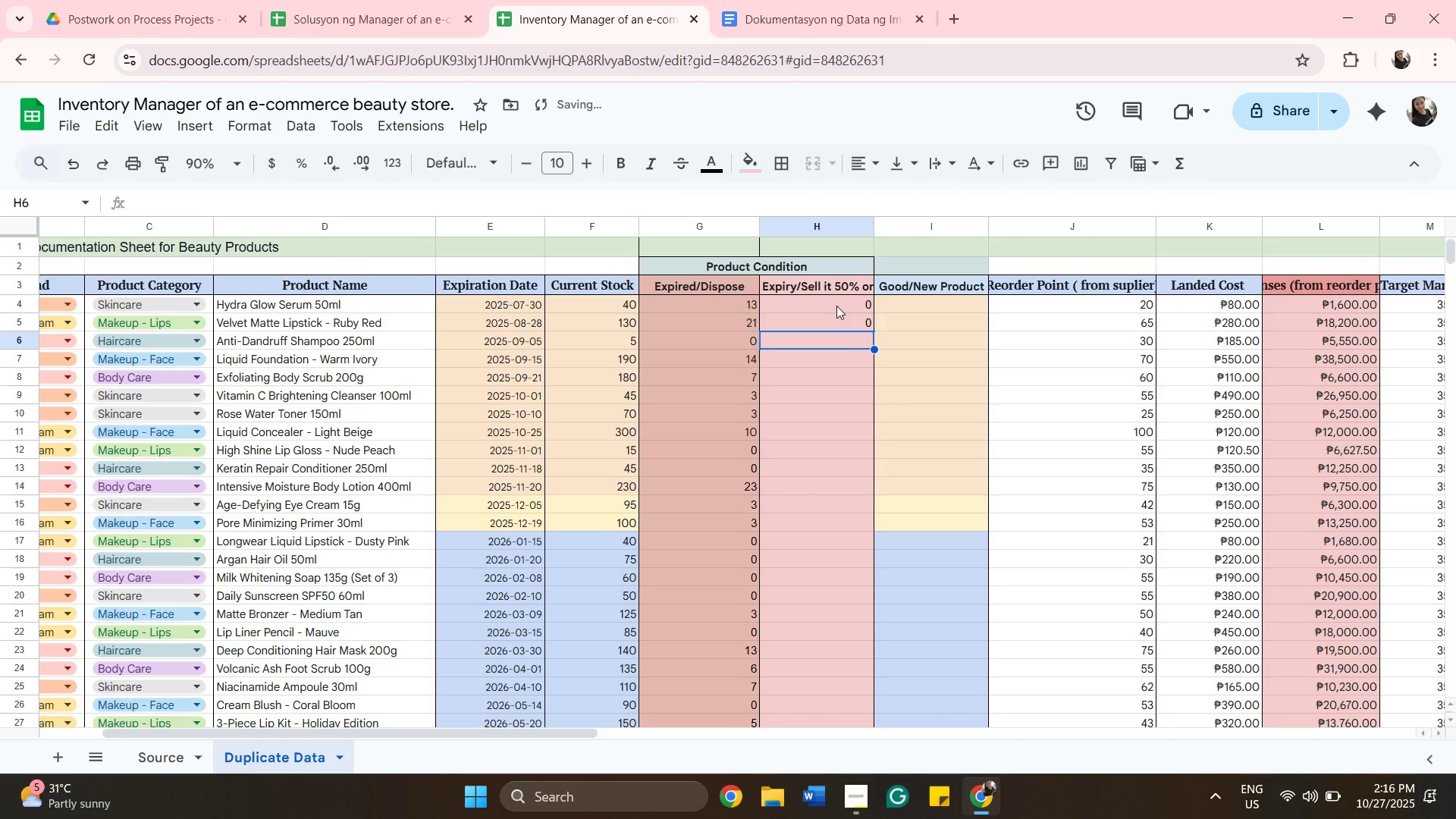 
key(0)
 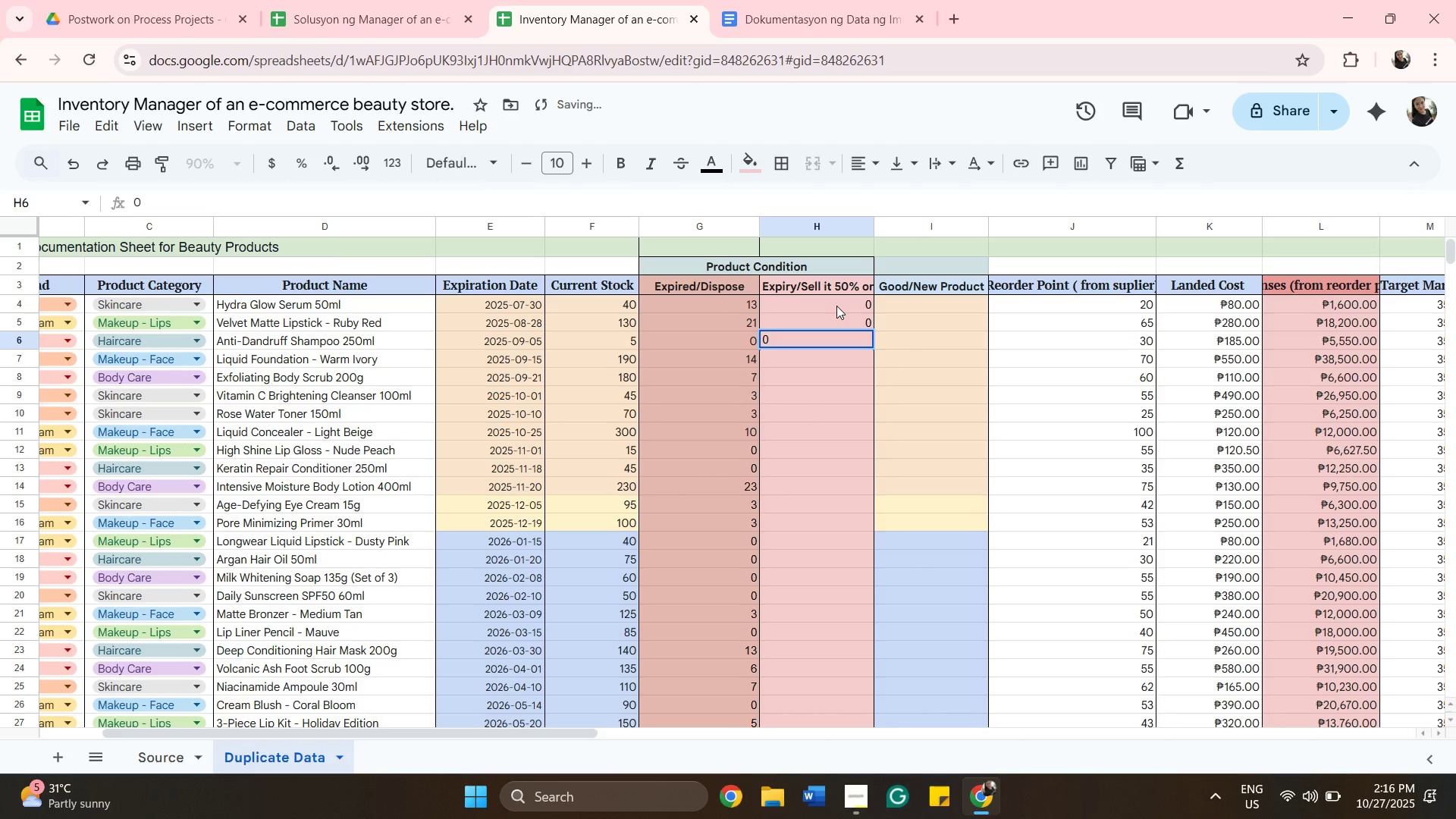 
key(ArrowDown)
 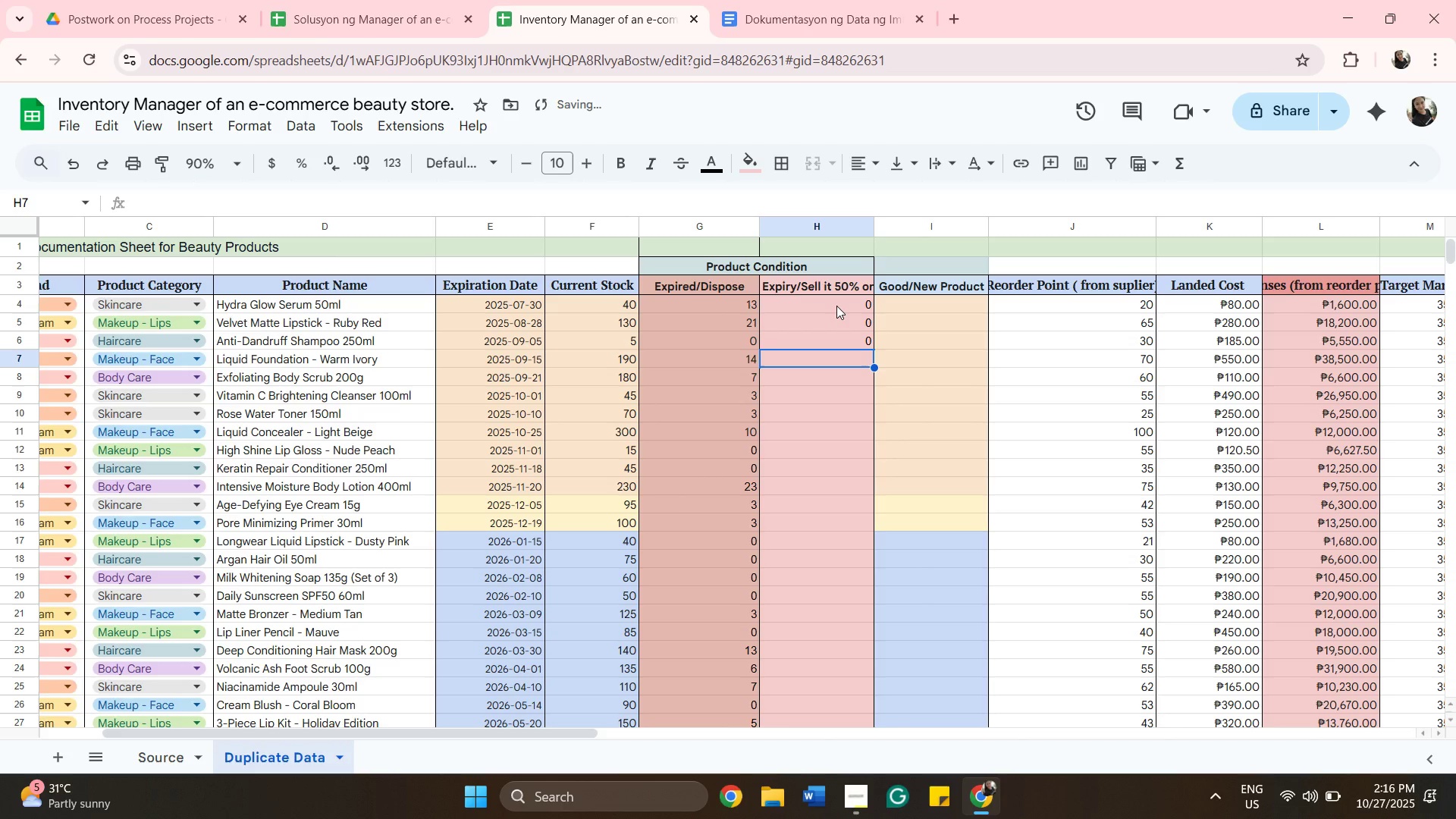 
key(0)
 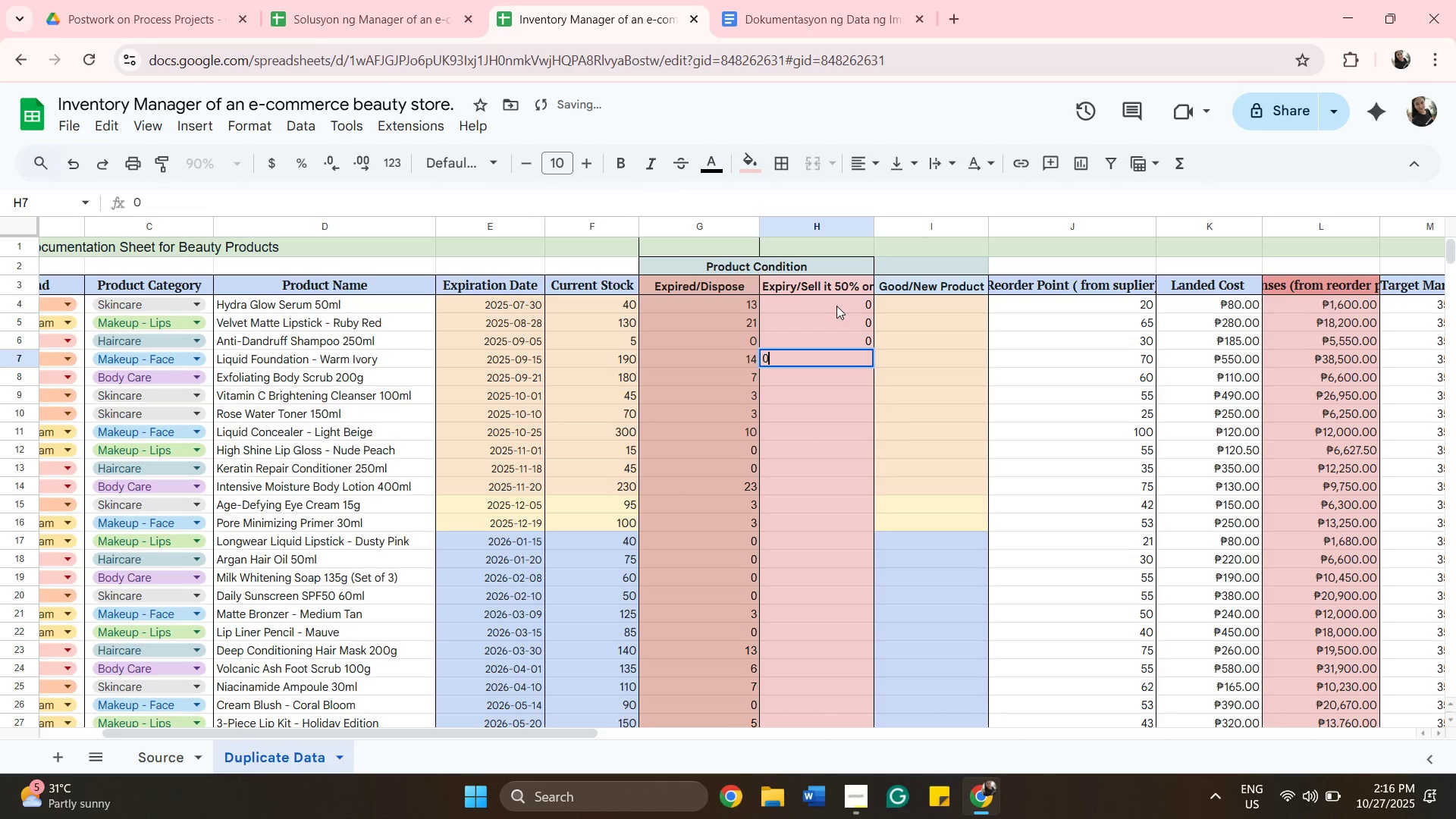 
key(ArrowDown)
 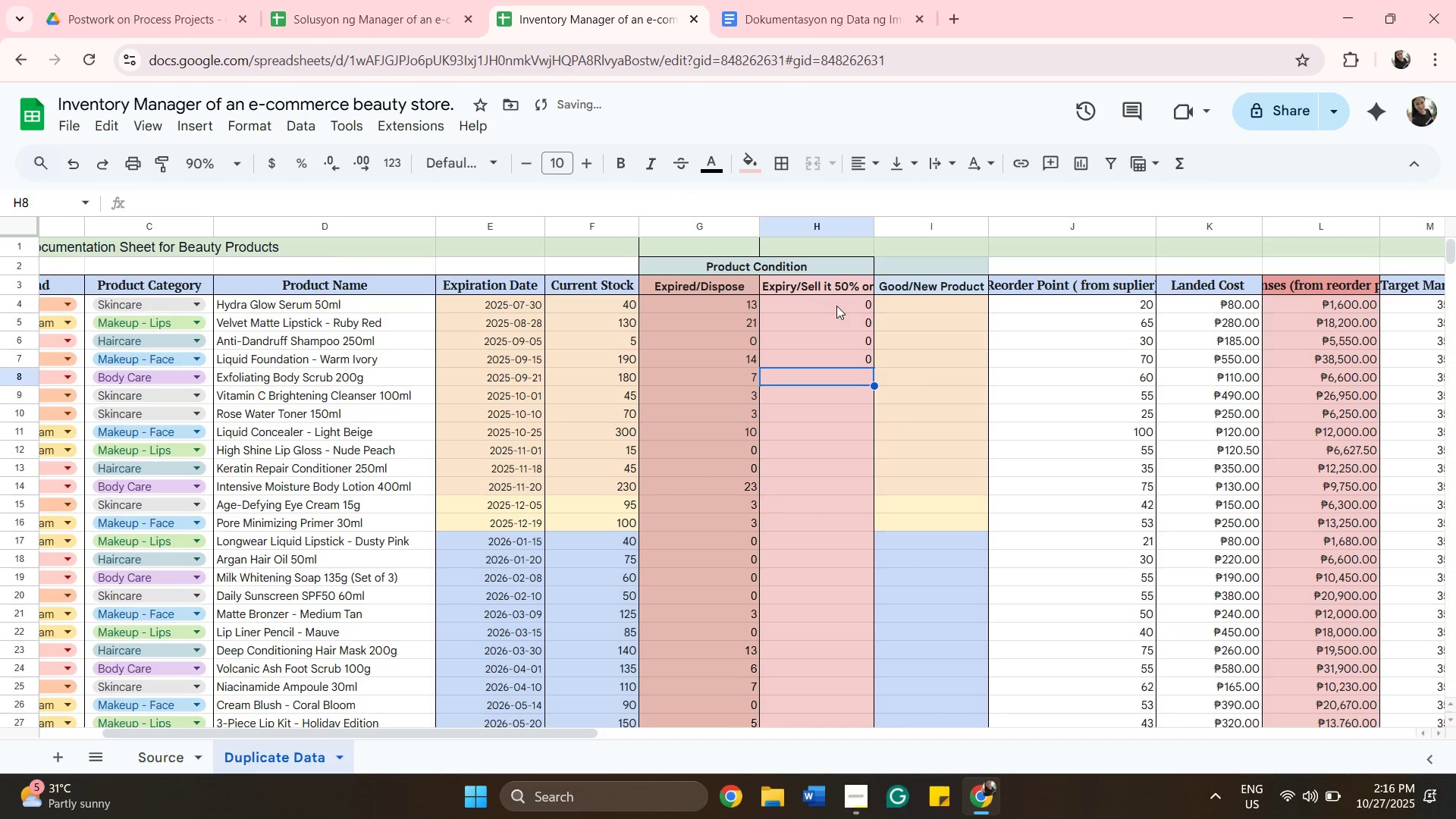 
key(0)
 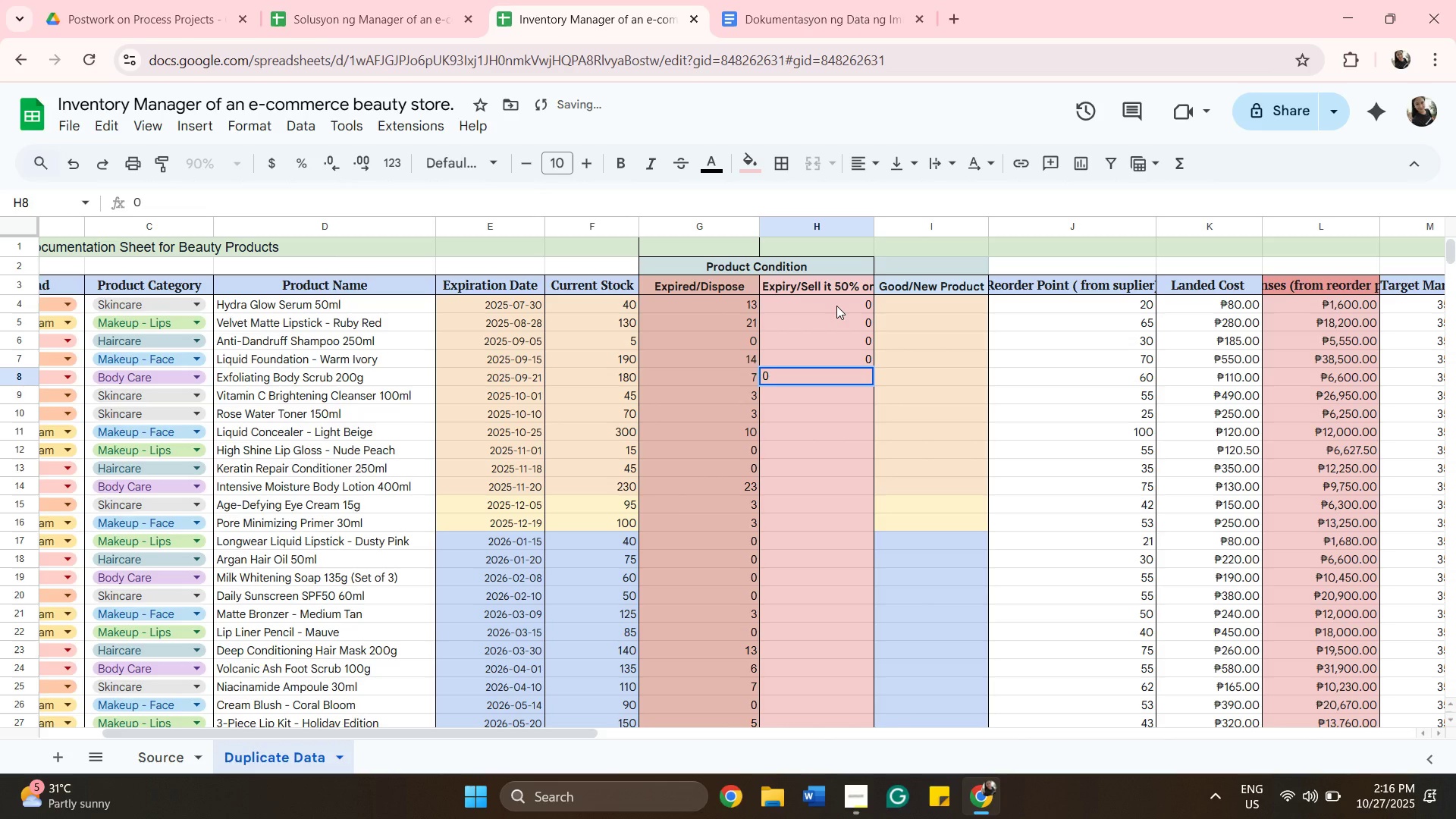 
key(ArrowDown)
 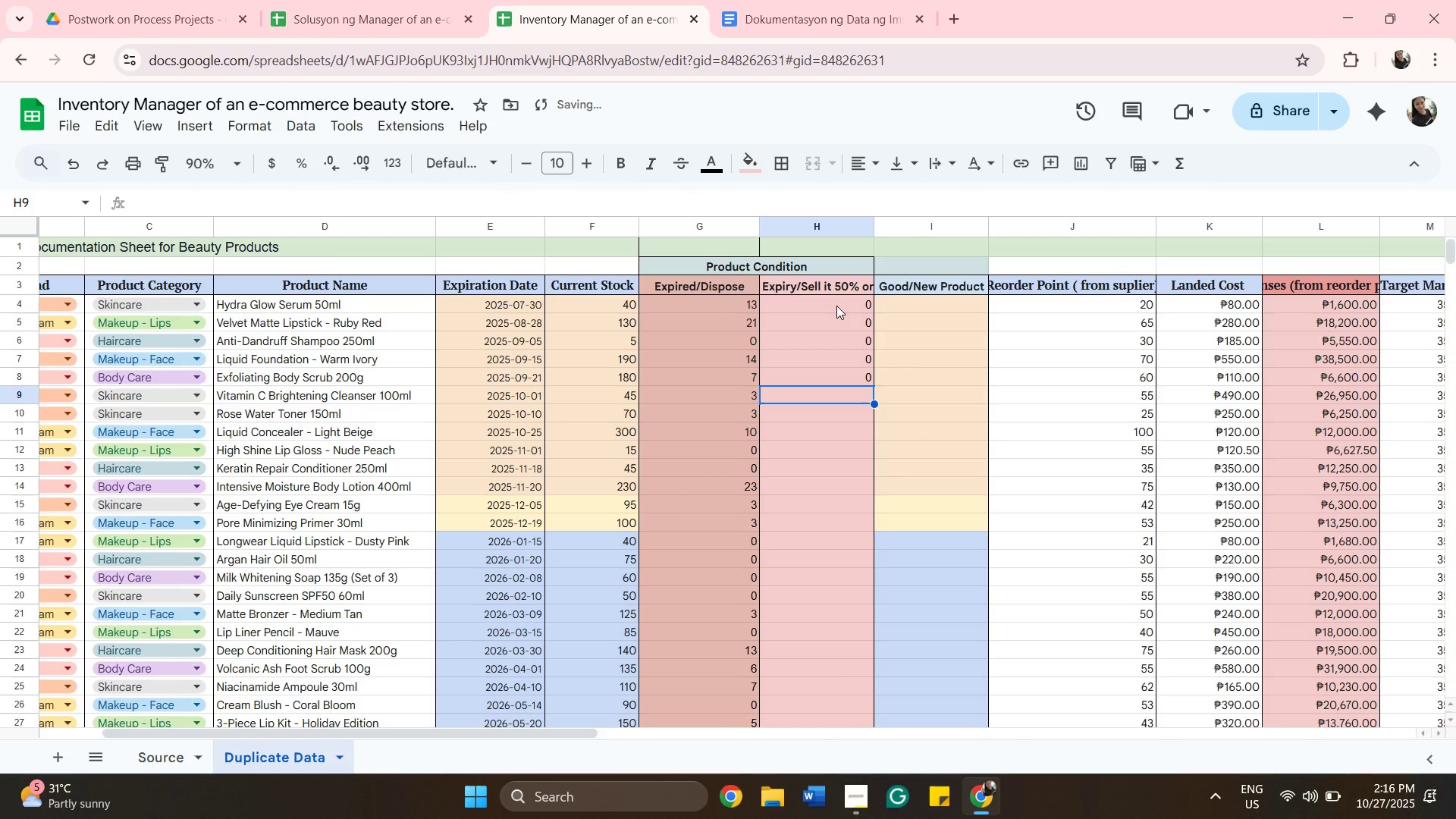 
key(0)
 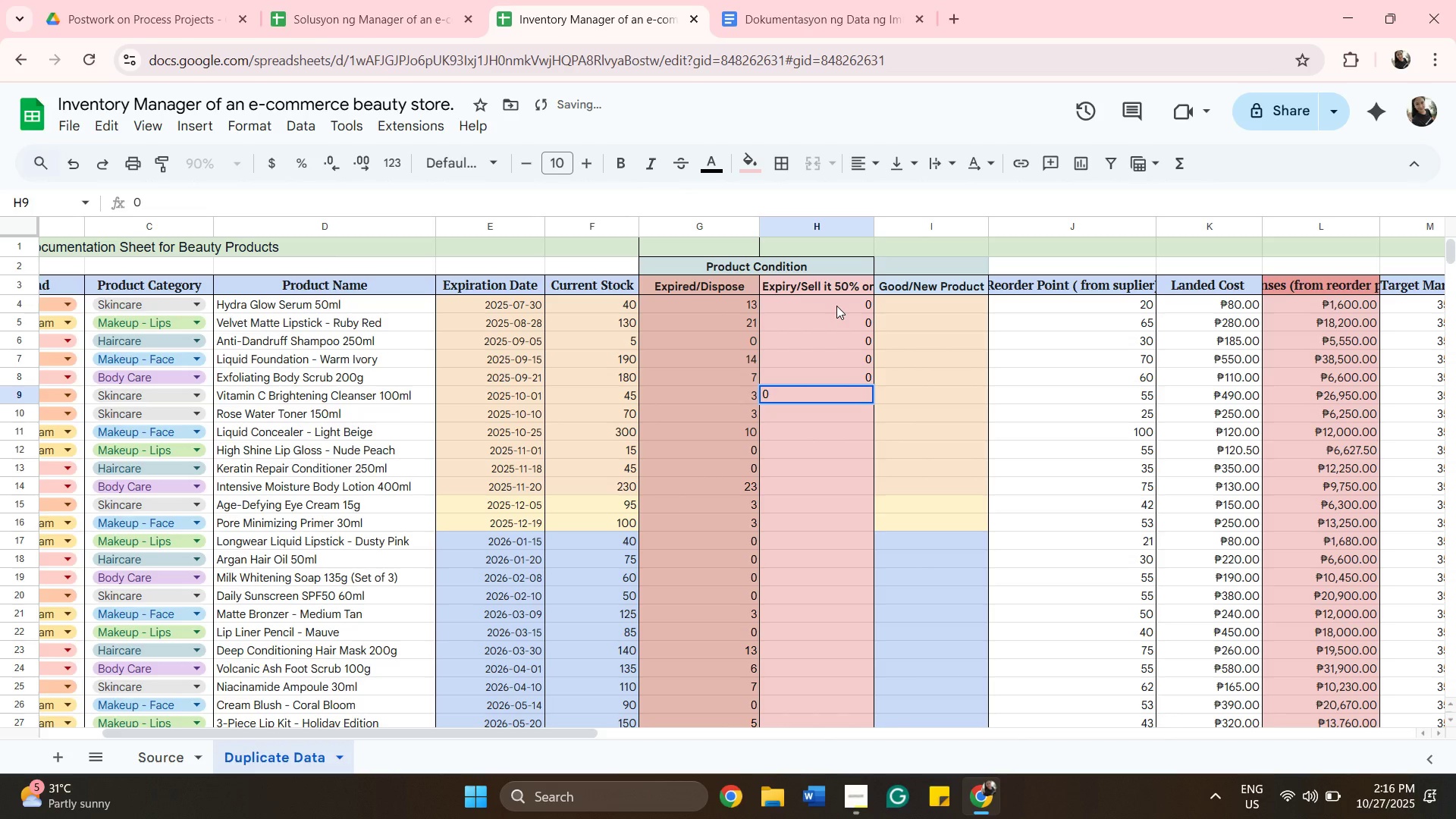 
key(ArrowDown)
 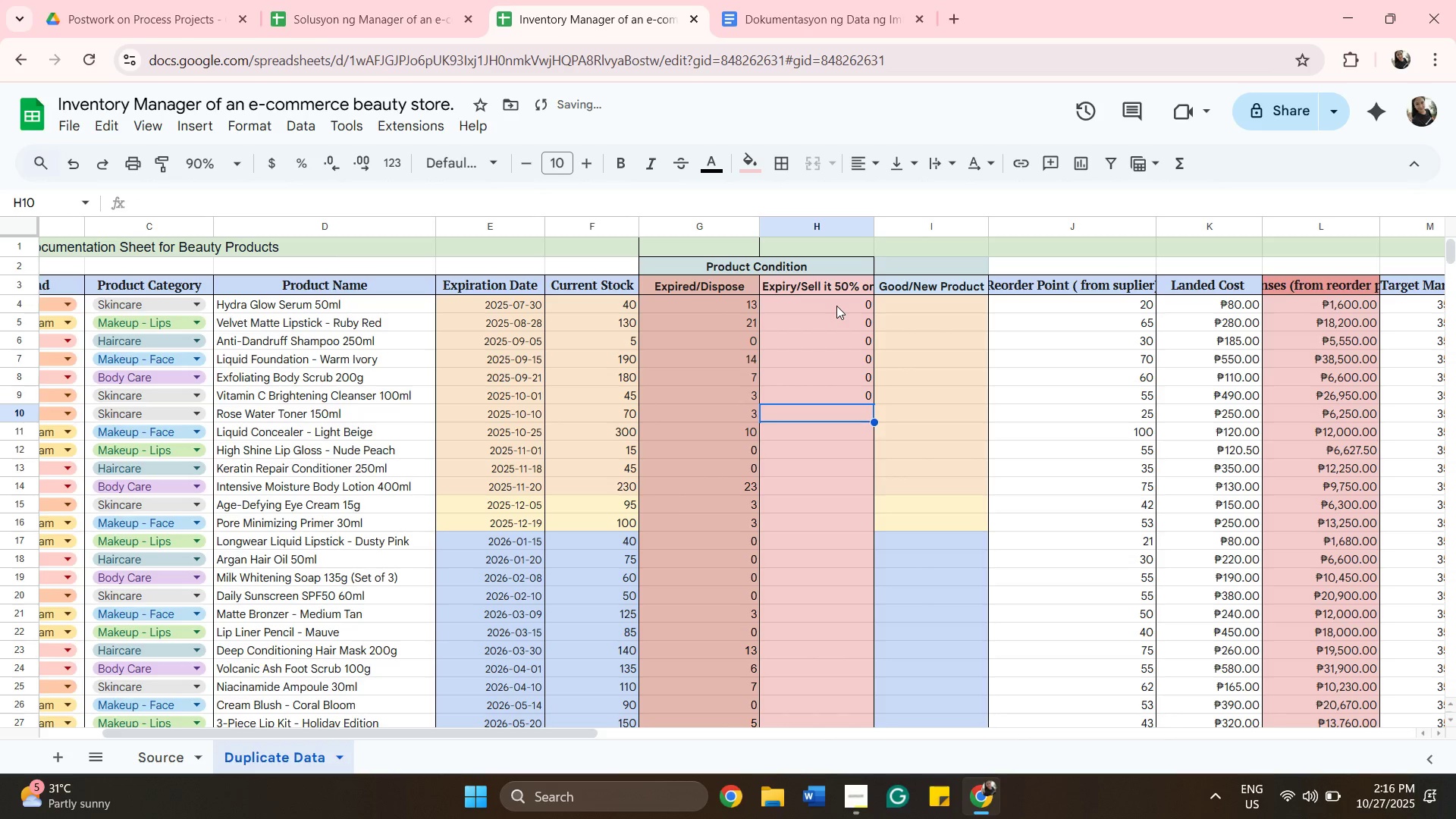 
key(0)
 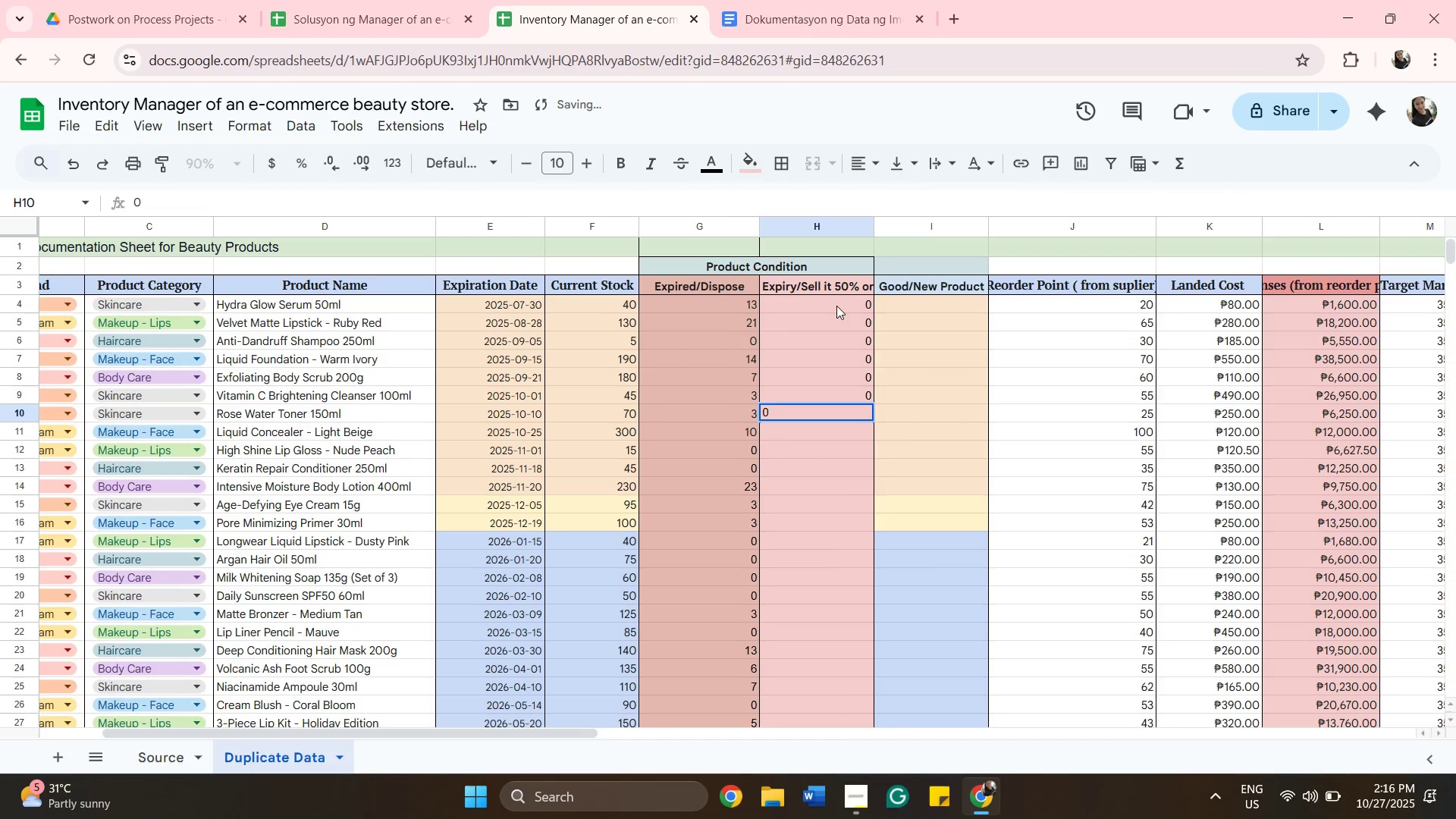 
key(ArrowDown)
 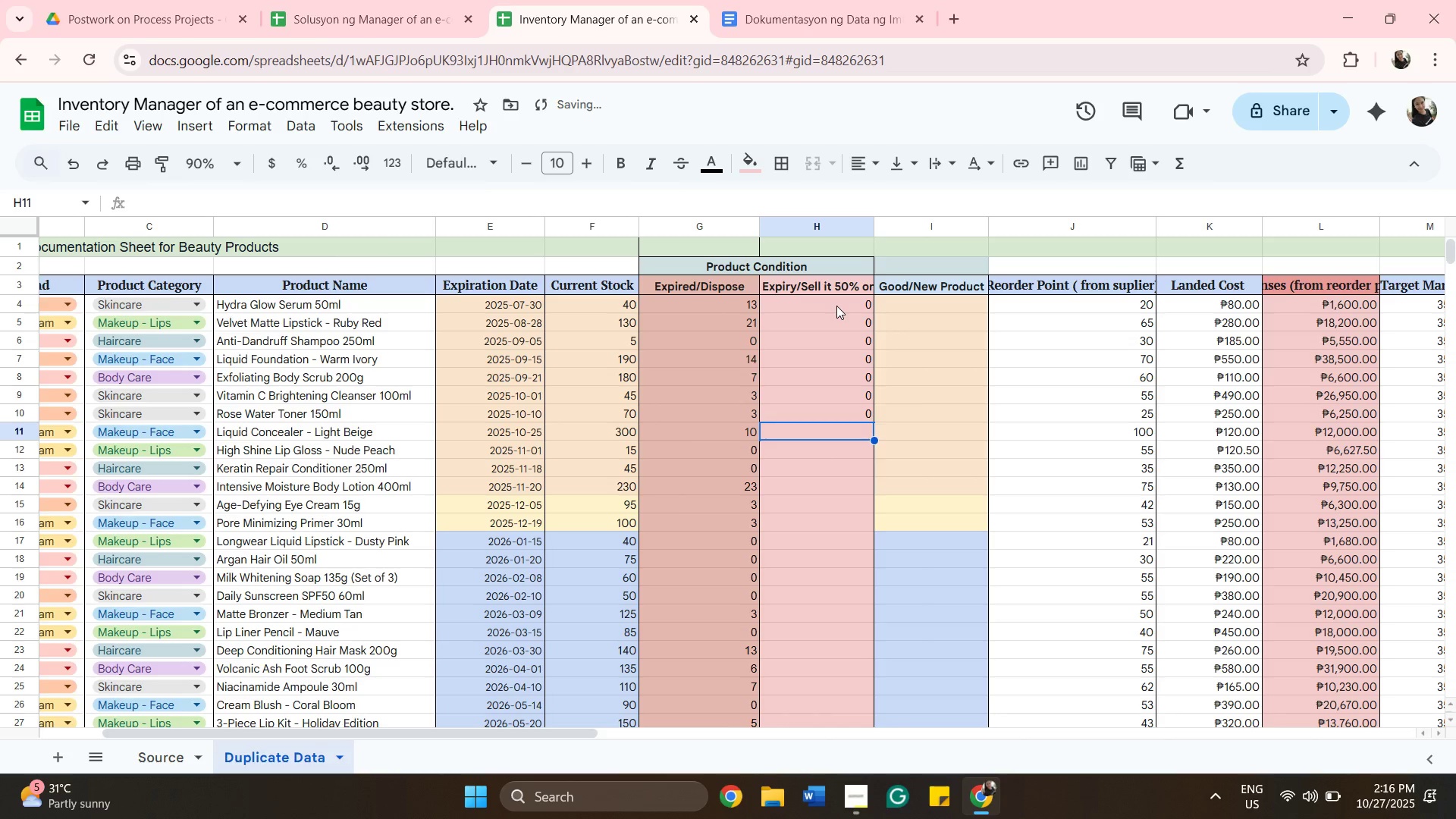 
key(0)
 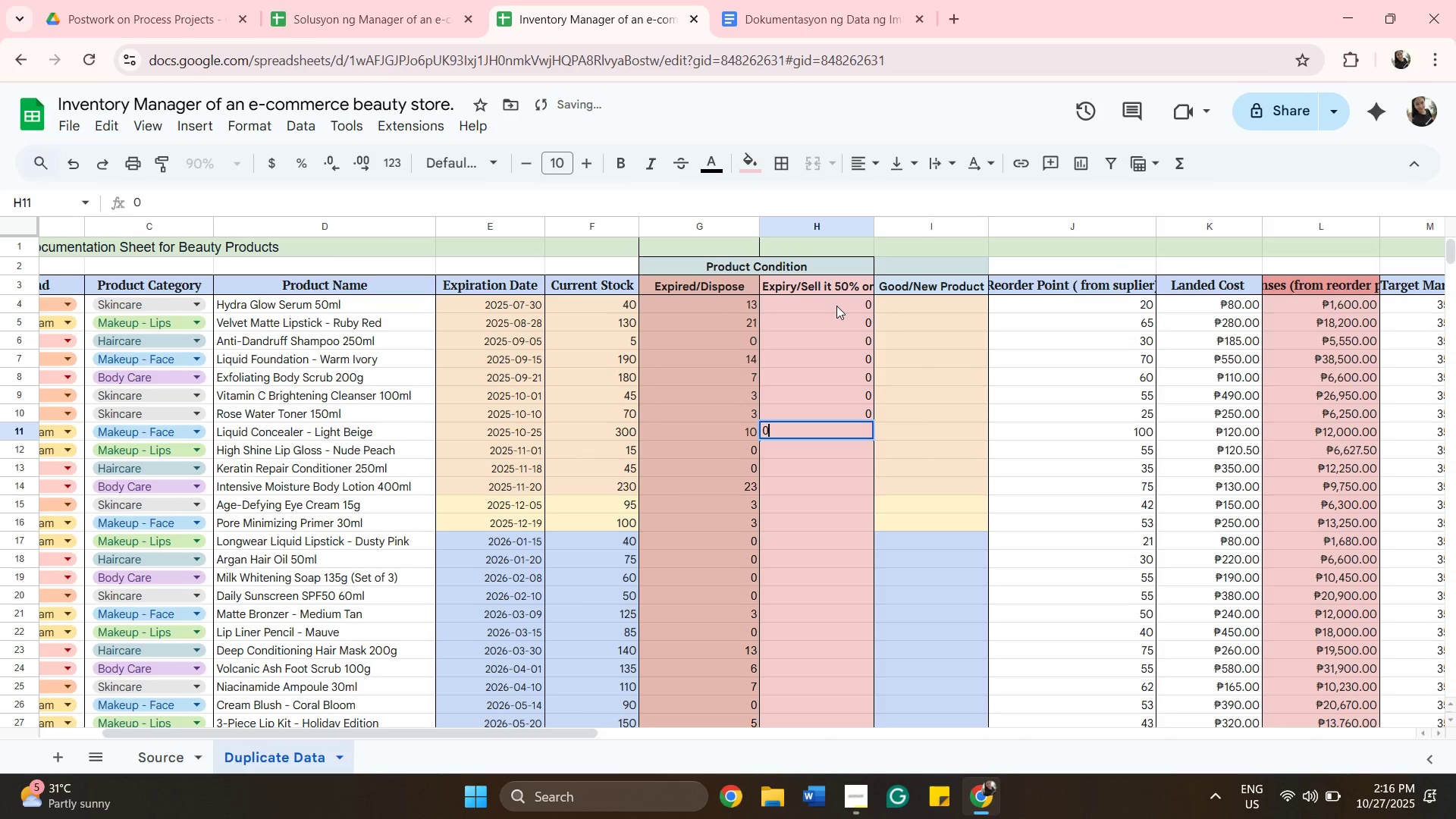 
key(ArrowDown)
 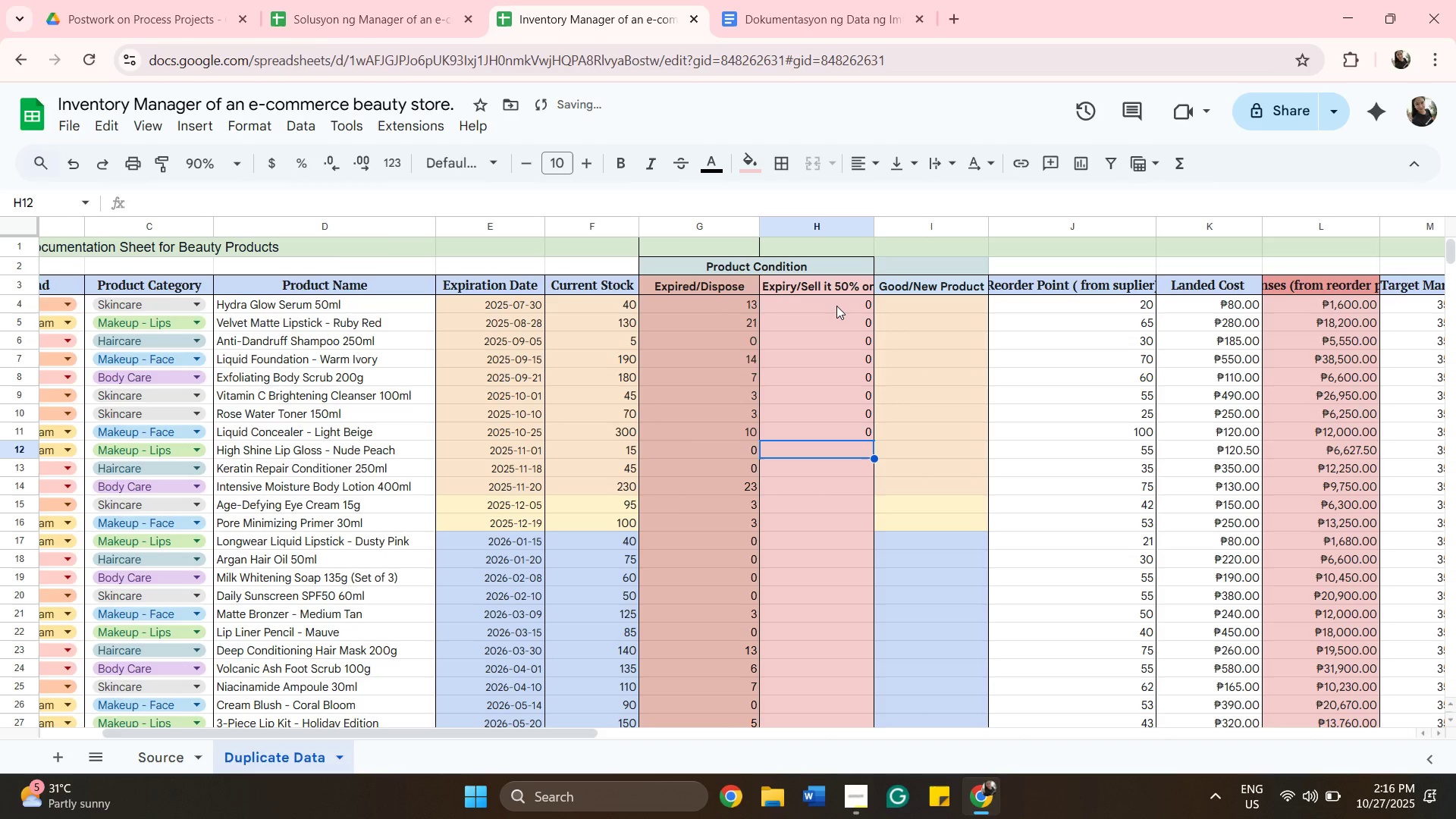 
key(0)
 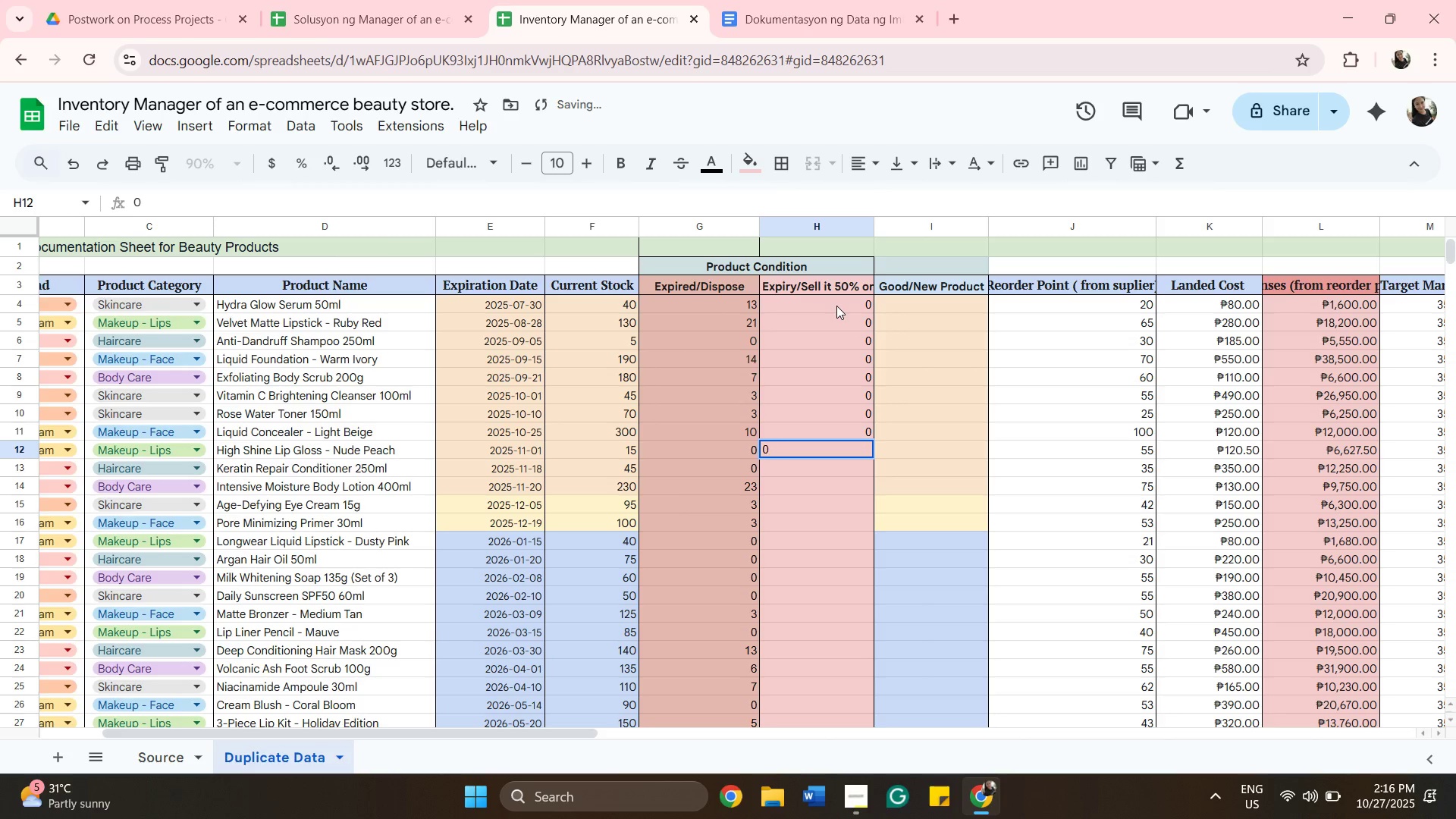 
key(ArrowDown)
 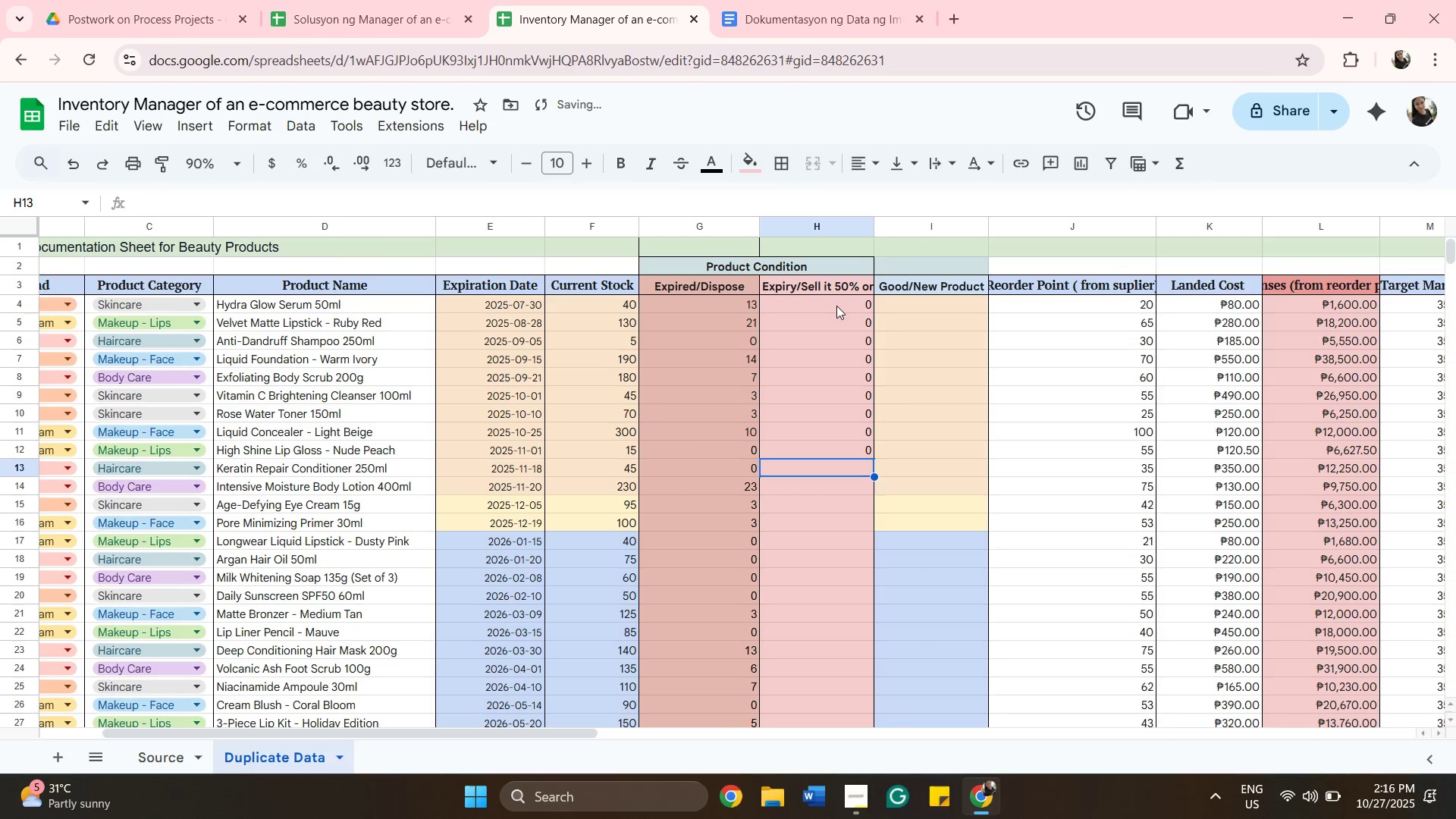 
key(0)
 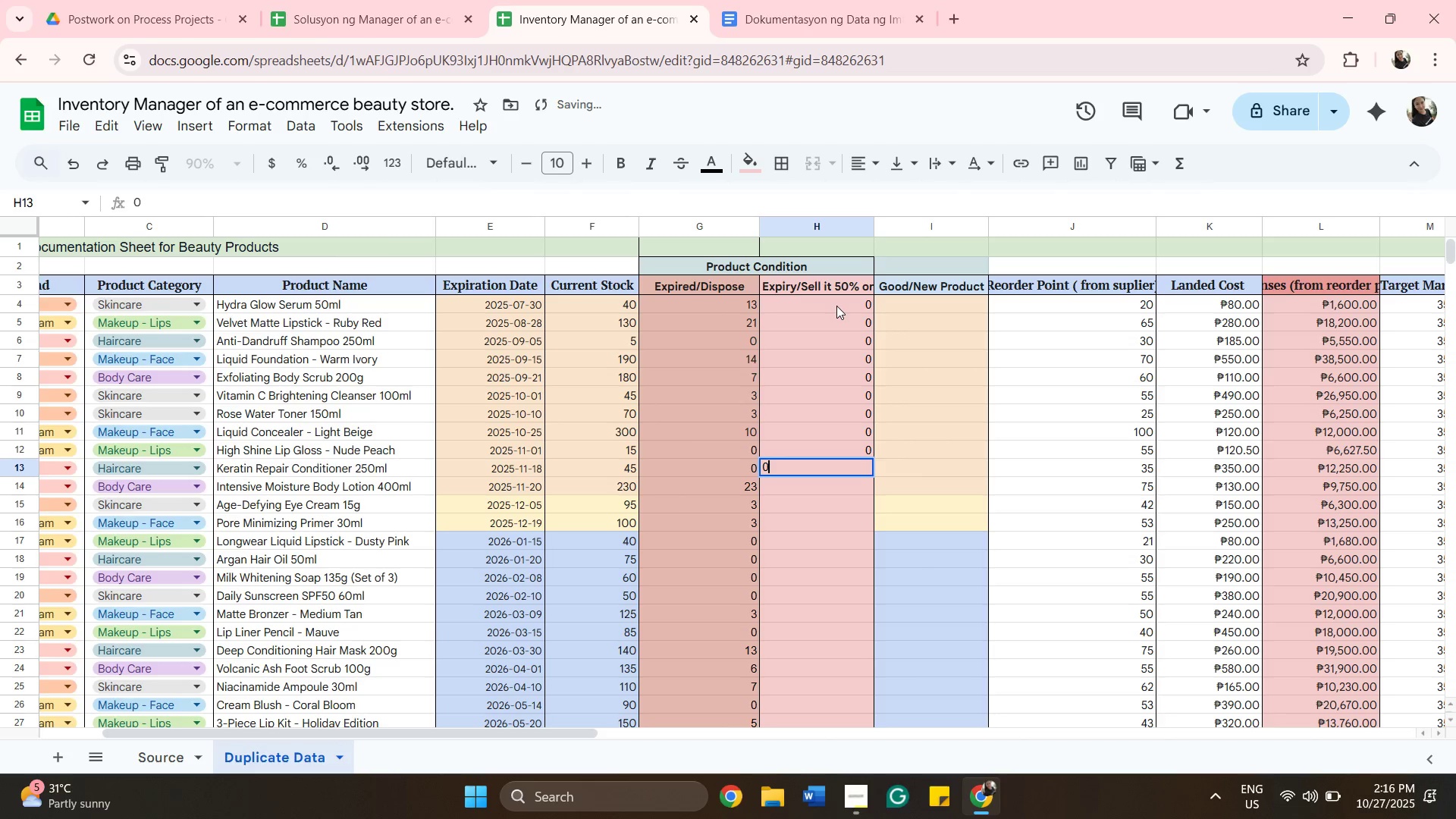 
key(ArrowDown)
 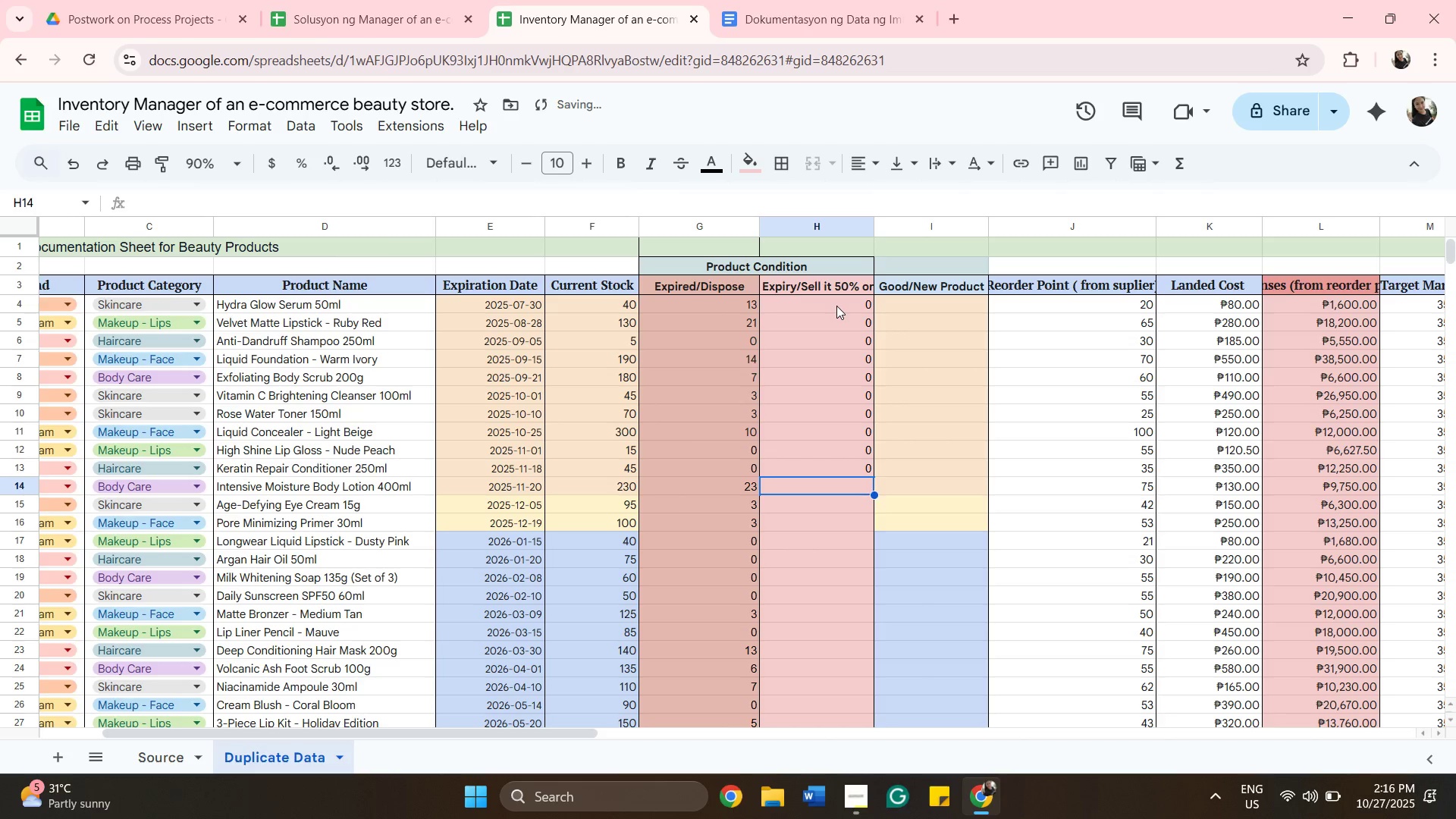 
key(0)
 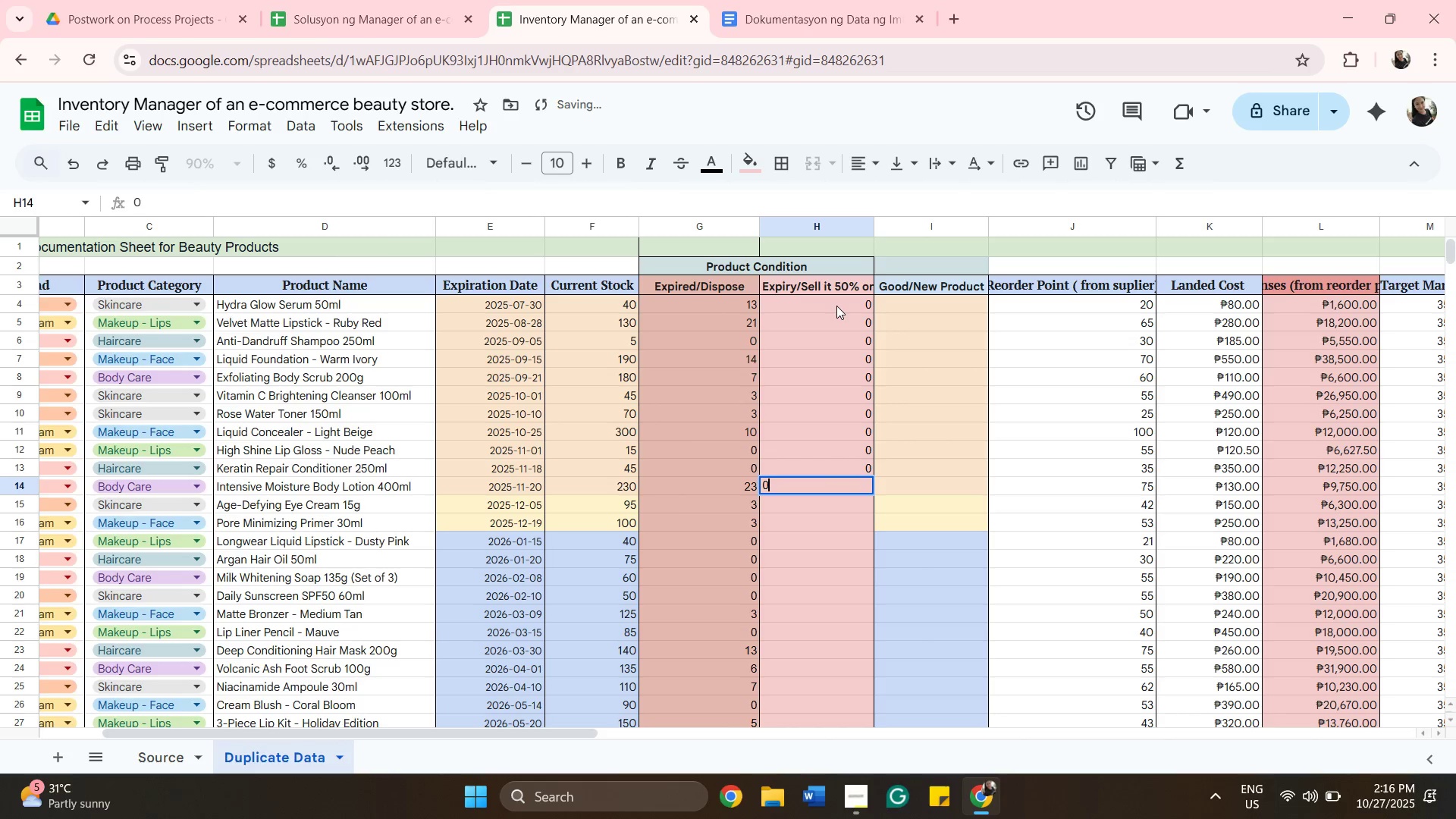 
key(ArrowDown)
 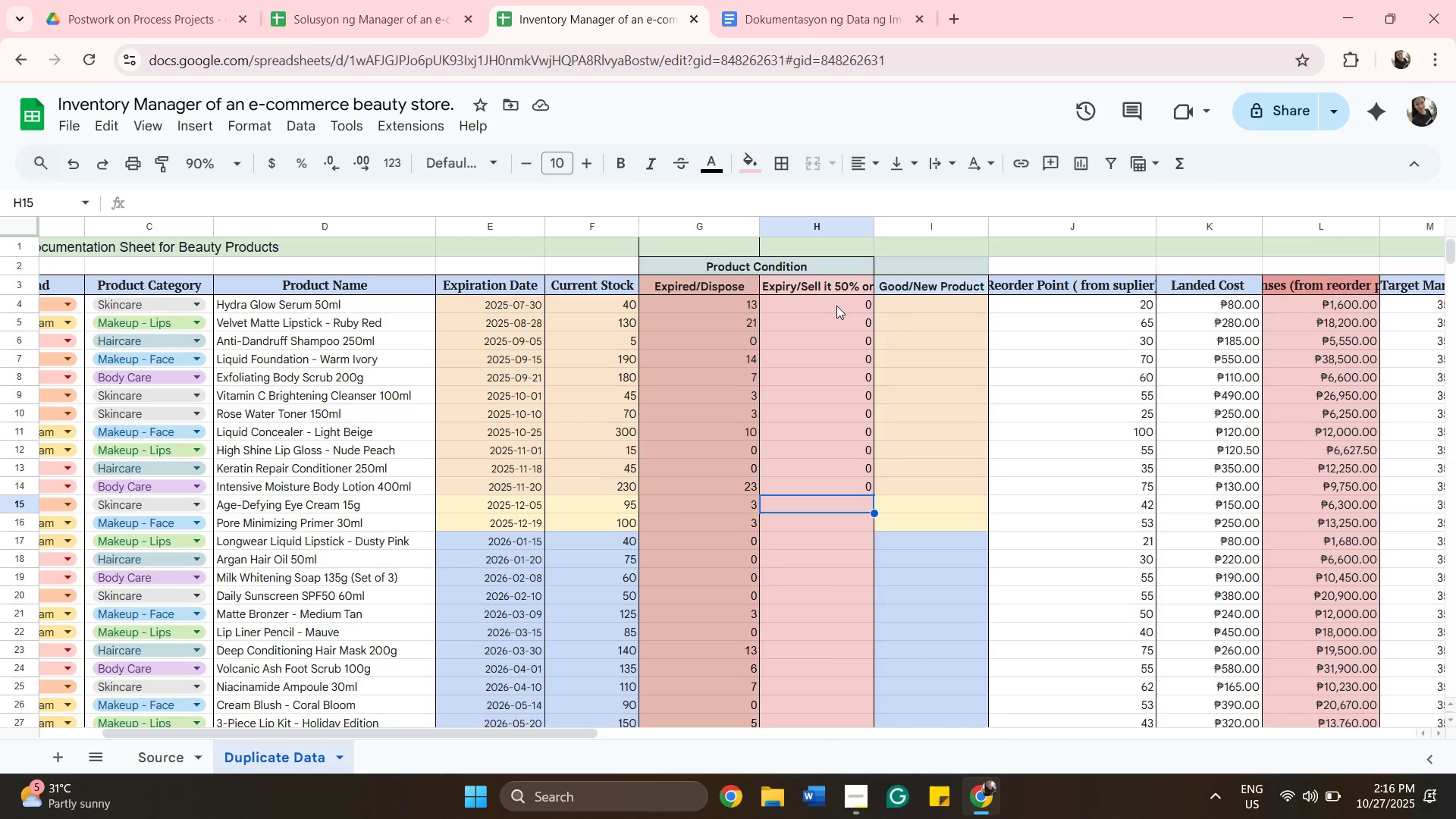 
wait(16.23)
 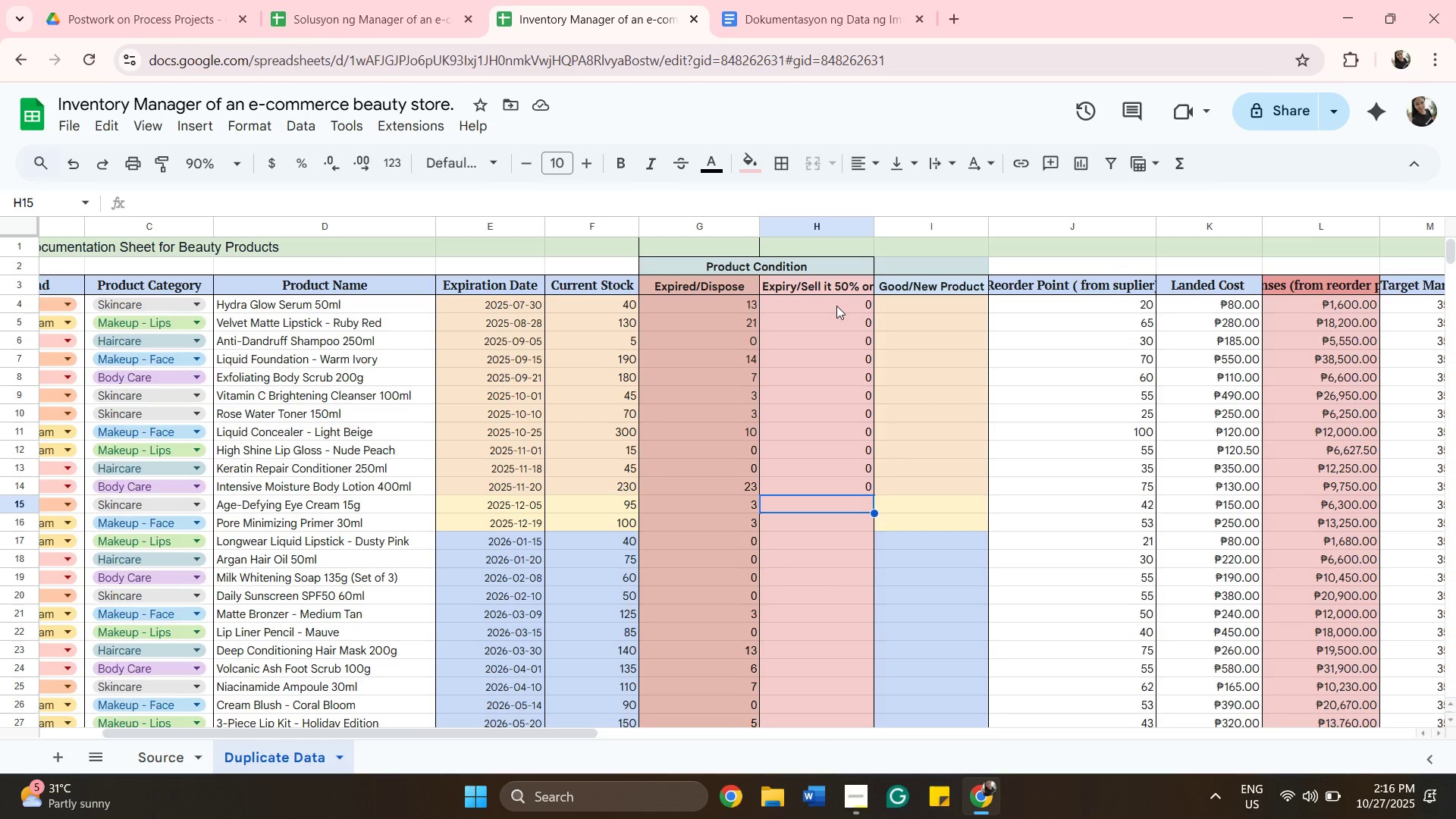 
type(95)
 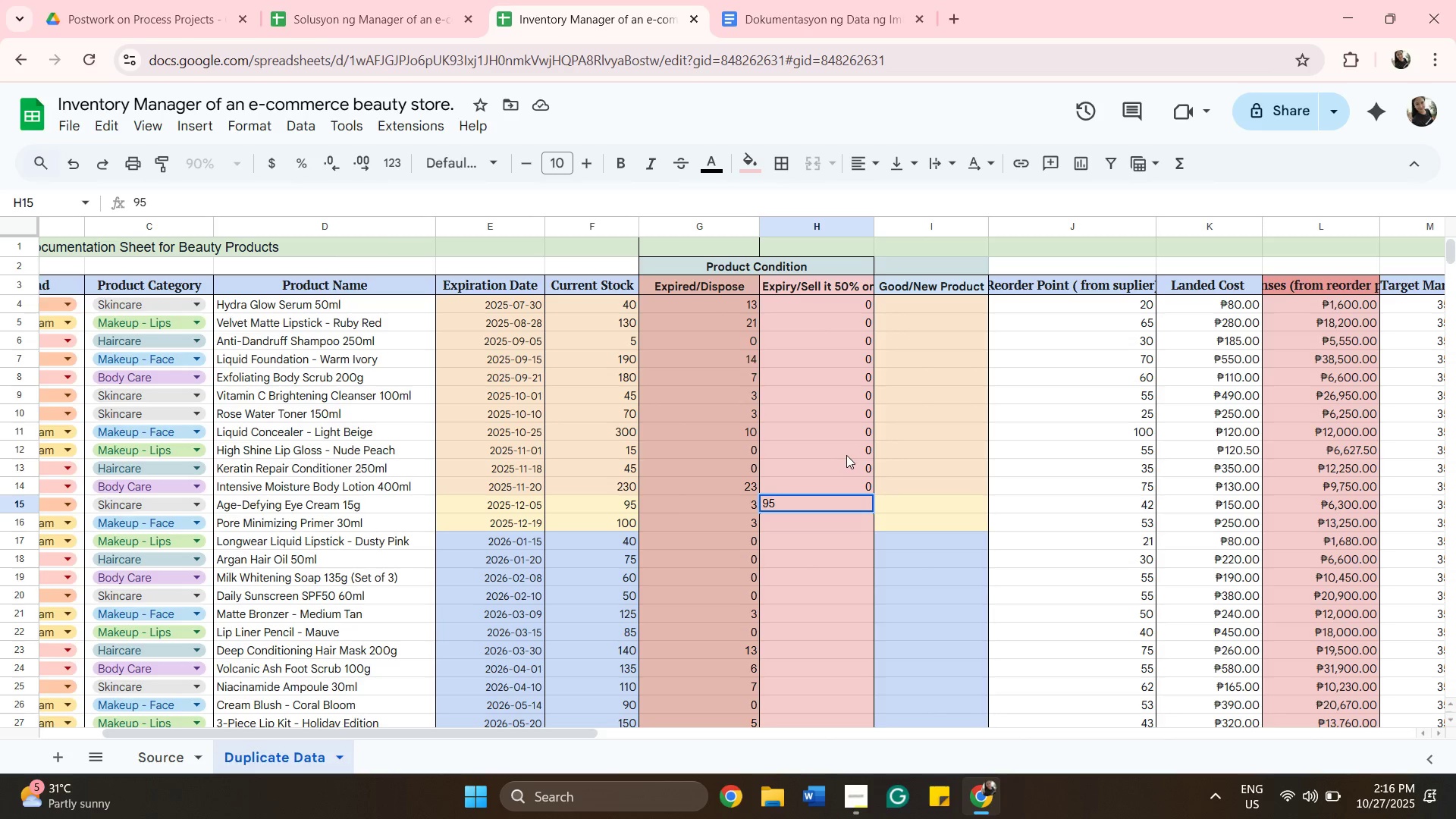 
key(ArrowDown)
 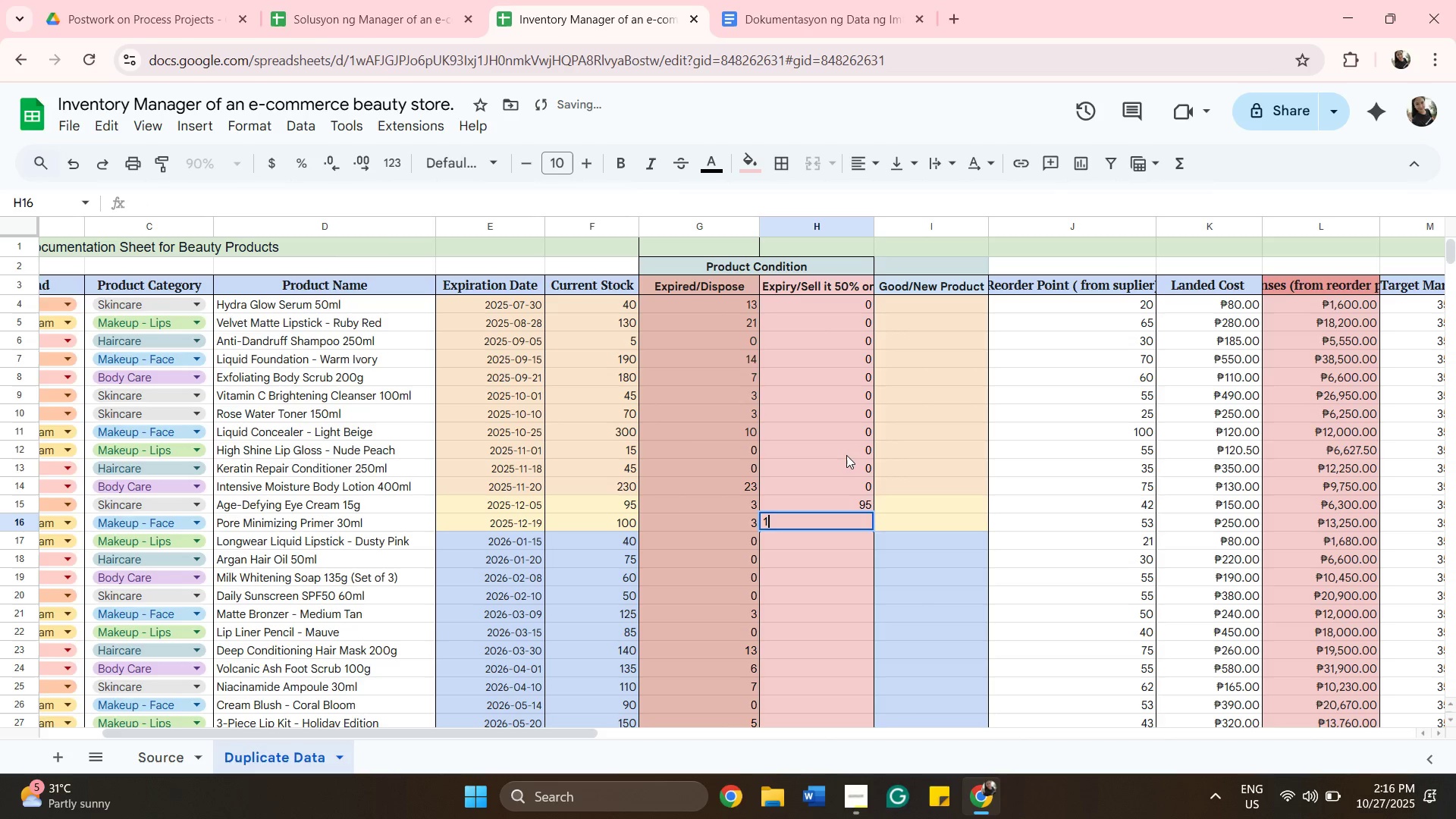 
type(100)
 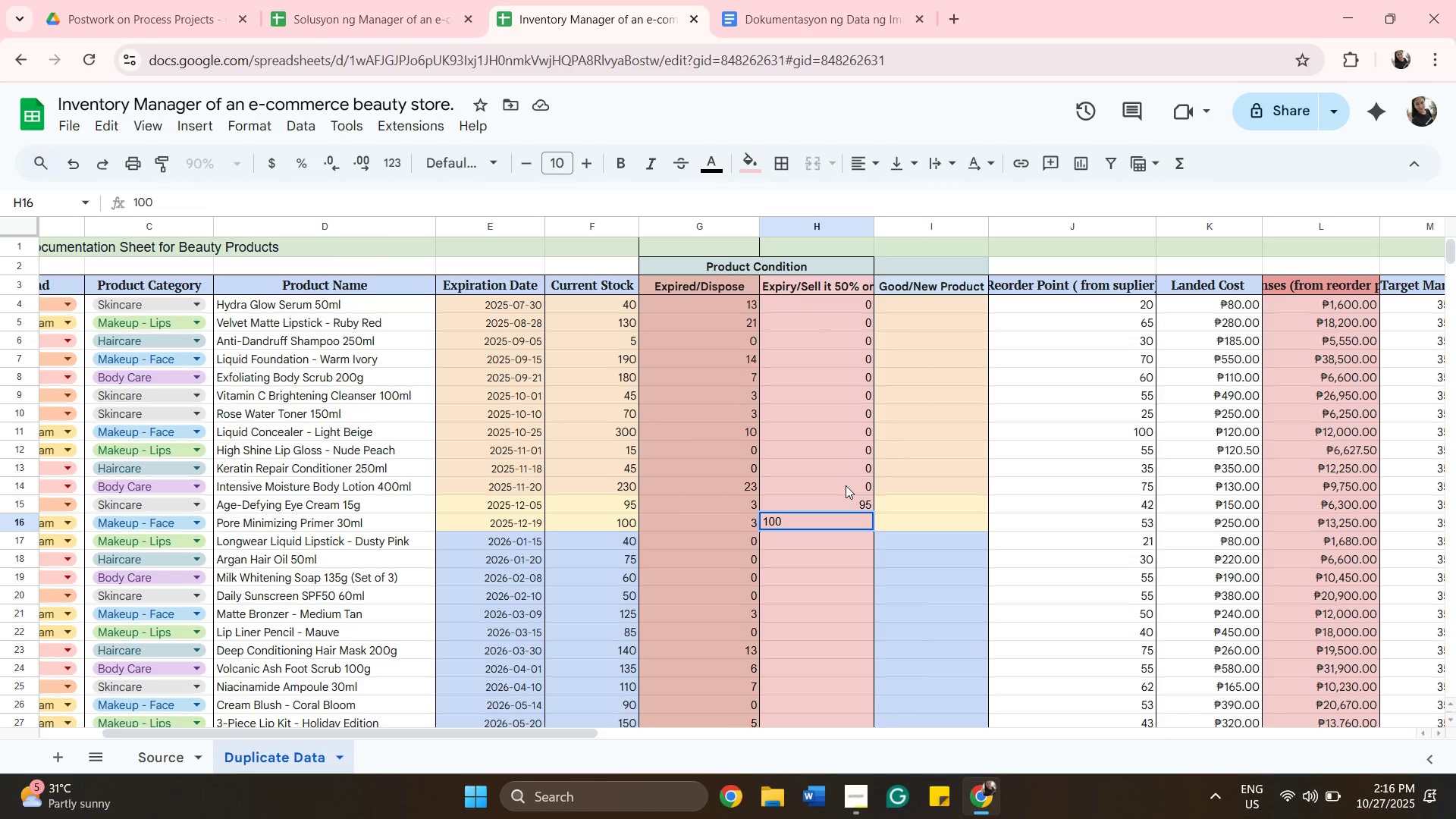 
wait(6.09)
 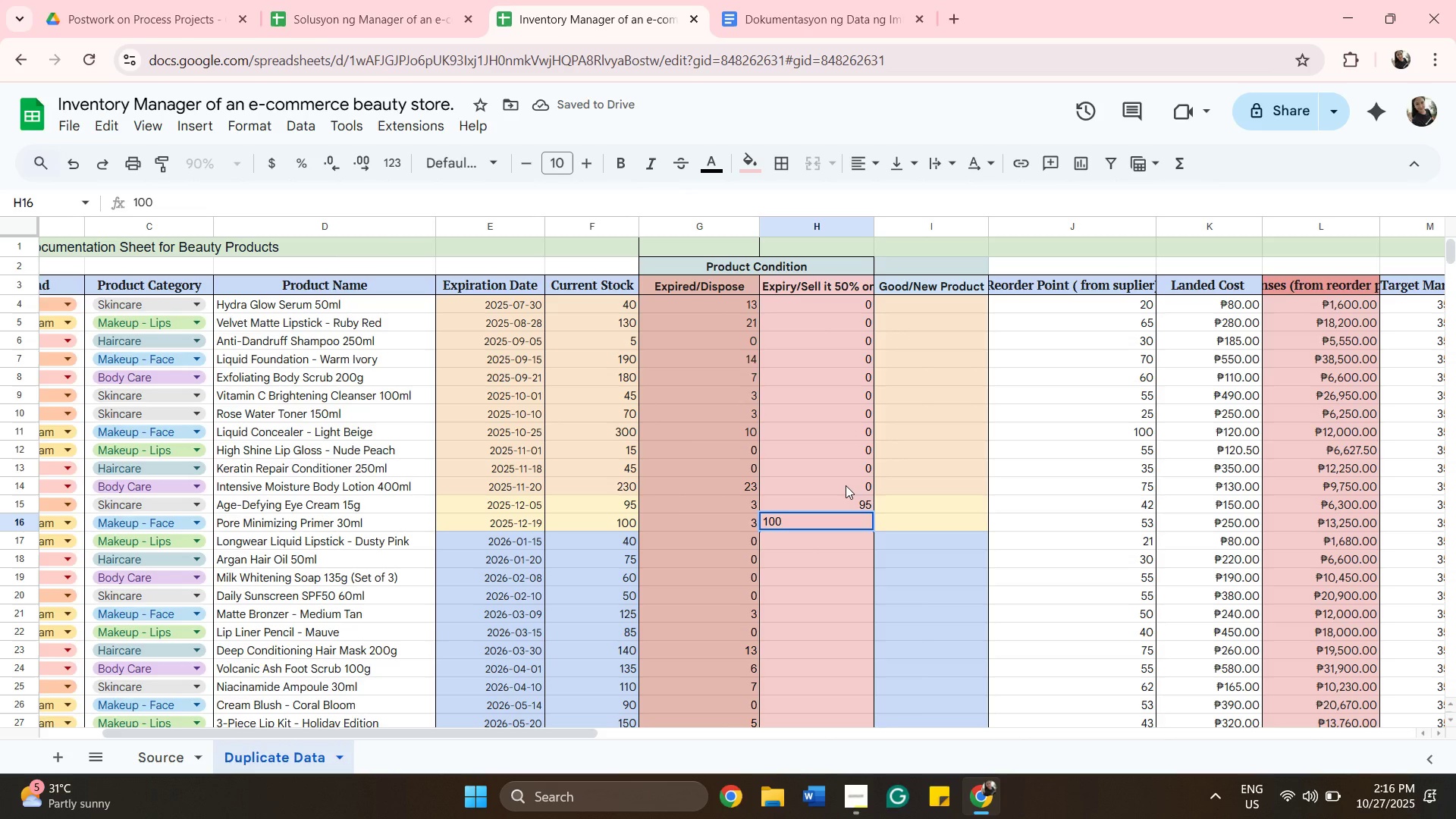 
key(ArrowDown)
 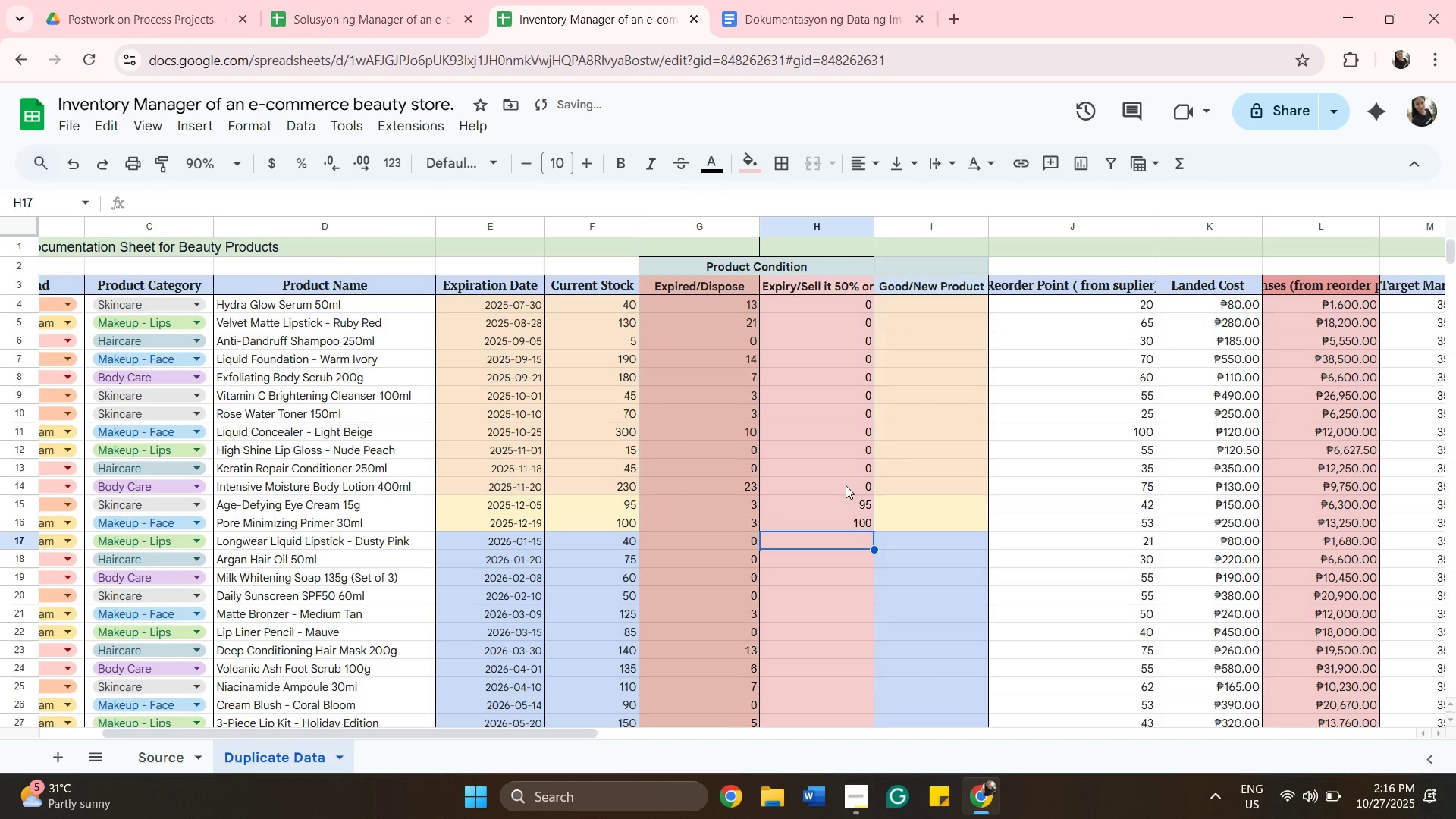 
key(0)
 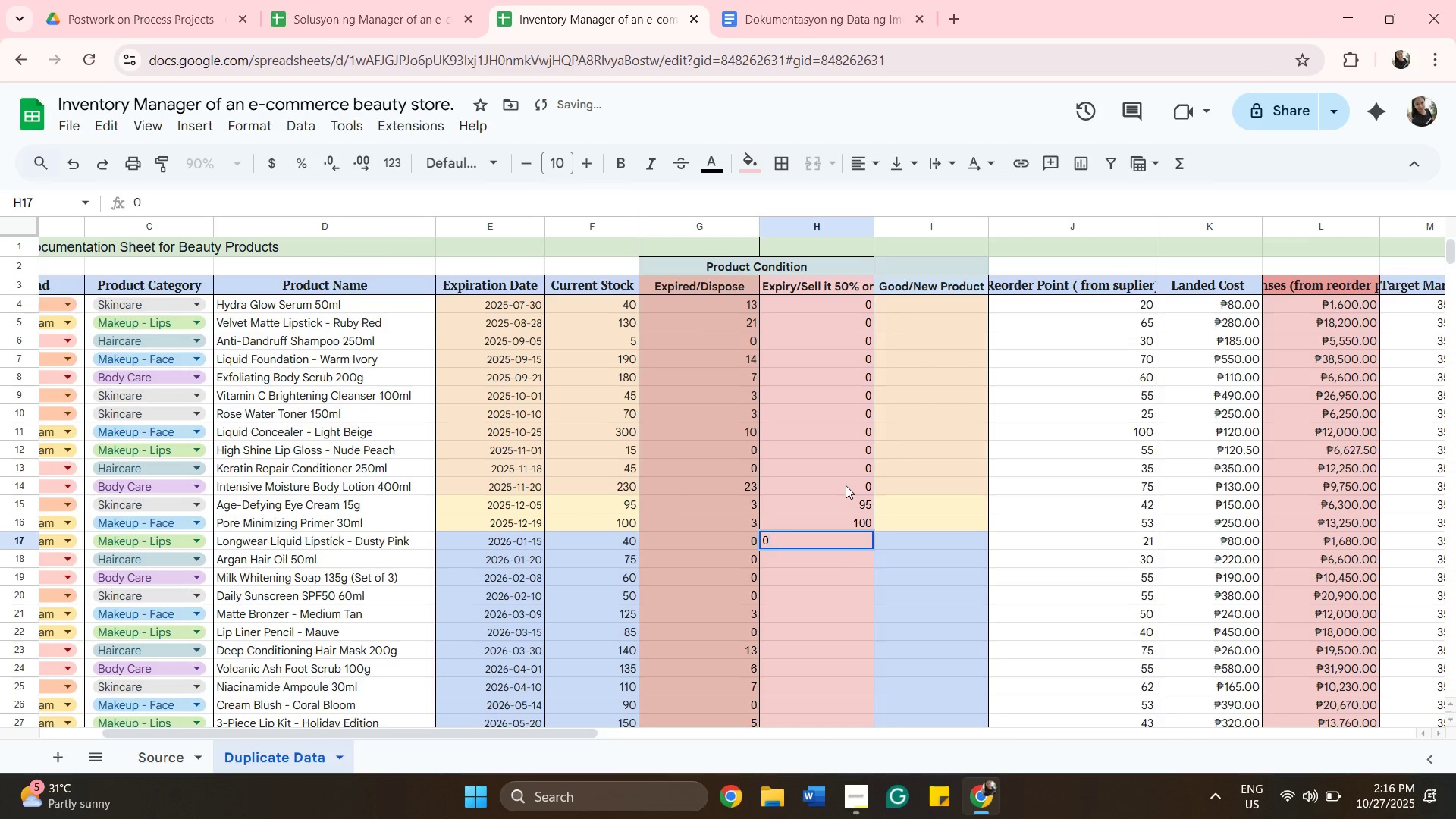 
key(ArrowDown)
 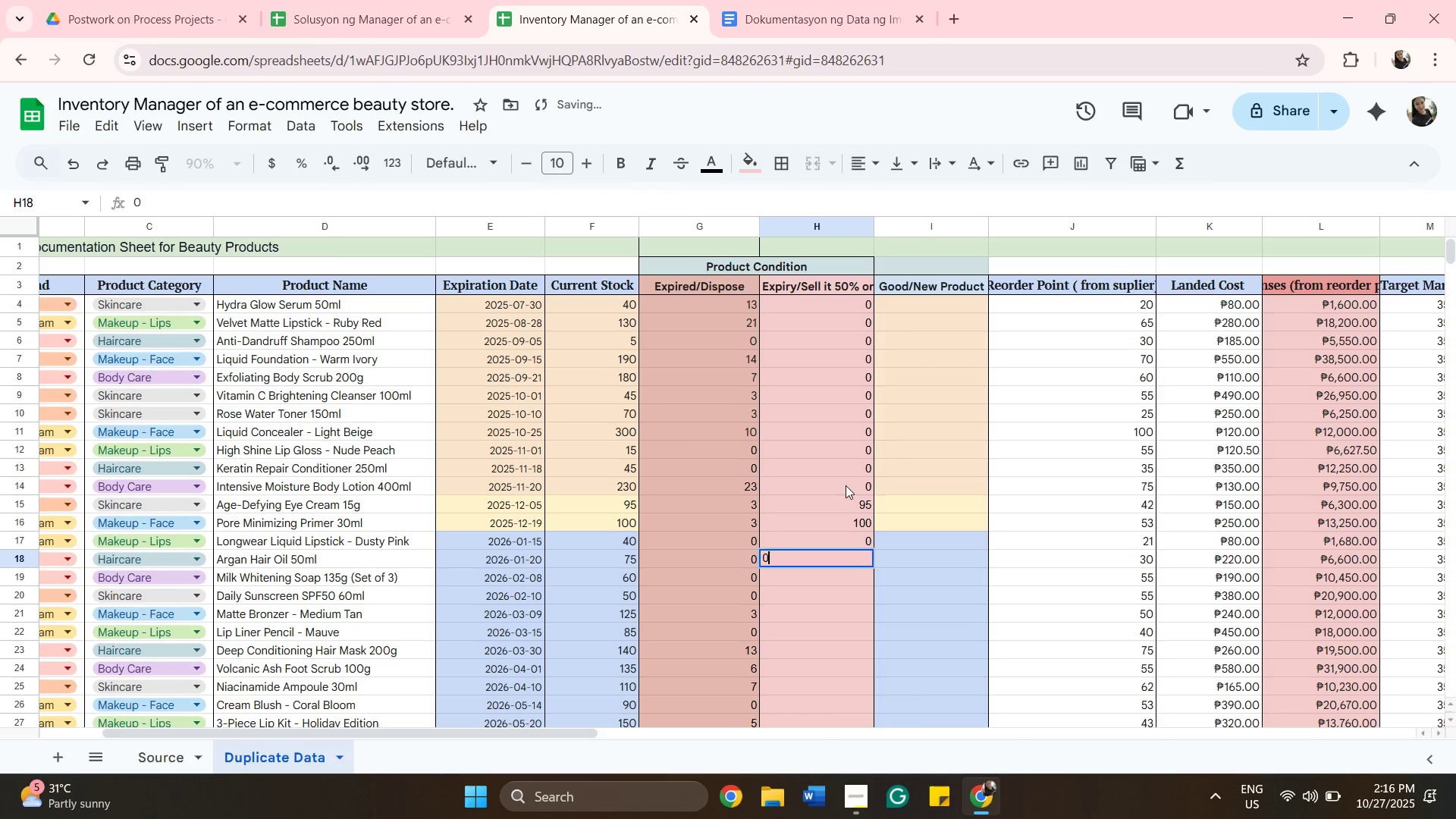 
hold_key(key=0, duration=0.36)
 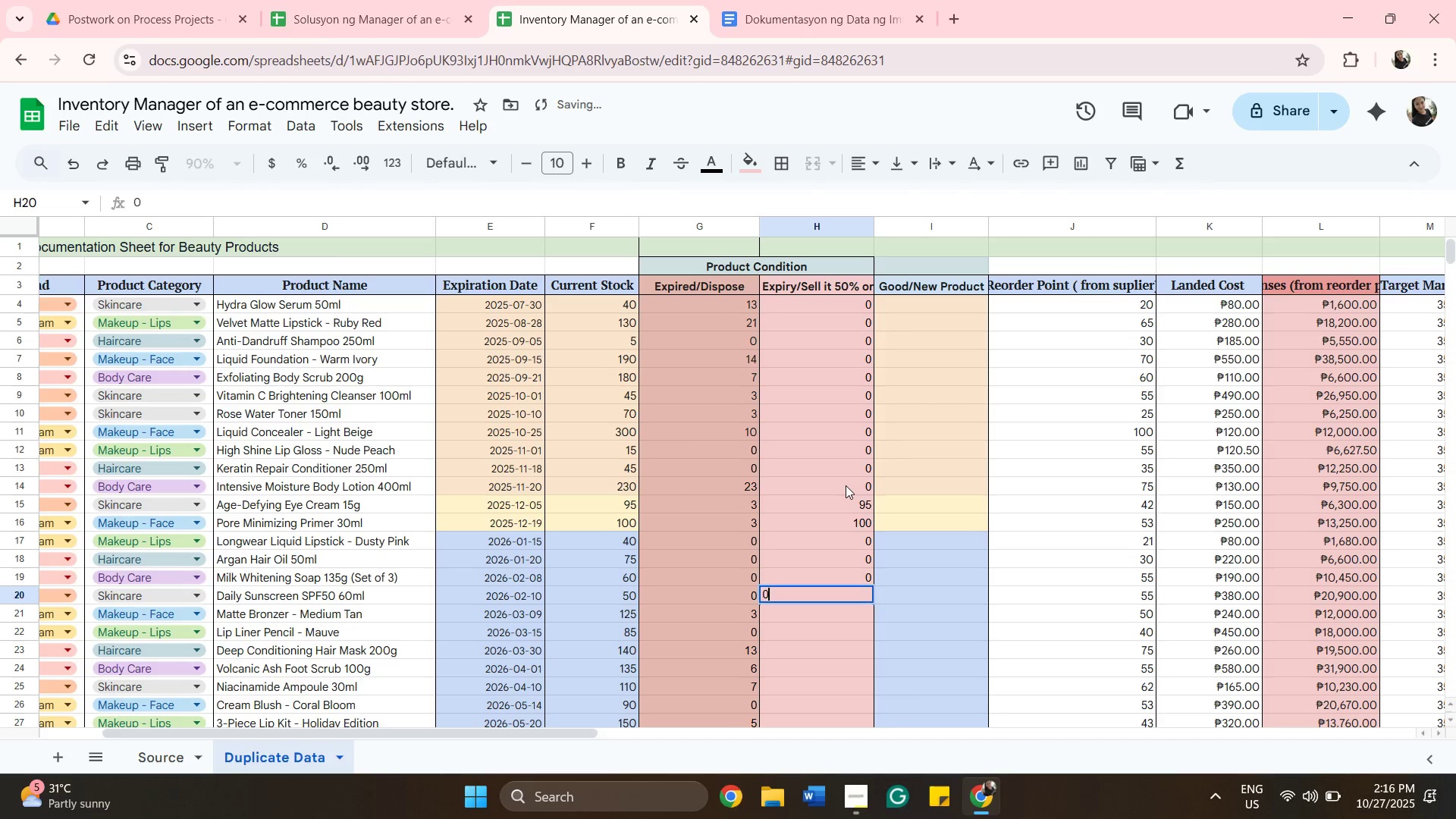 
key(ArrowDown)
 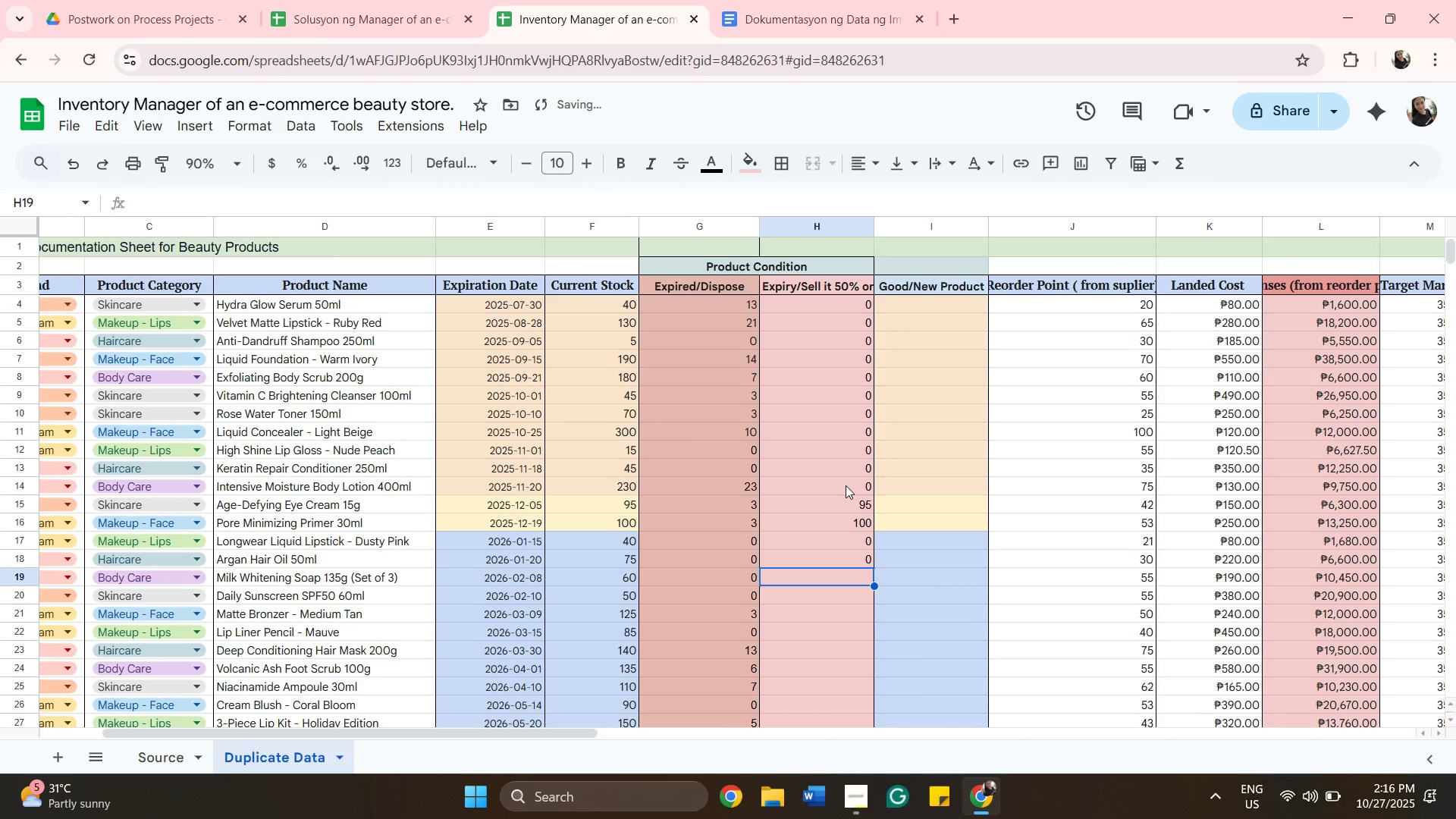 
key(0)
 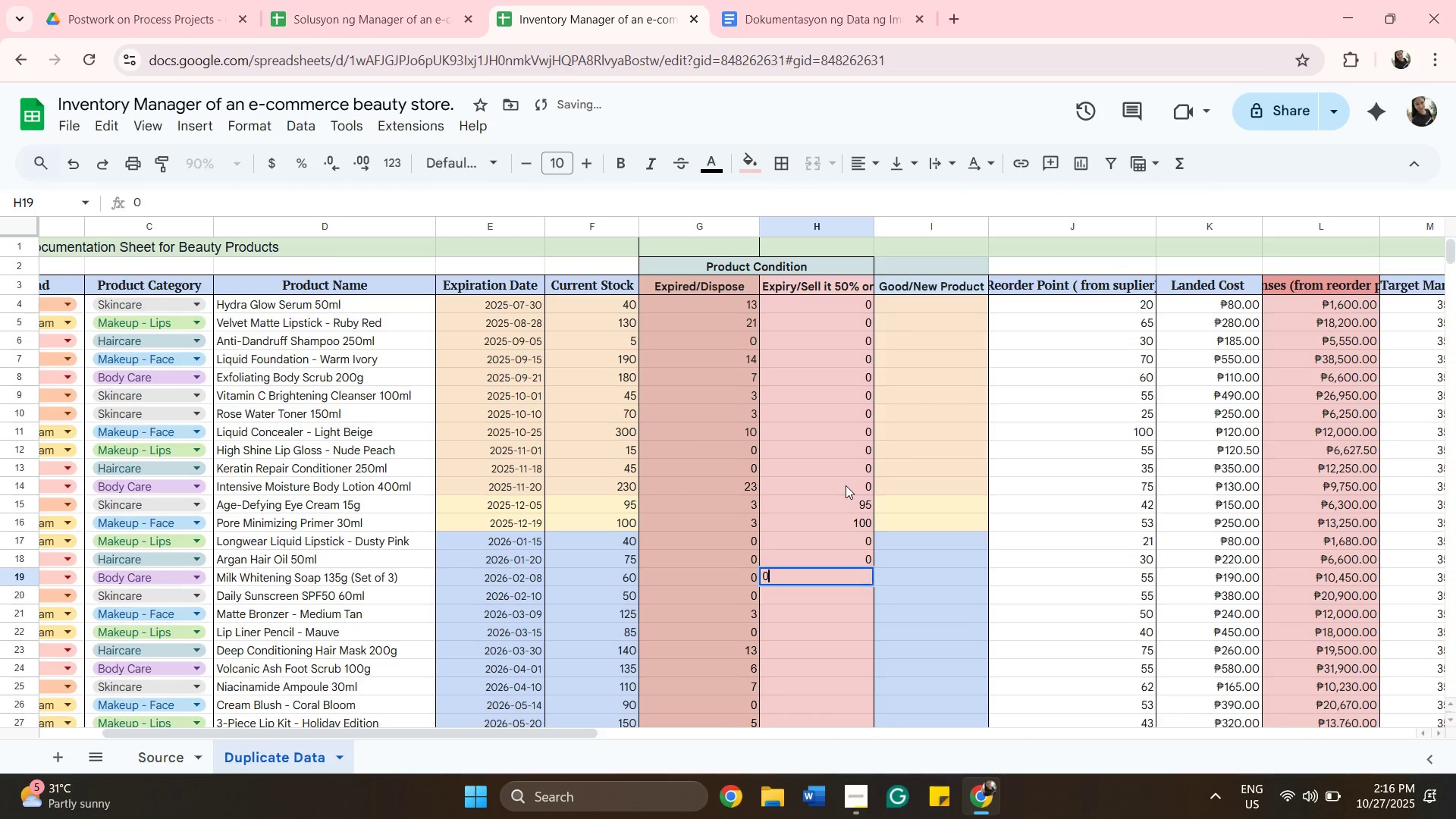 
key(ArrowDown)
 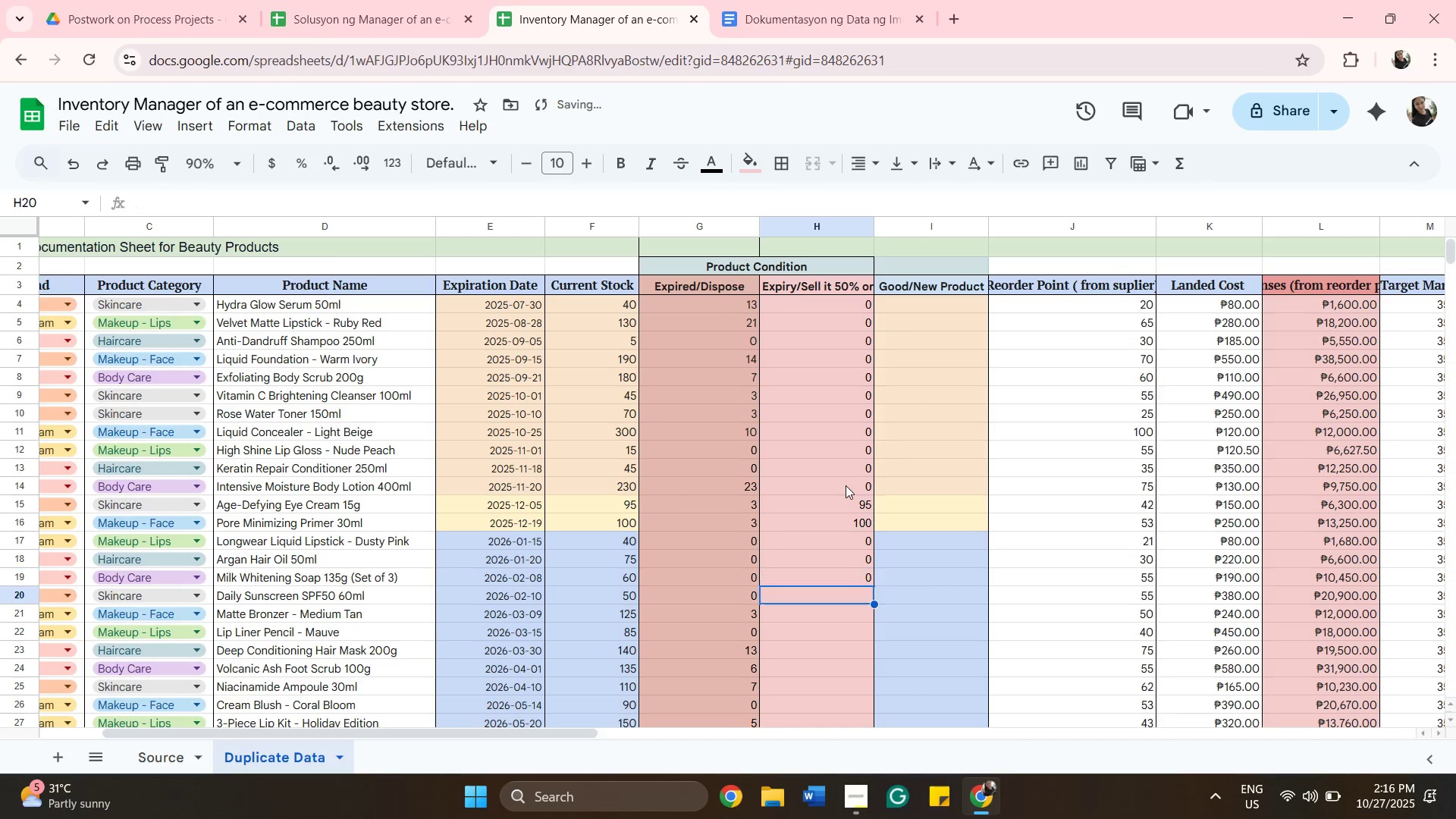 
key(0)
 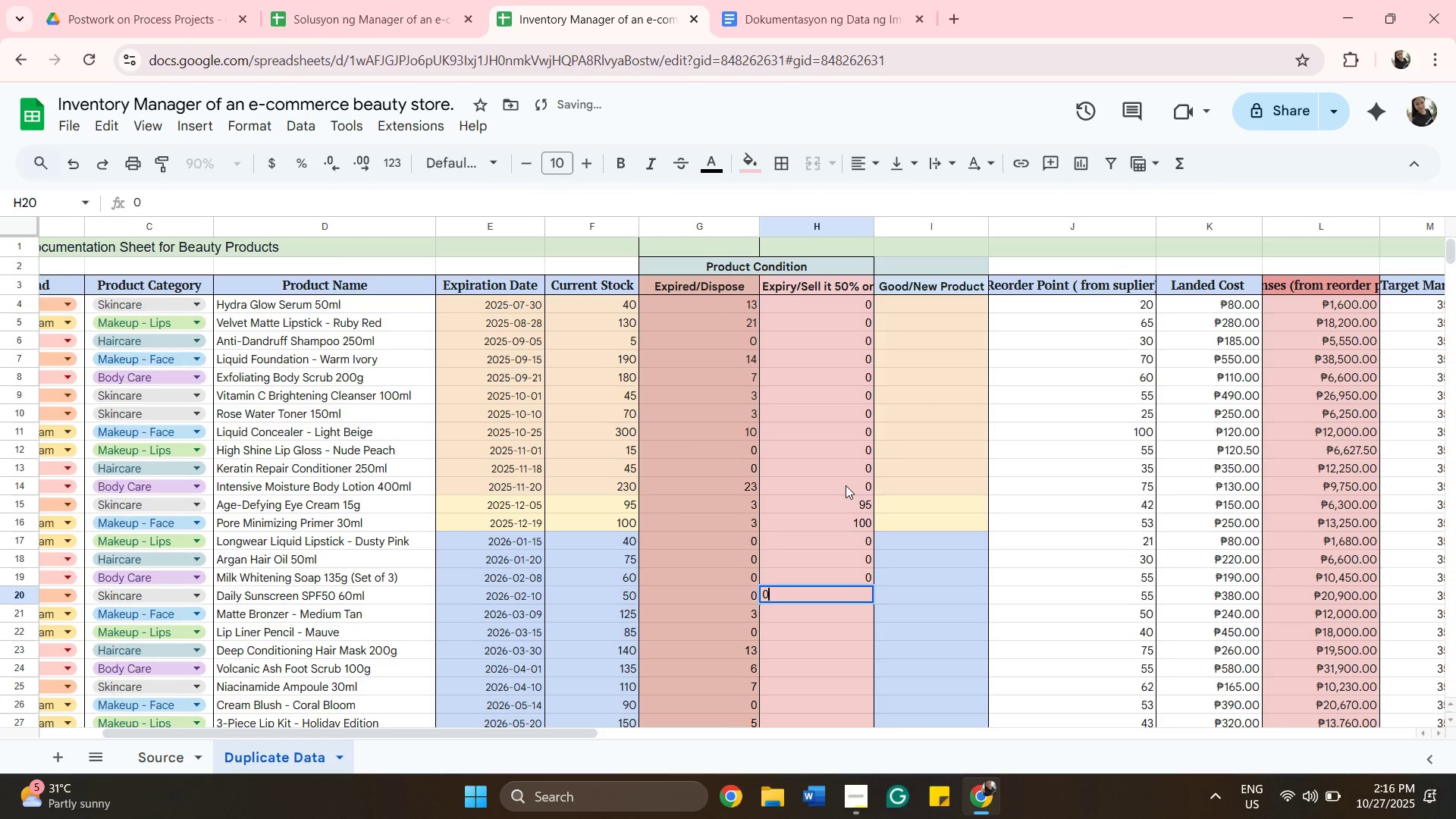 
key(ArrowDown)
 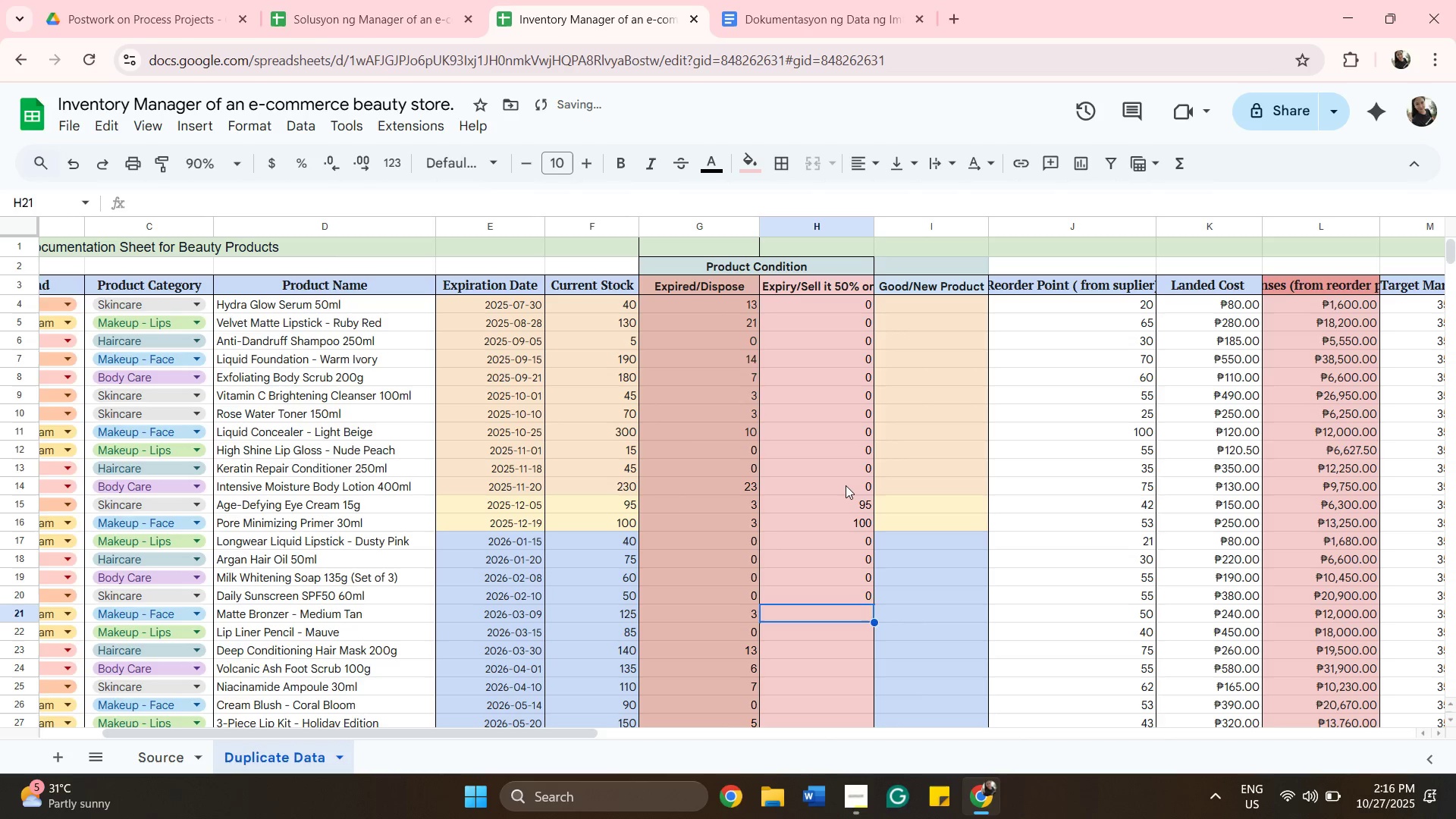 
key(0)
 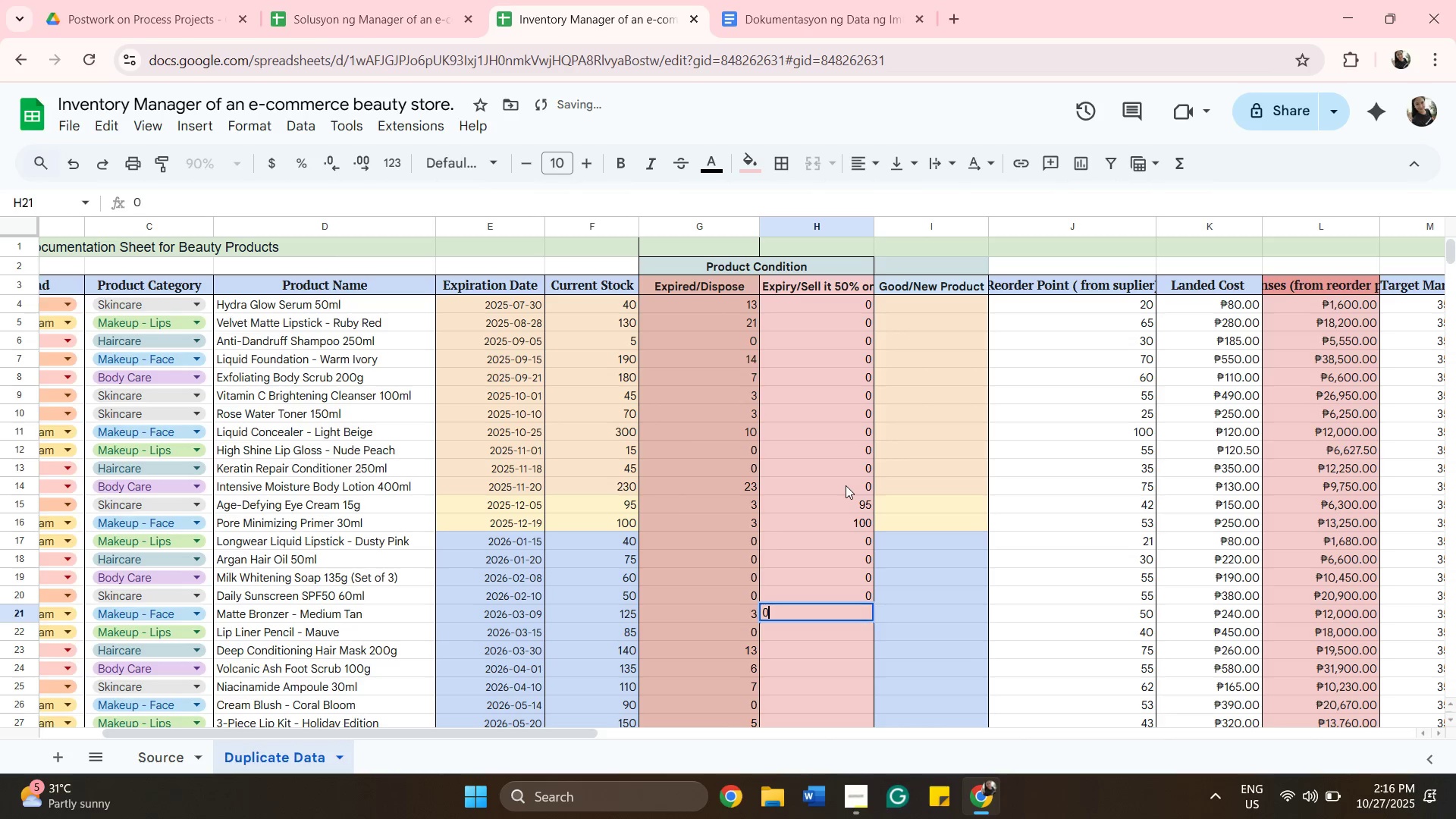 
key(ArrowDown)
 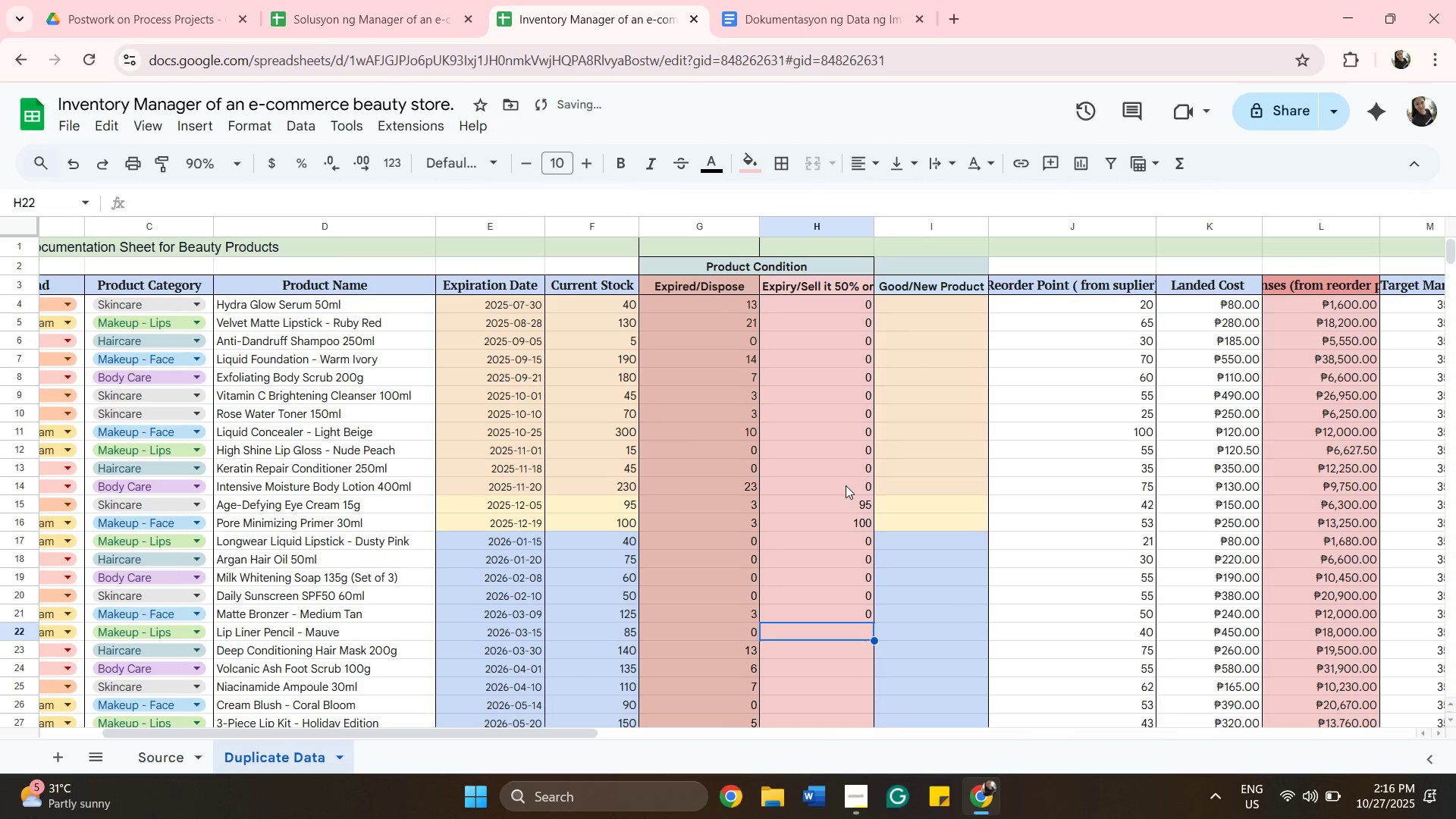 
key(0)
 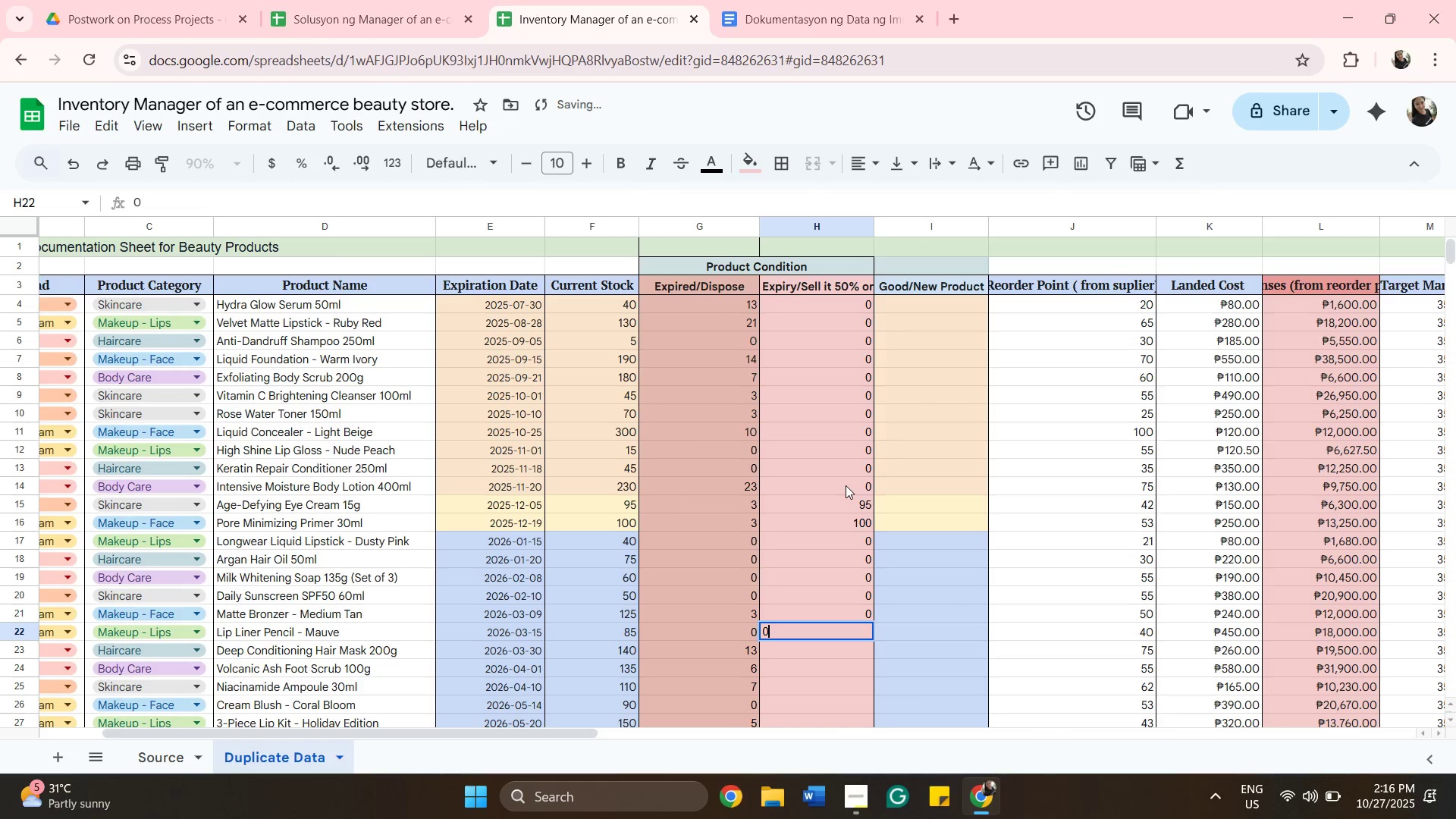 
key(ArrowDown)
 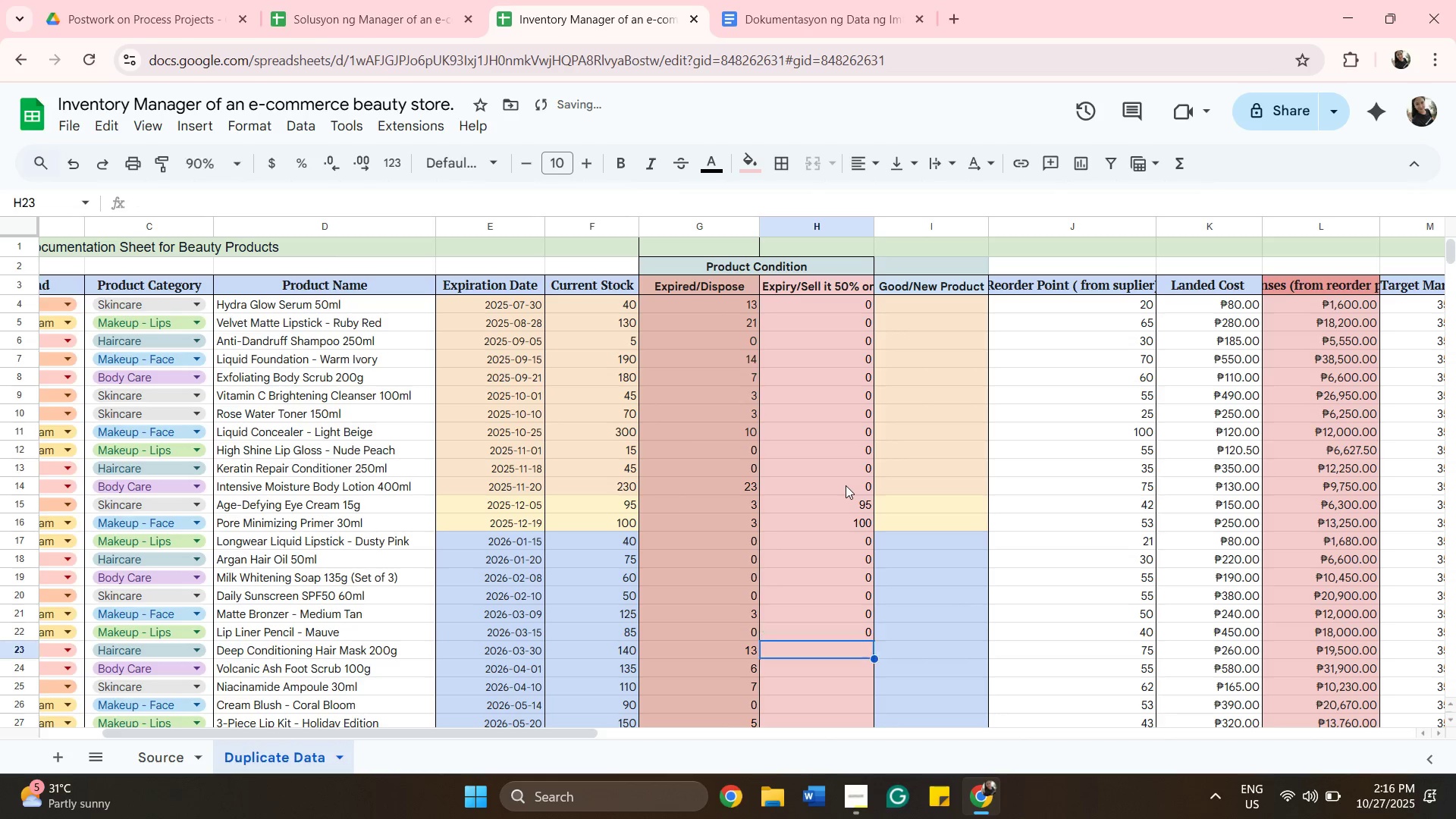 
key(0)
 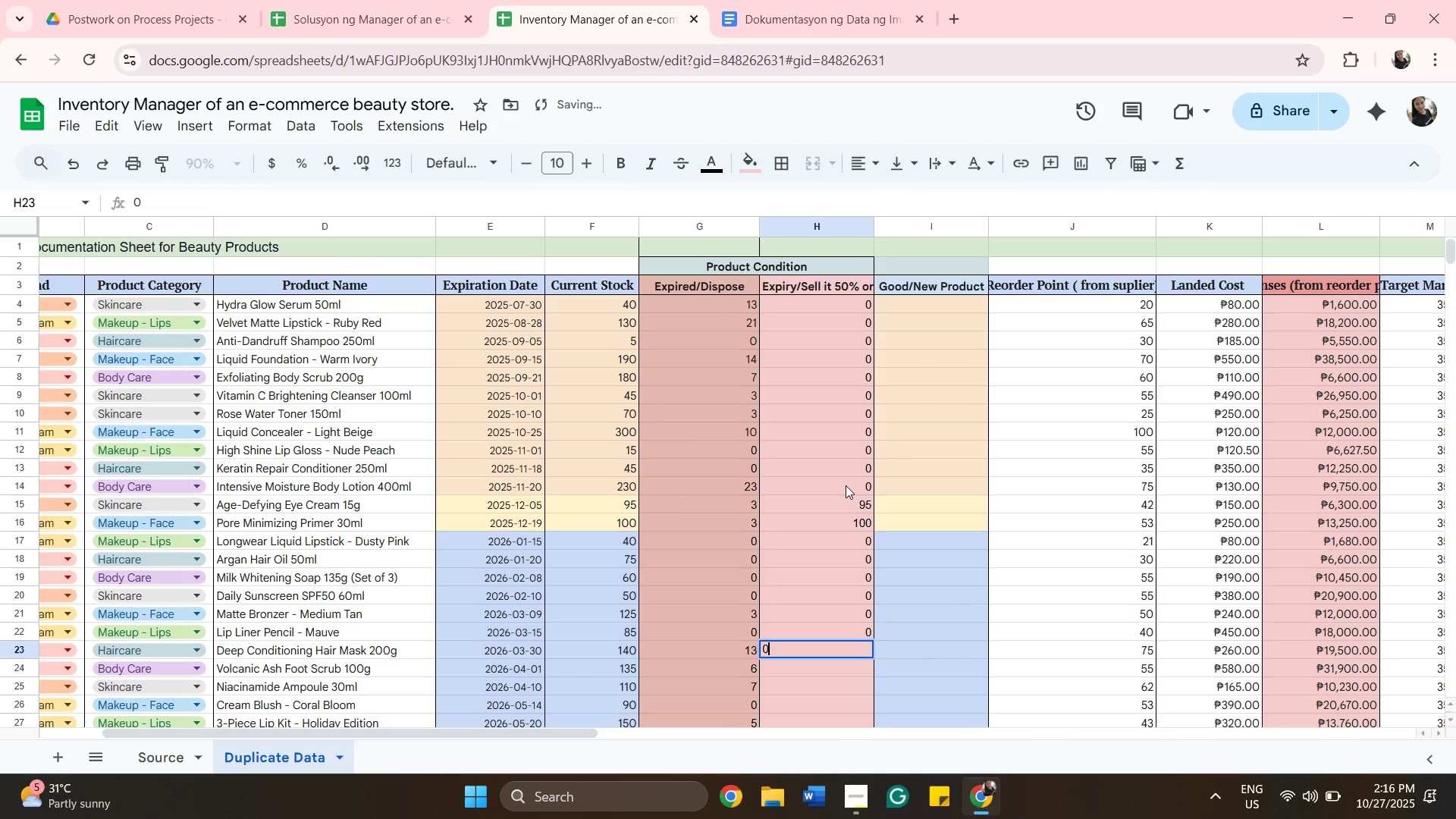 
key(ArrowDown)
 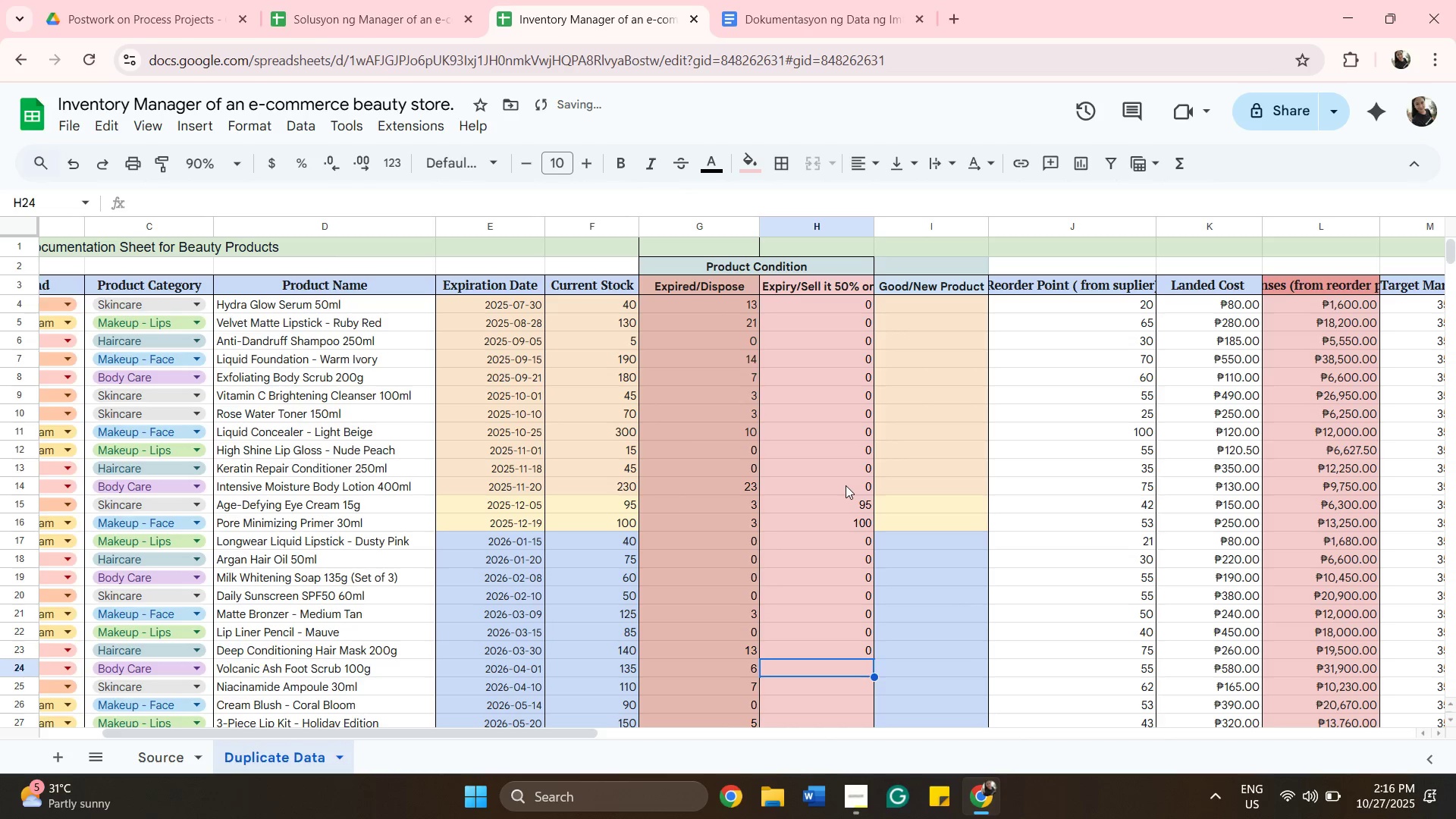 
key(0)
 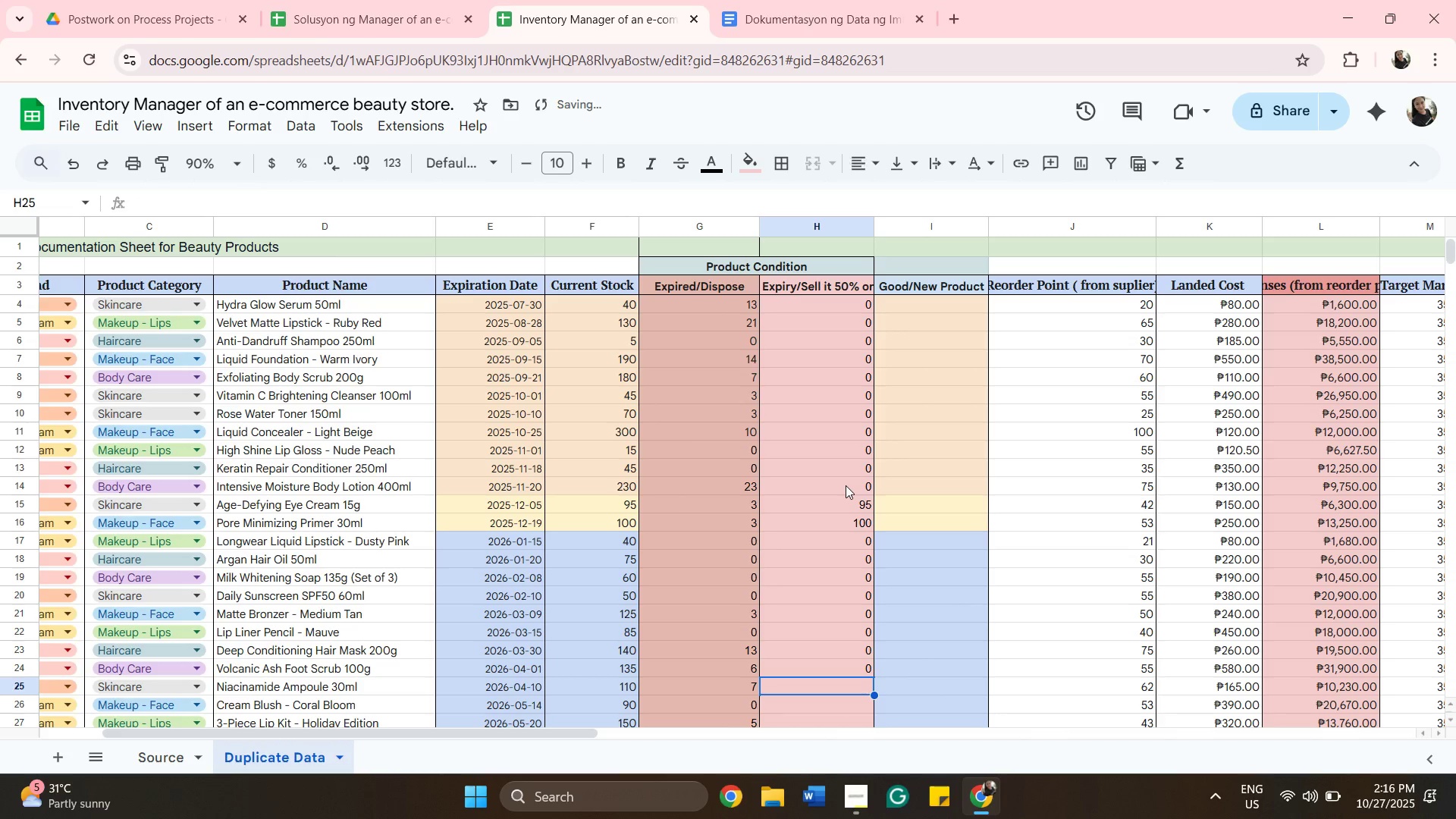 
hold_key(key=ArrowDown, duration=0.33)
 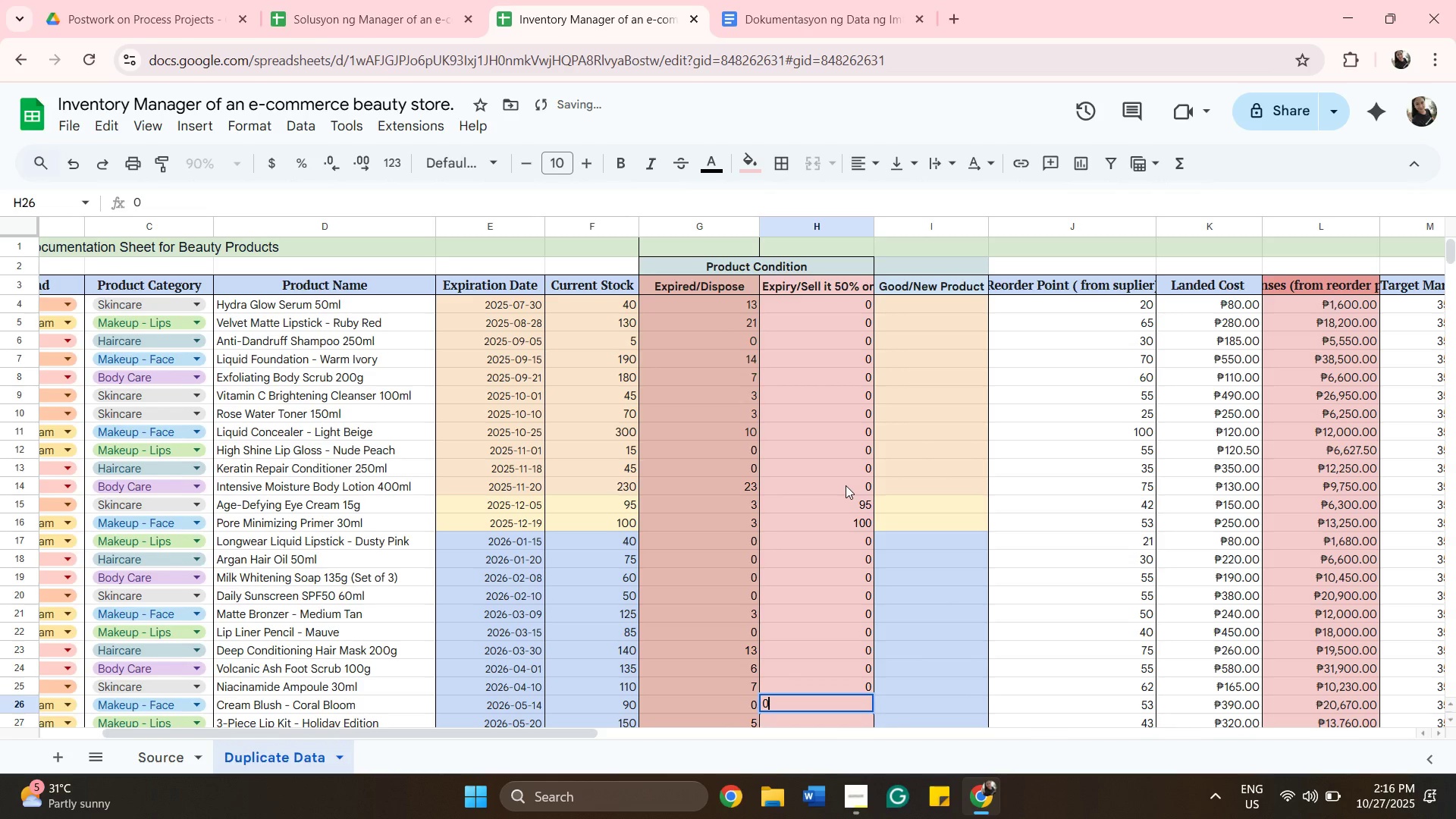 
hold_key(key=0, duration=0.32)
 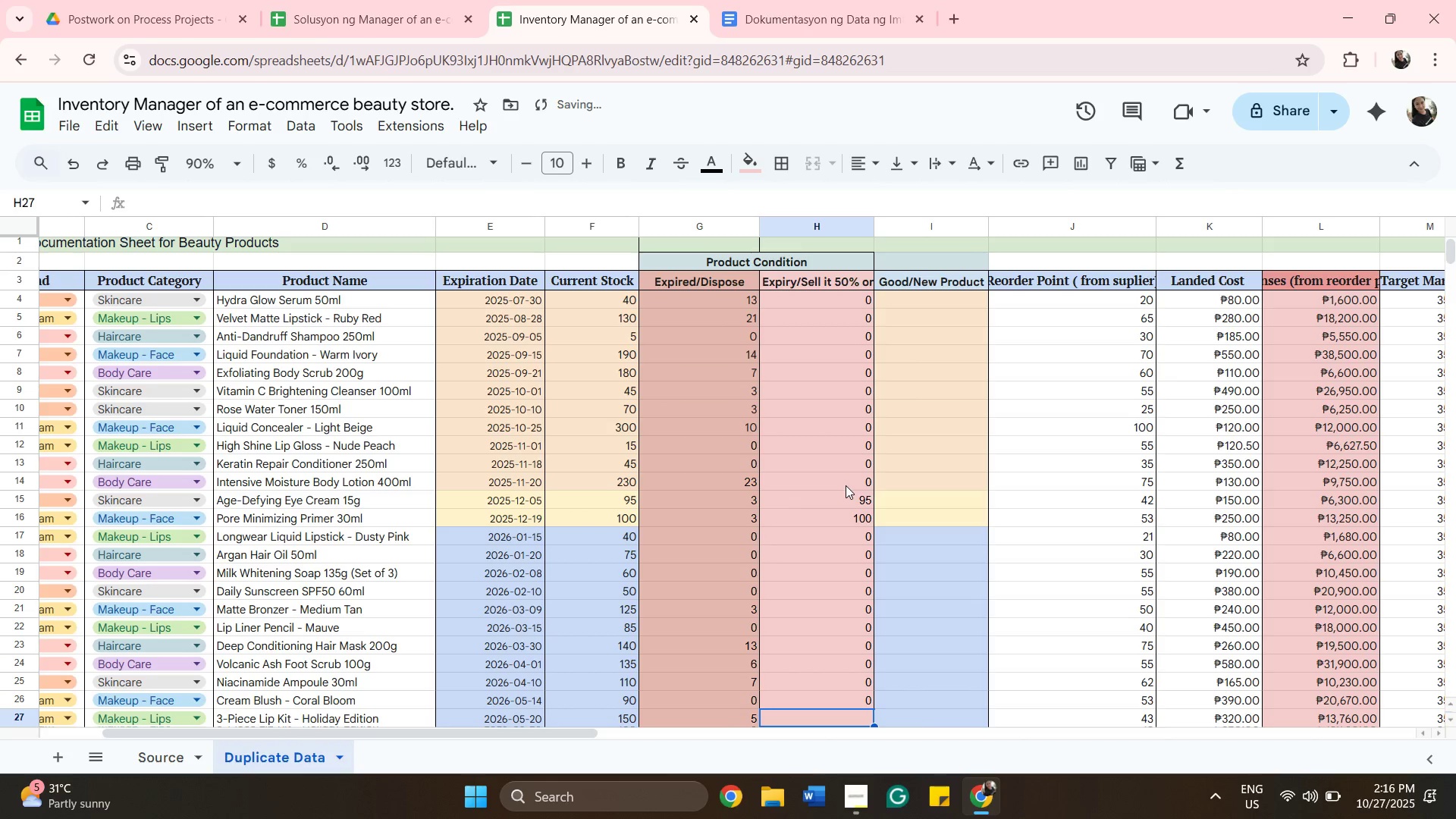 
hold_key(key=ArrowDown, duration=0.31)
 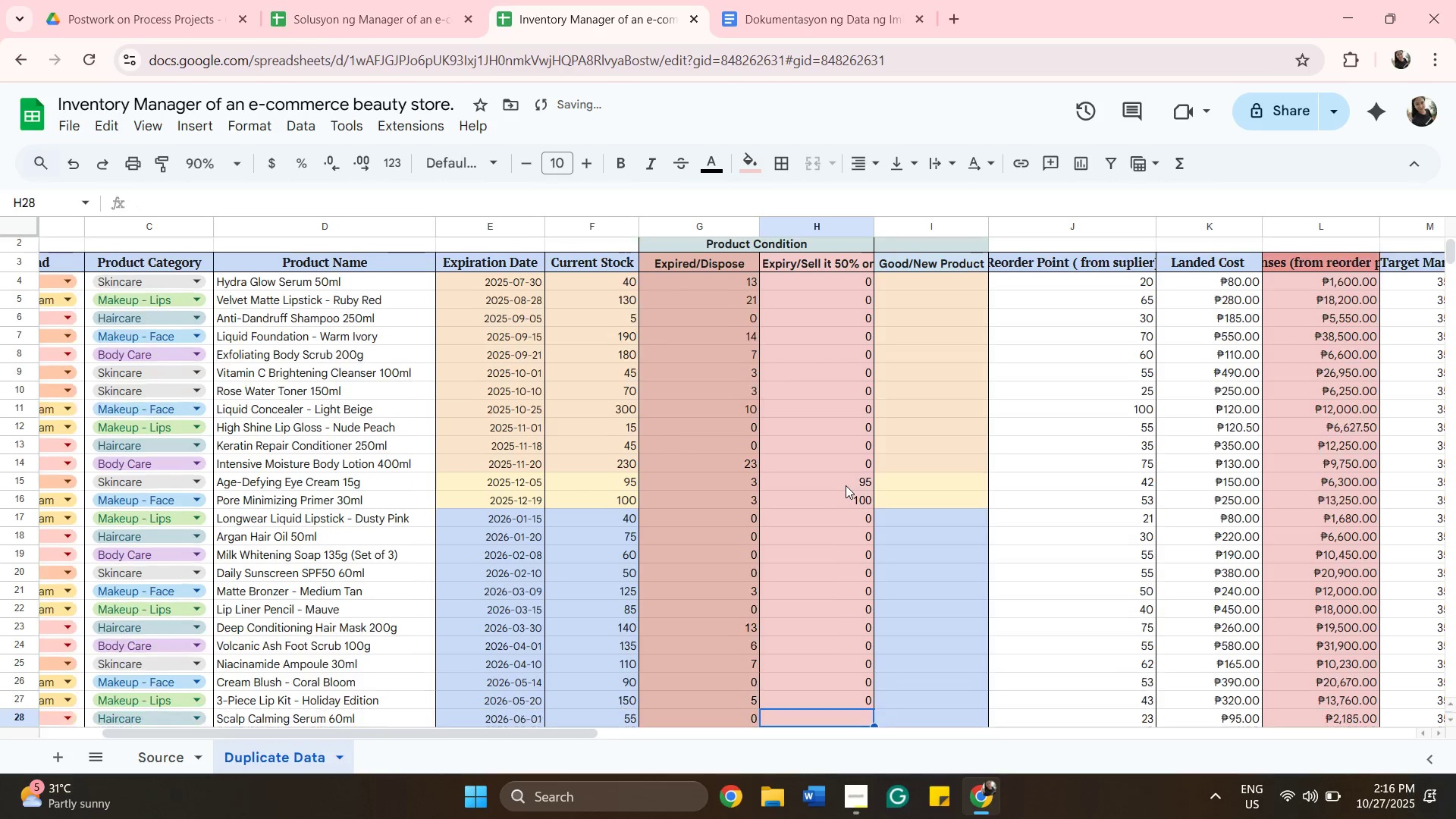 
hold_key(key=0, duration=0.33)
 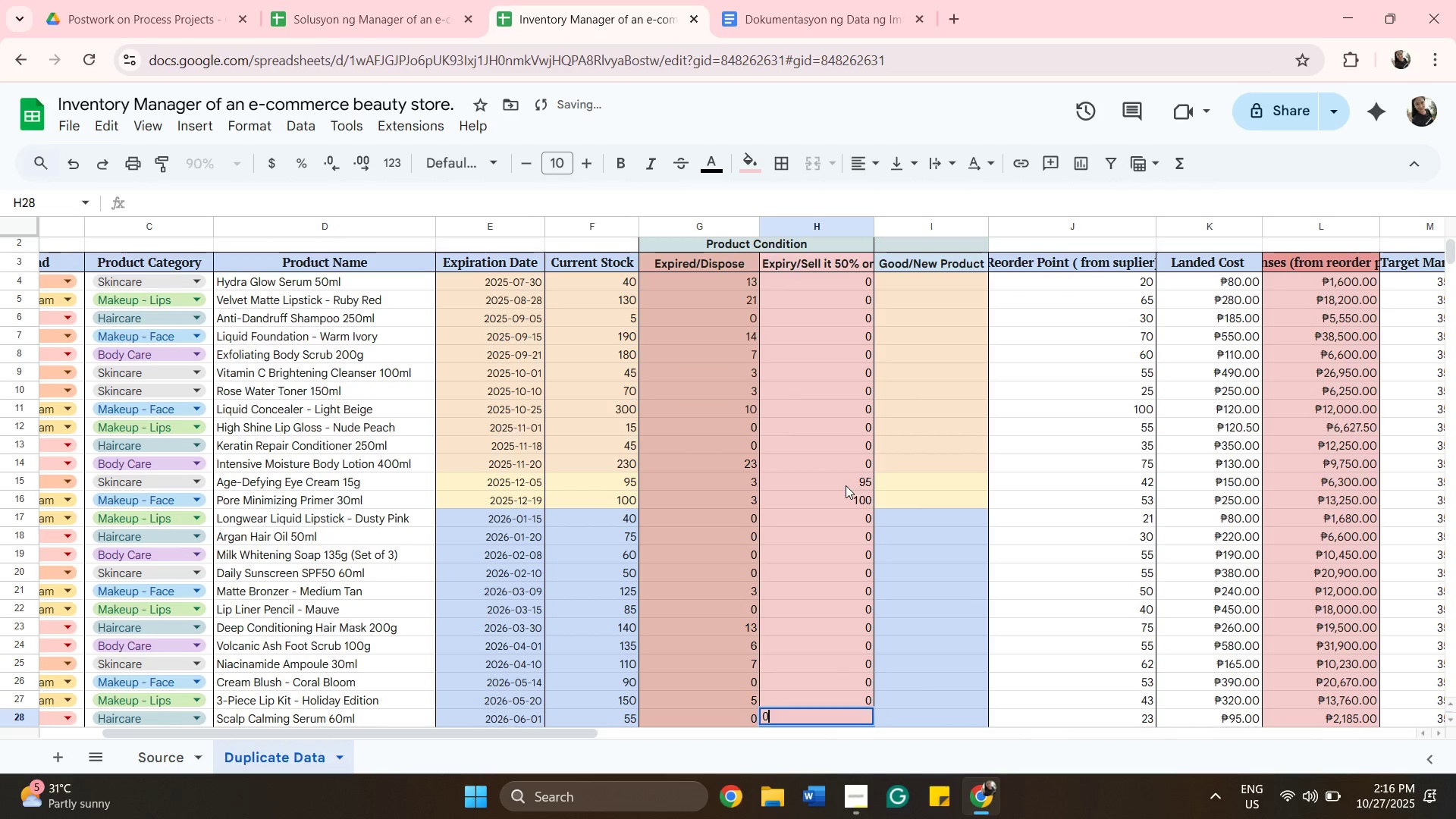 
hold_key(key=ArrowDown, duration=0.33)
 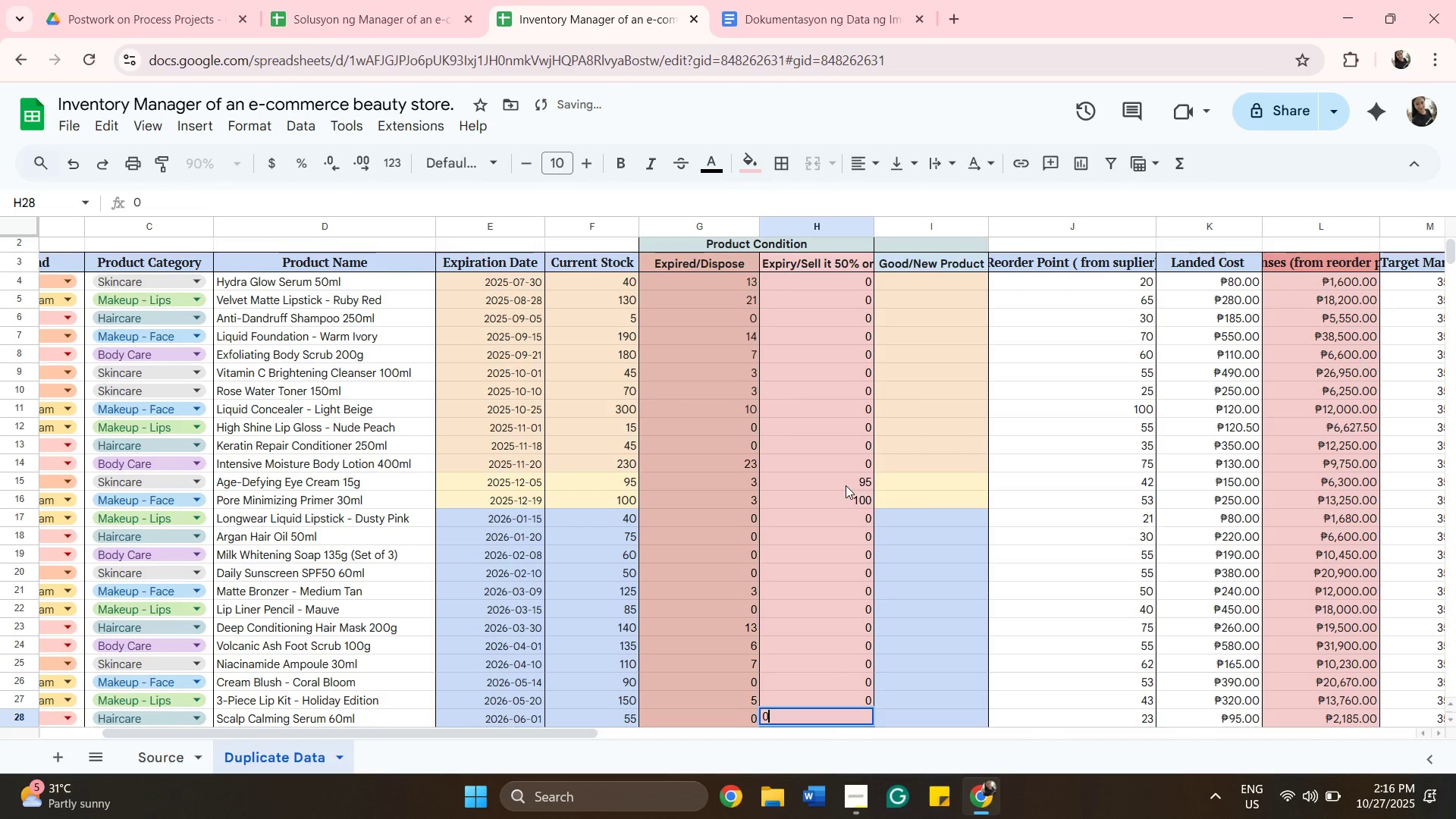 
hold_key(key=0, duration=0.32)
 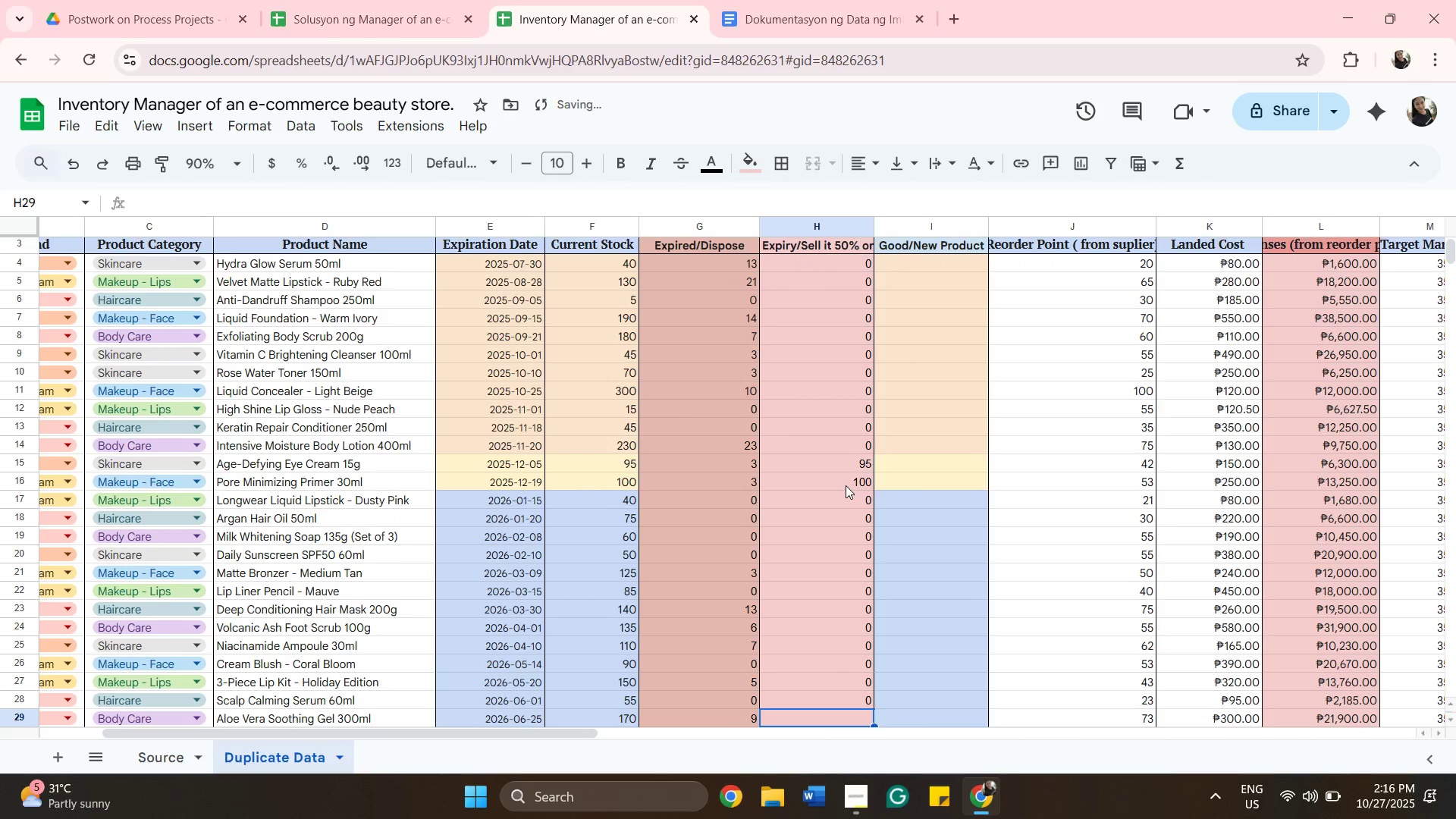 
hold_key(key=ArrowDown, duration=0.33)
 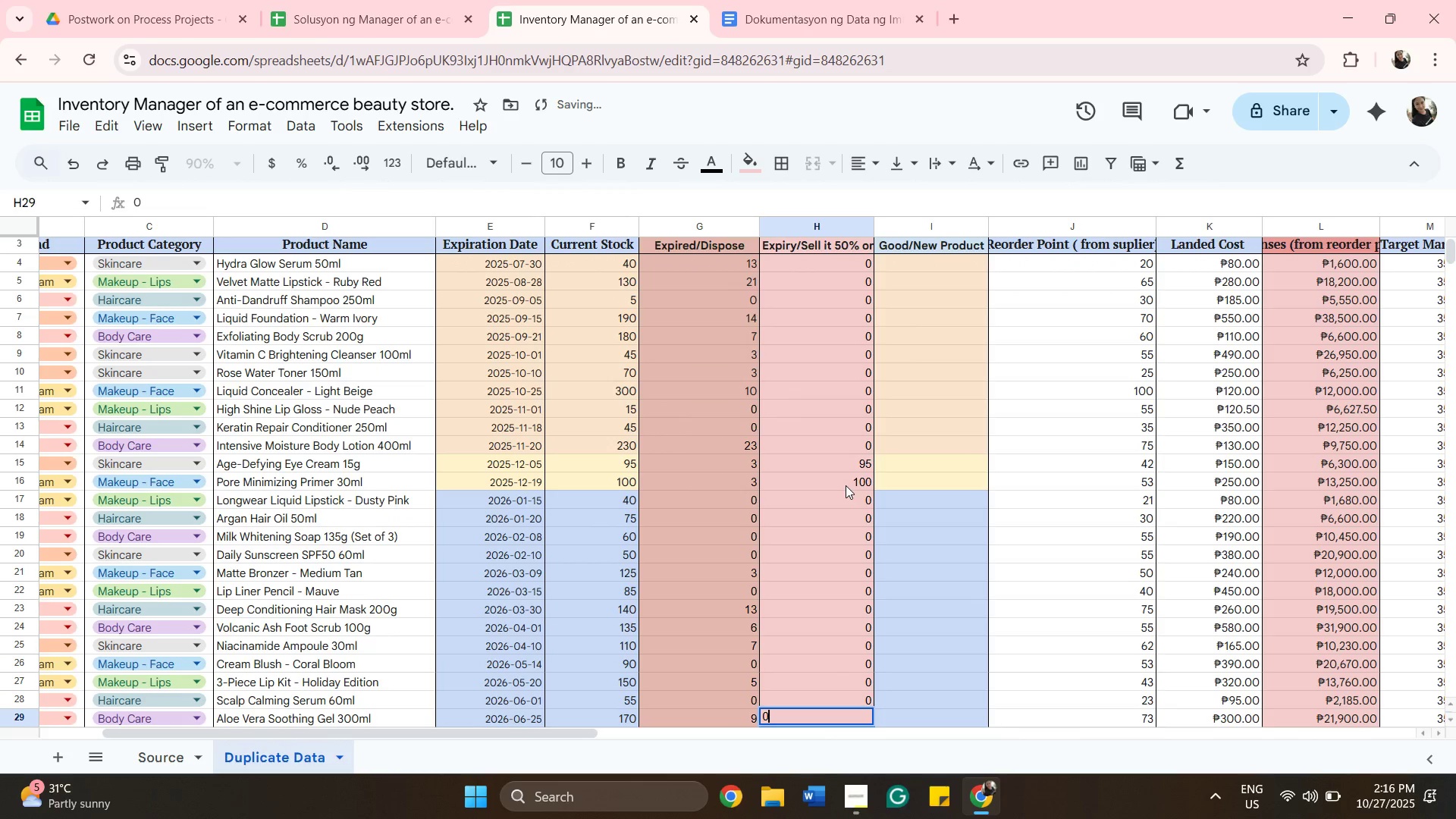 
hold_key(key=0, duration=0.35)
 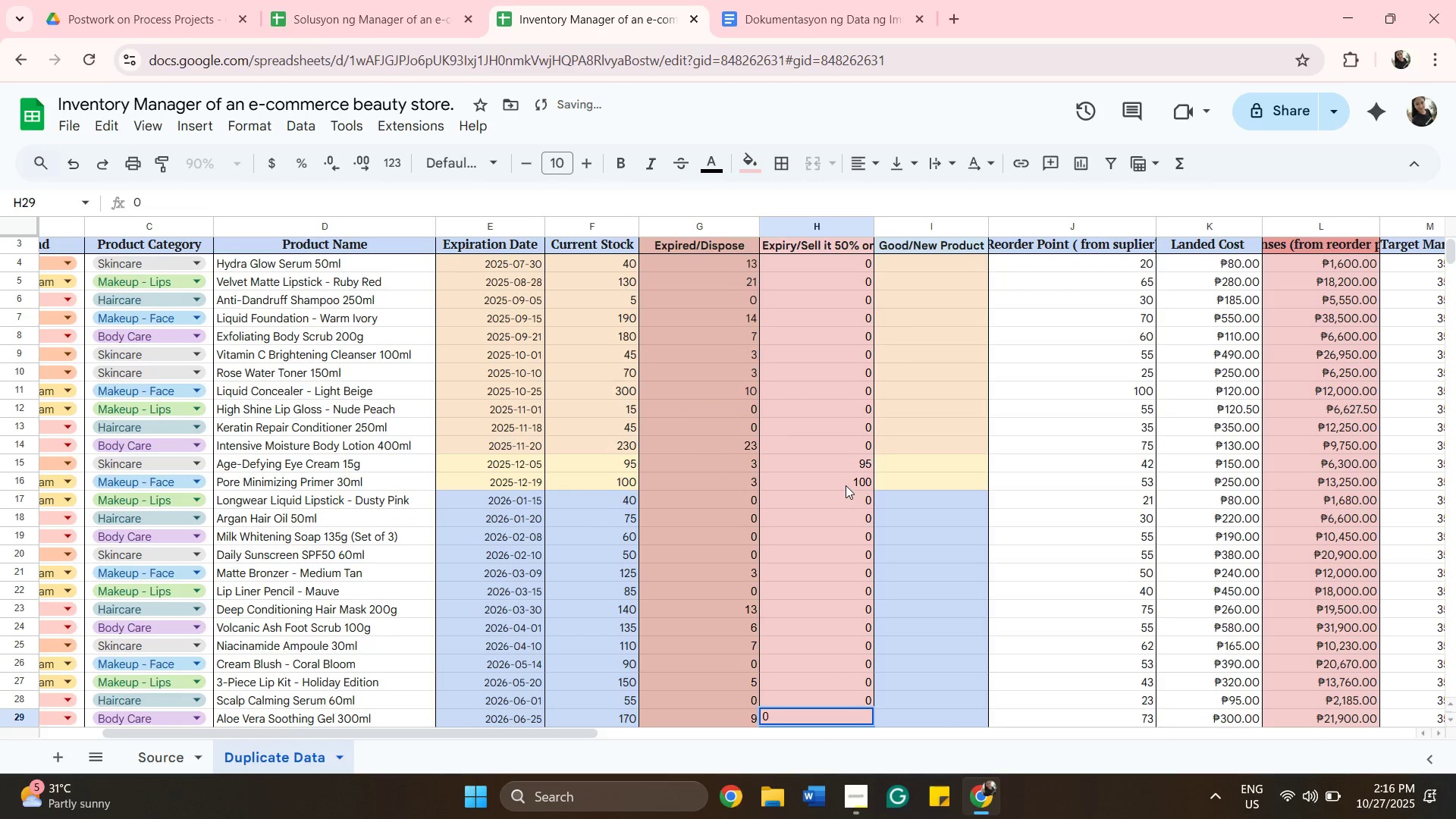 
hold_key(key=ArrowDown, duration=0.31)
 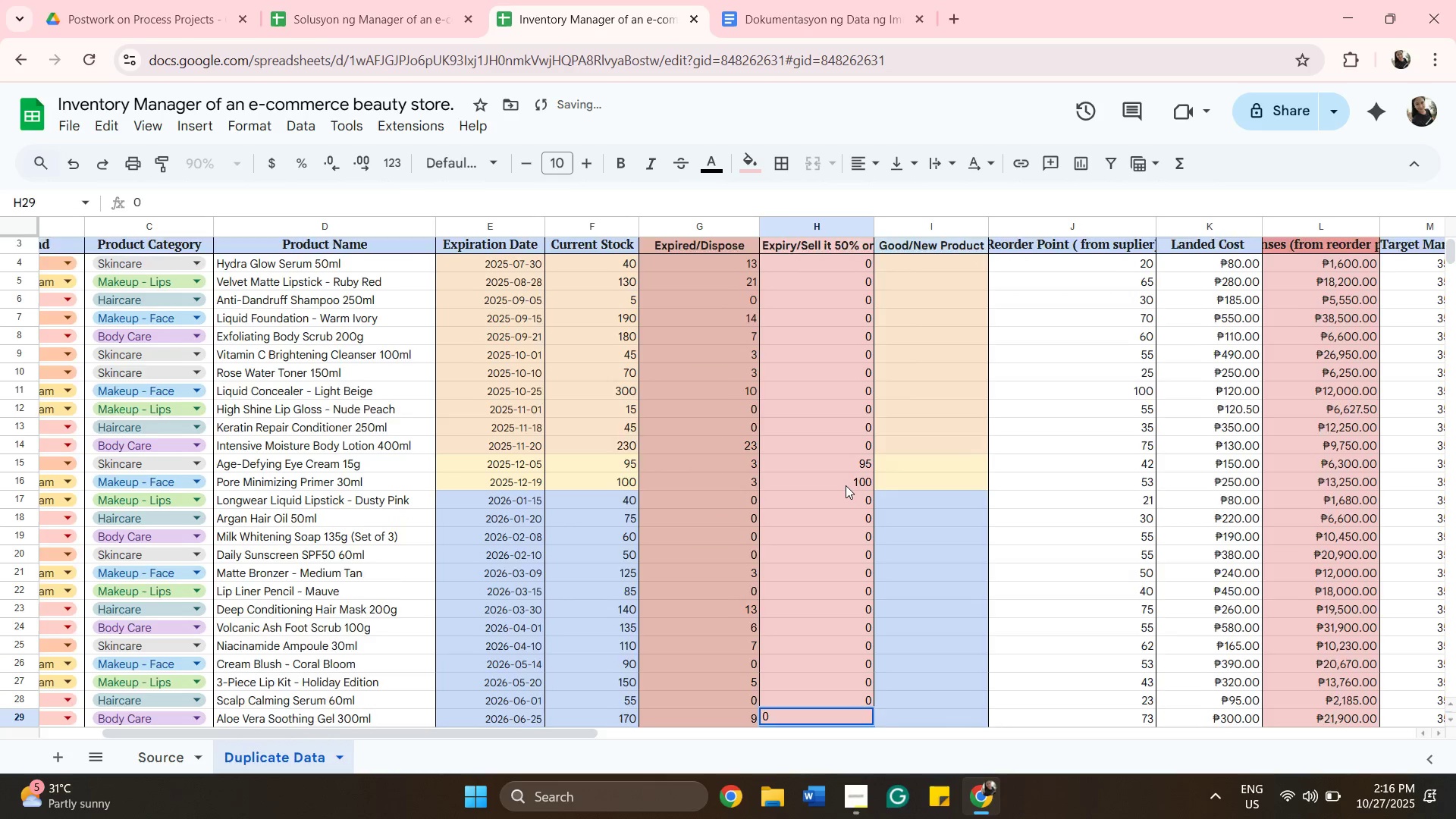 
hold_key(key=0, duration=0.37)
 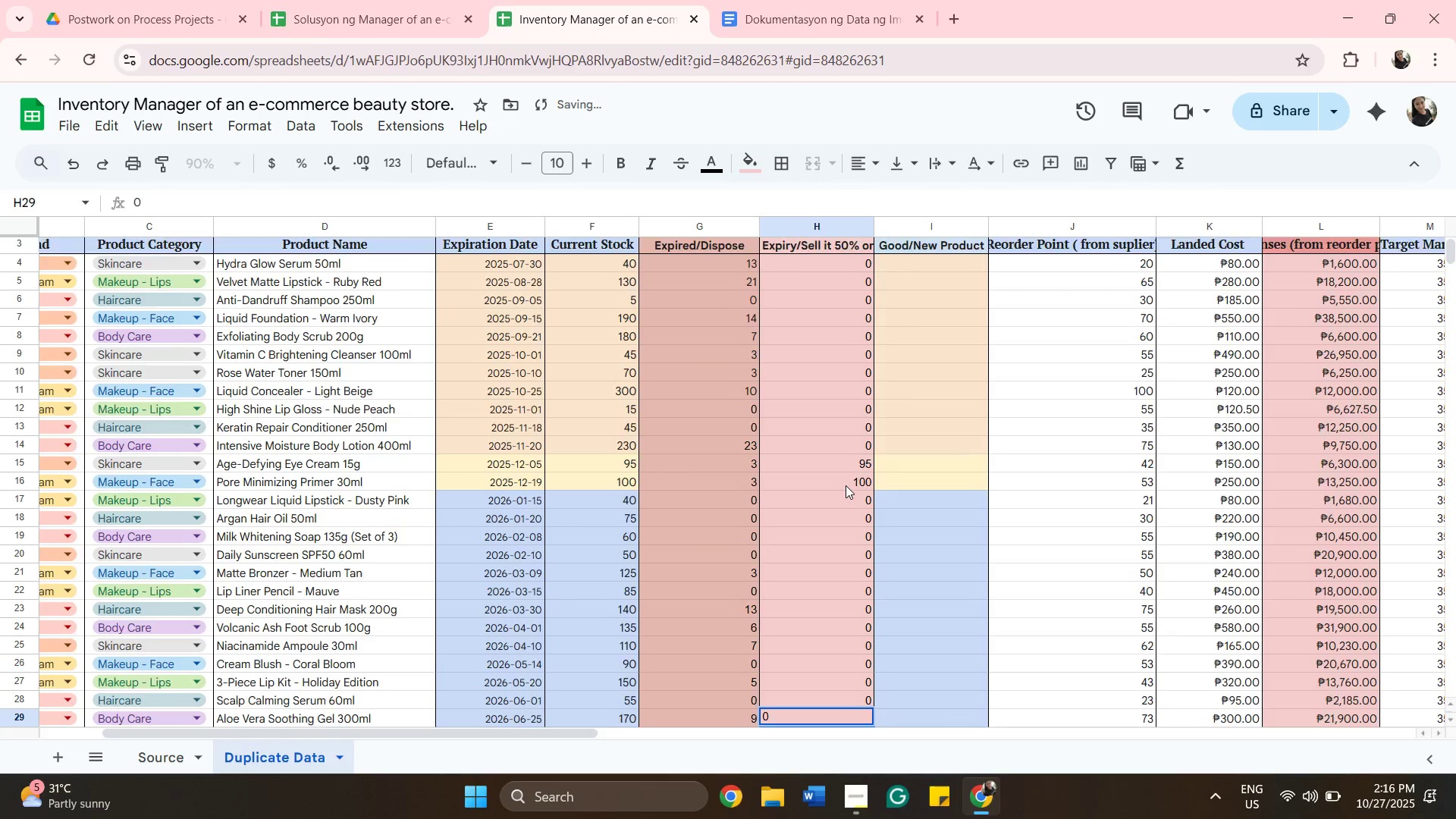 
key(ArrowDown)
 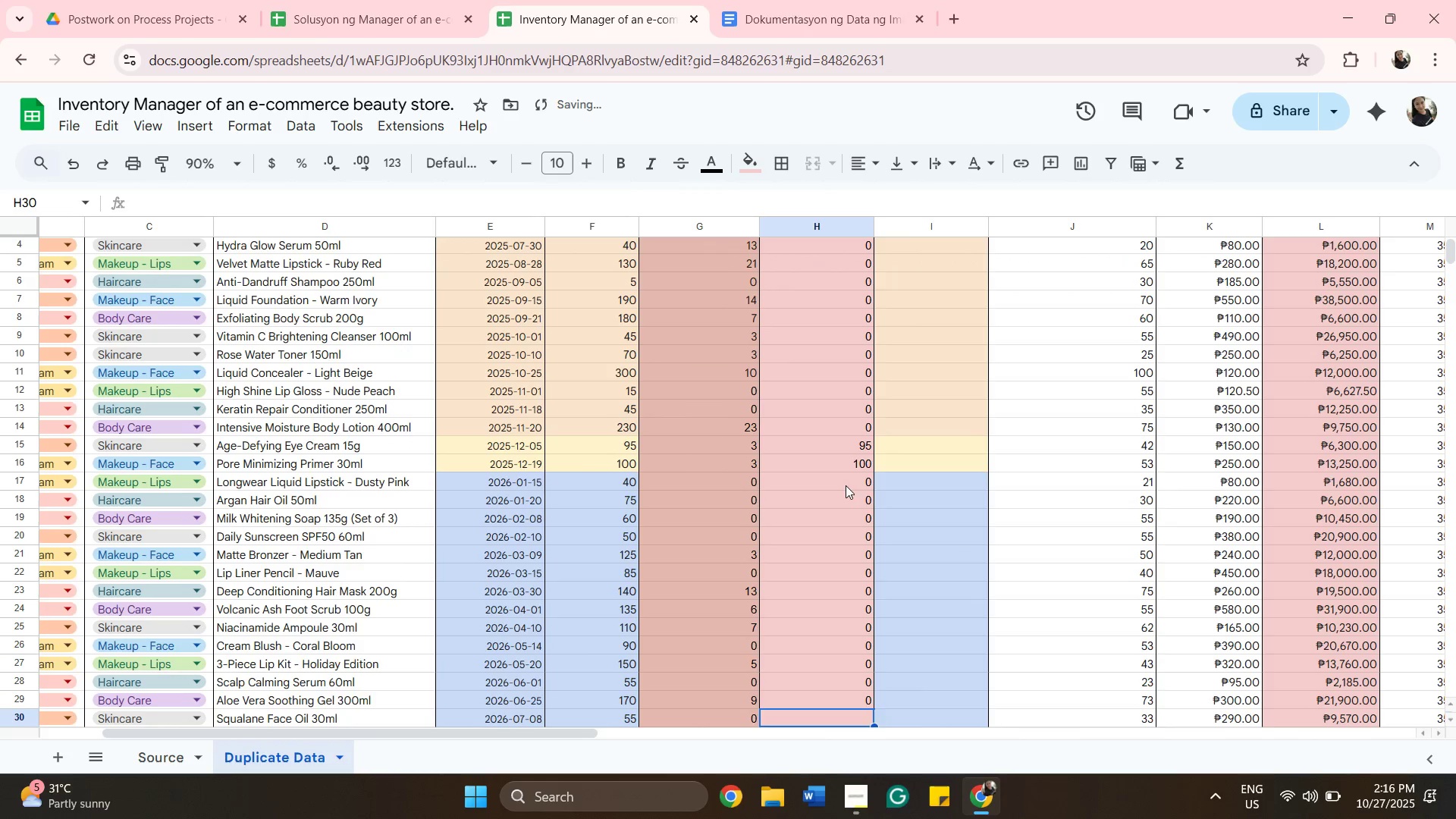 
key(0)
 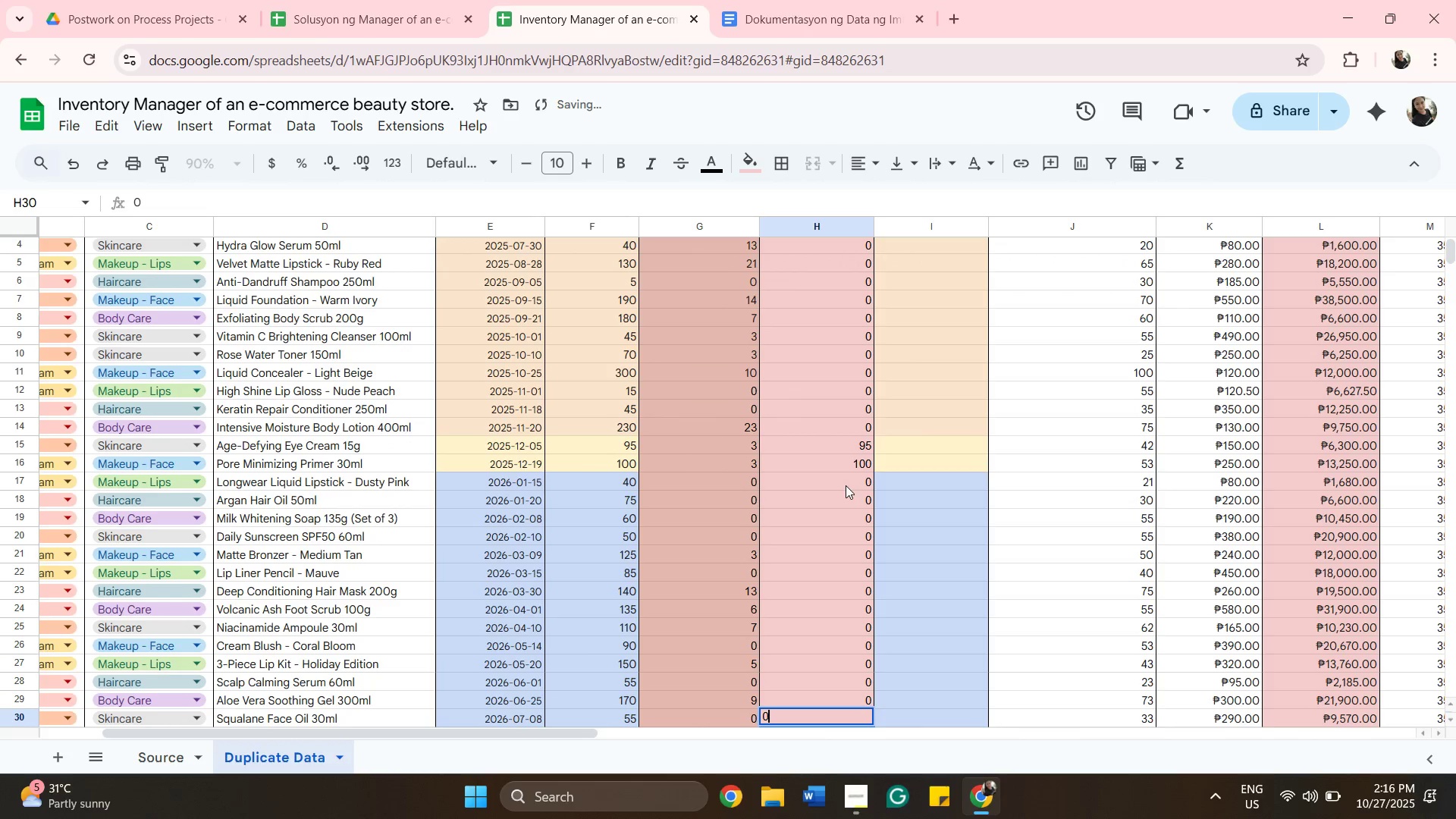 
key(ArrowDown)
 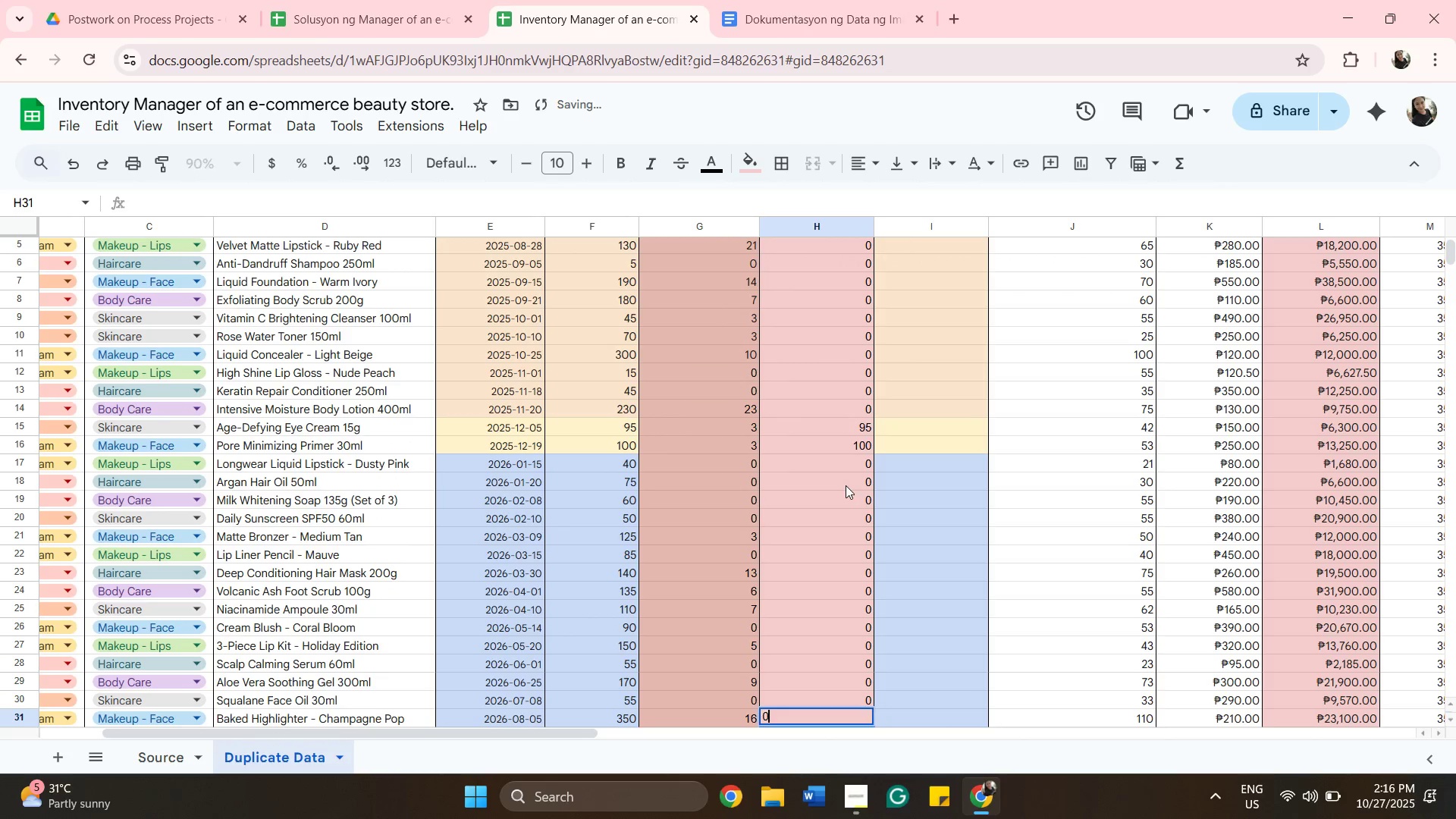 
hold_key(key=0, duration=0.35)
 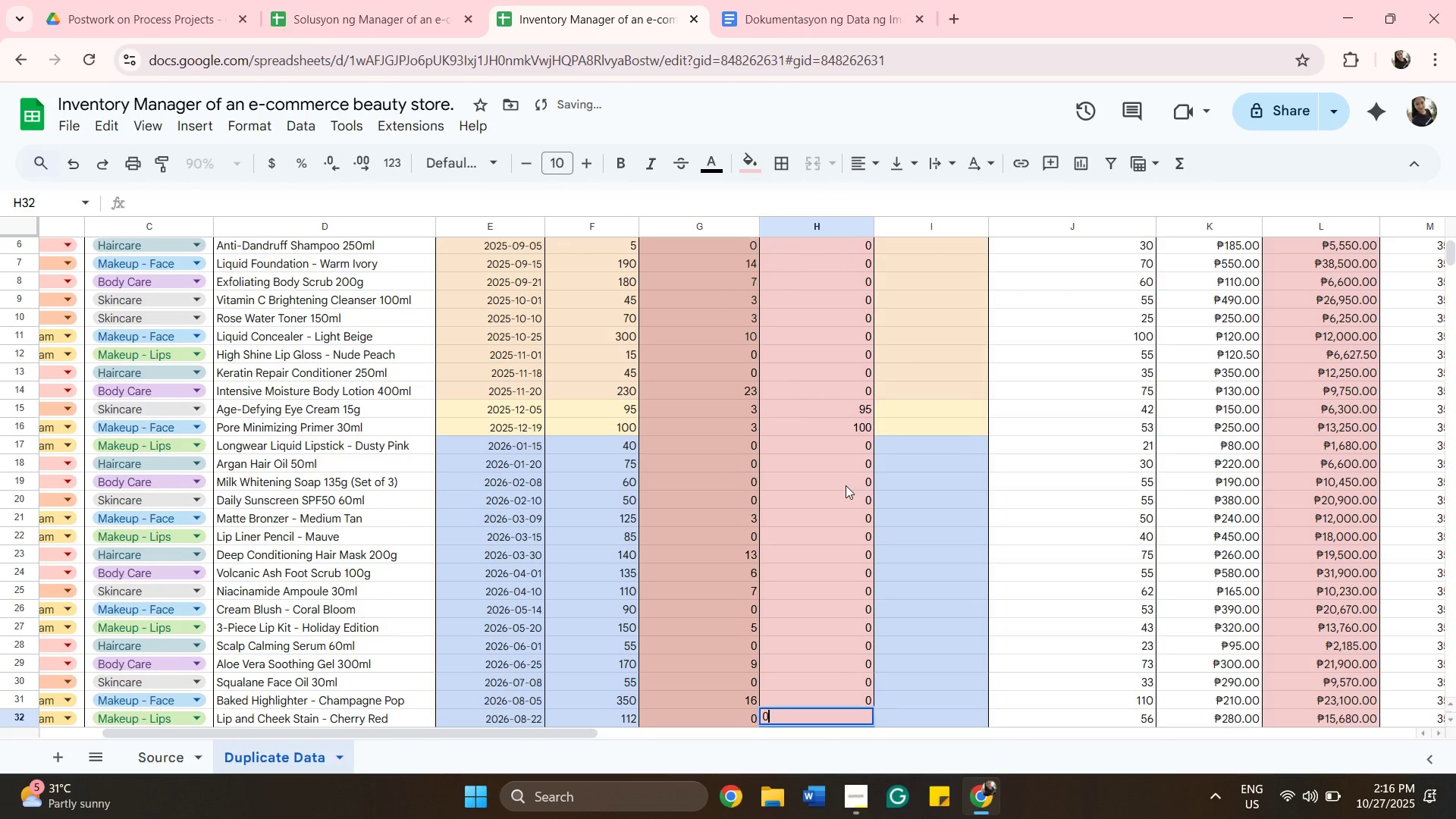 
key(ArrowDown)
 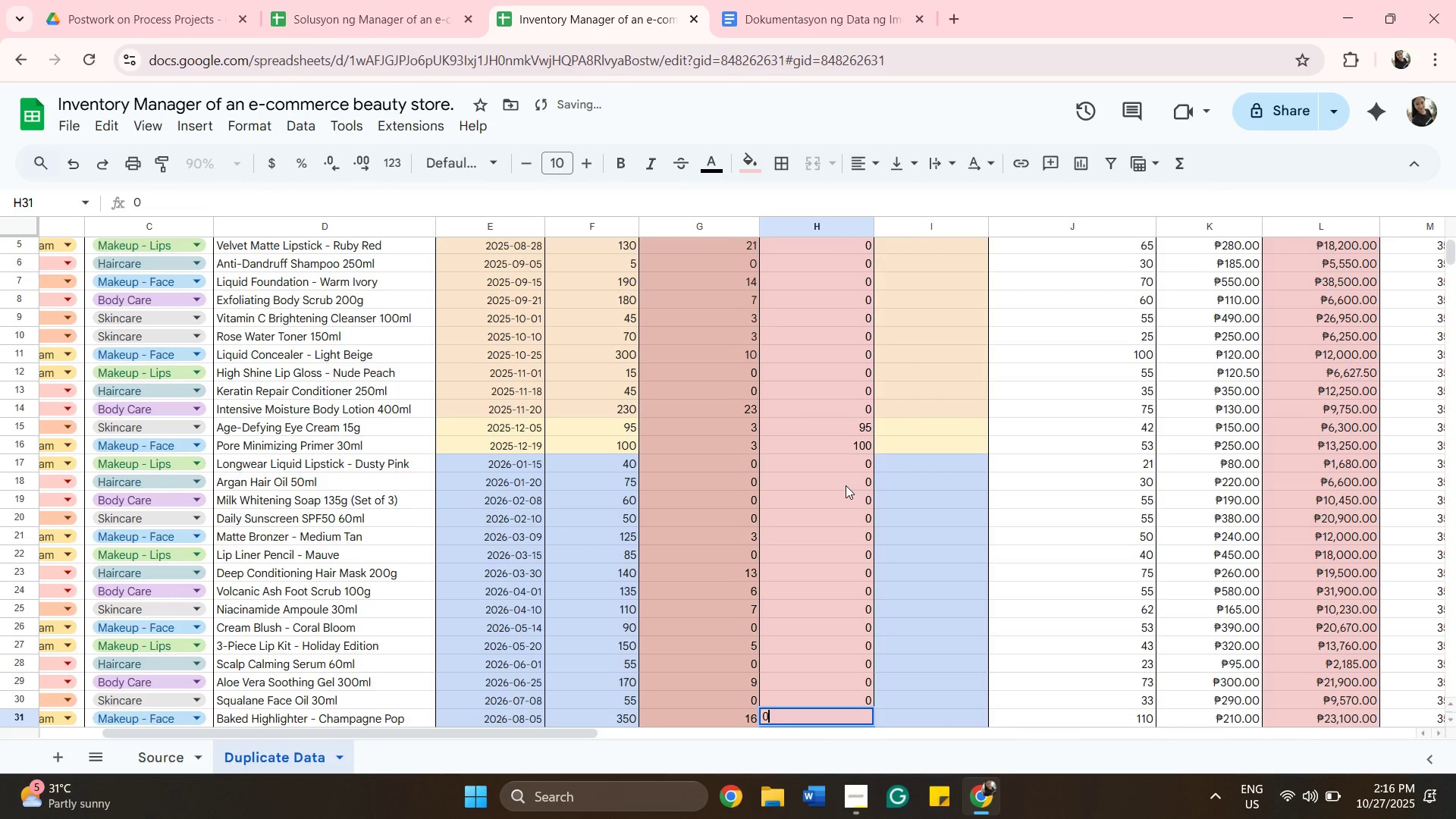 
key(0)
 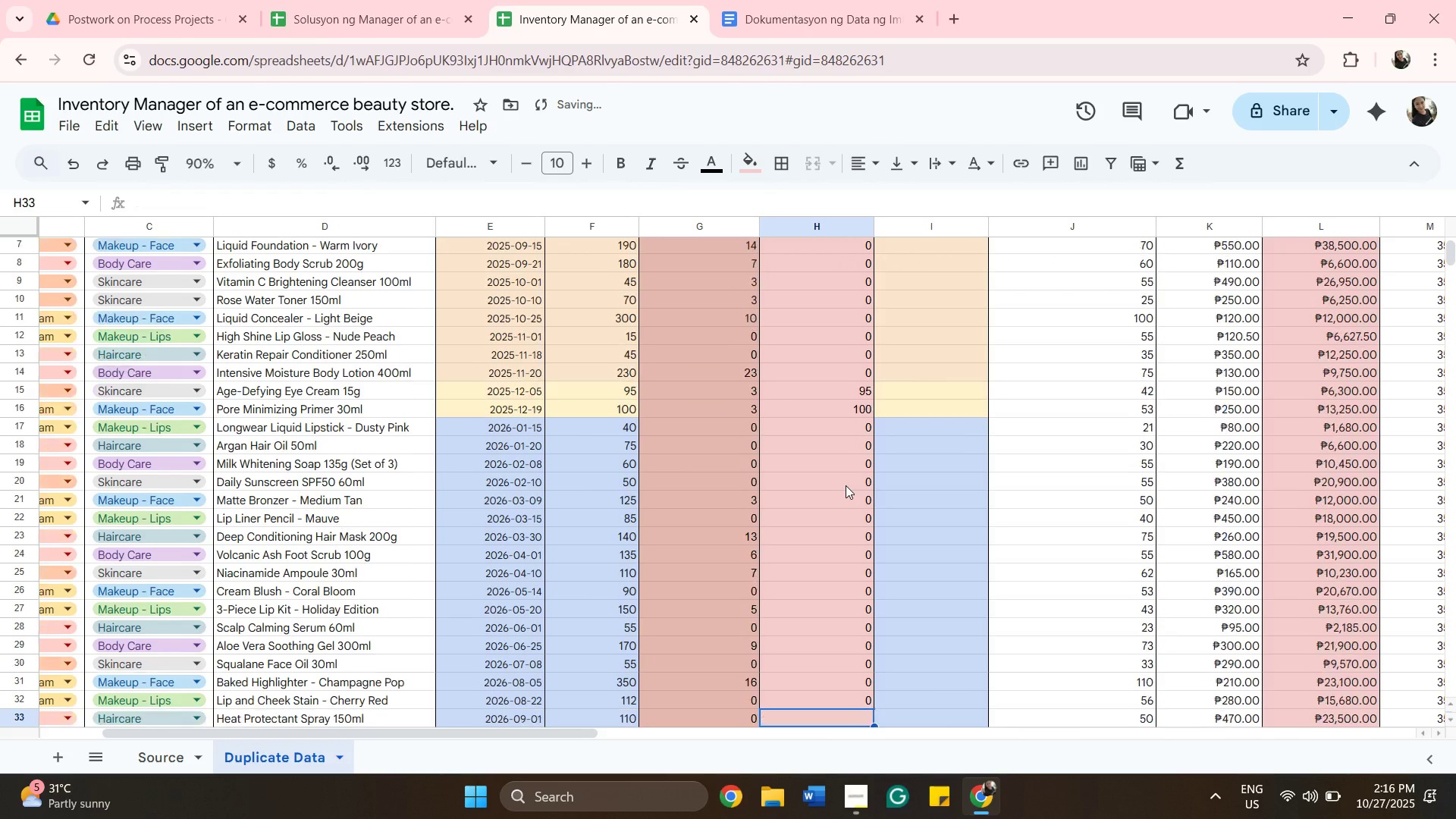 
hold_key(key=ArrowDown, duration=0.35)
 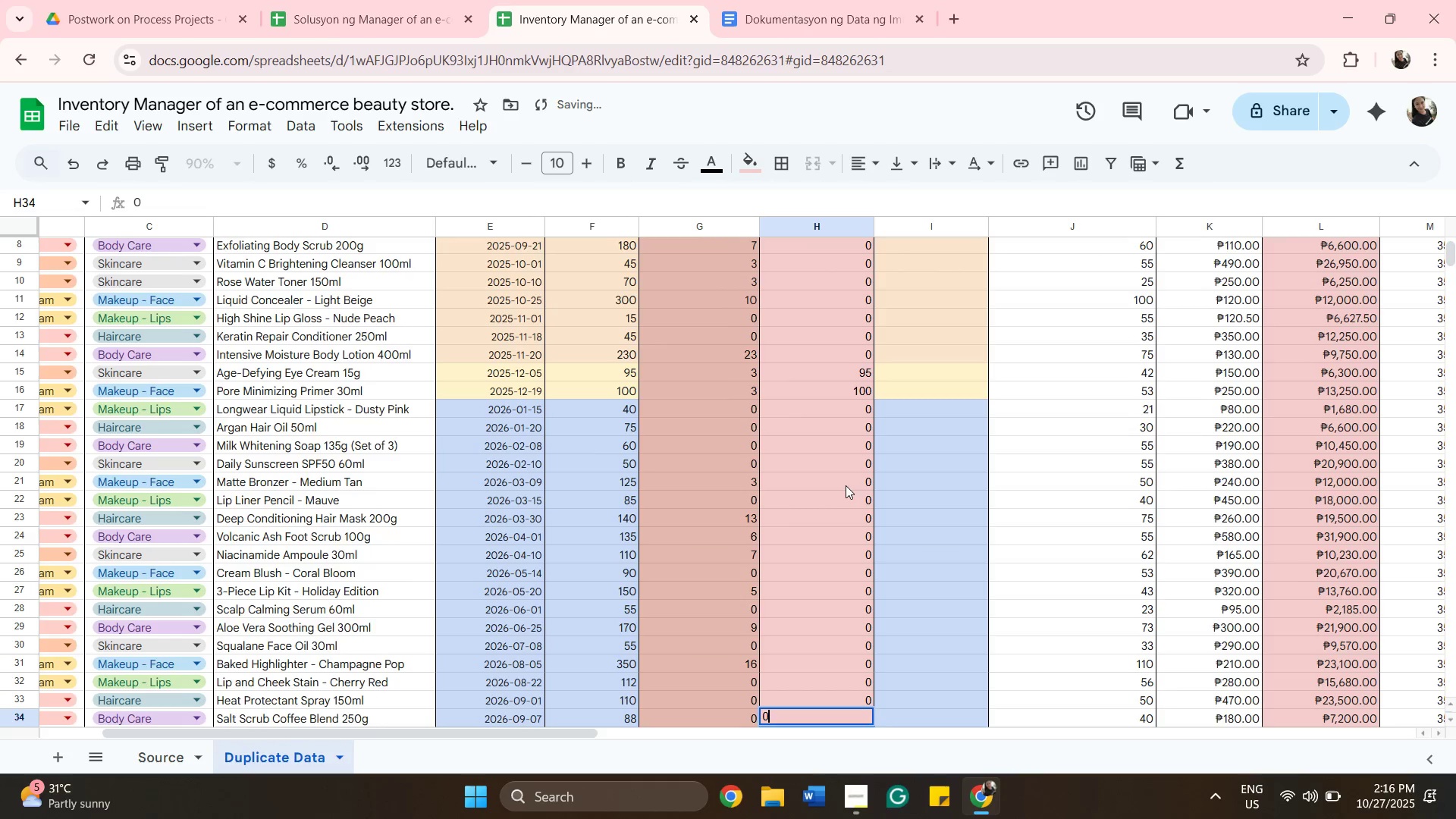 
hold_key(key=0, duration=0.36)
 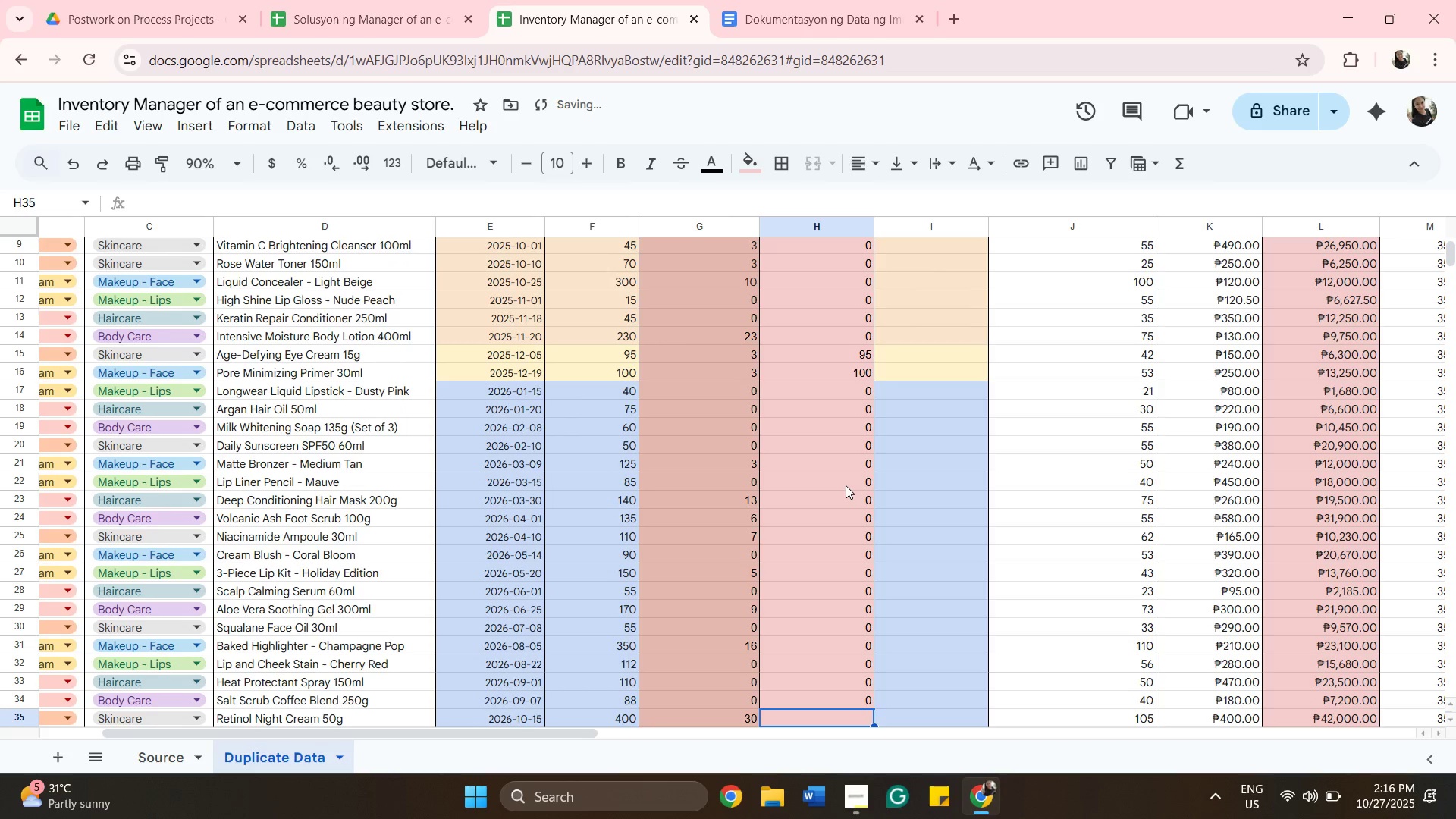 
key(ArrowDown)
 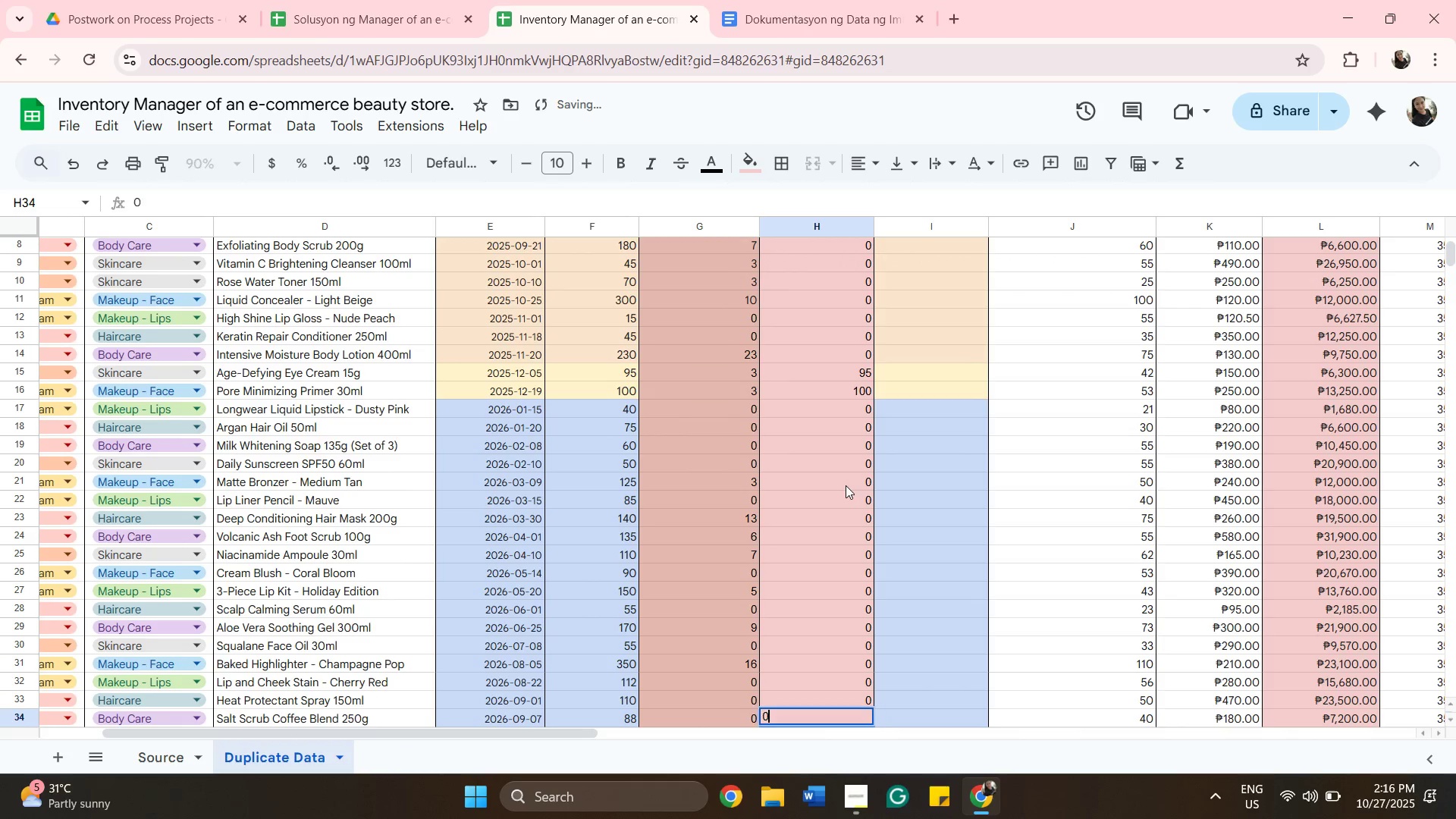 
hold_key(key=0, duration=0.31)
 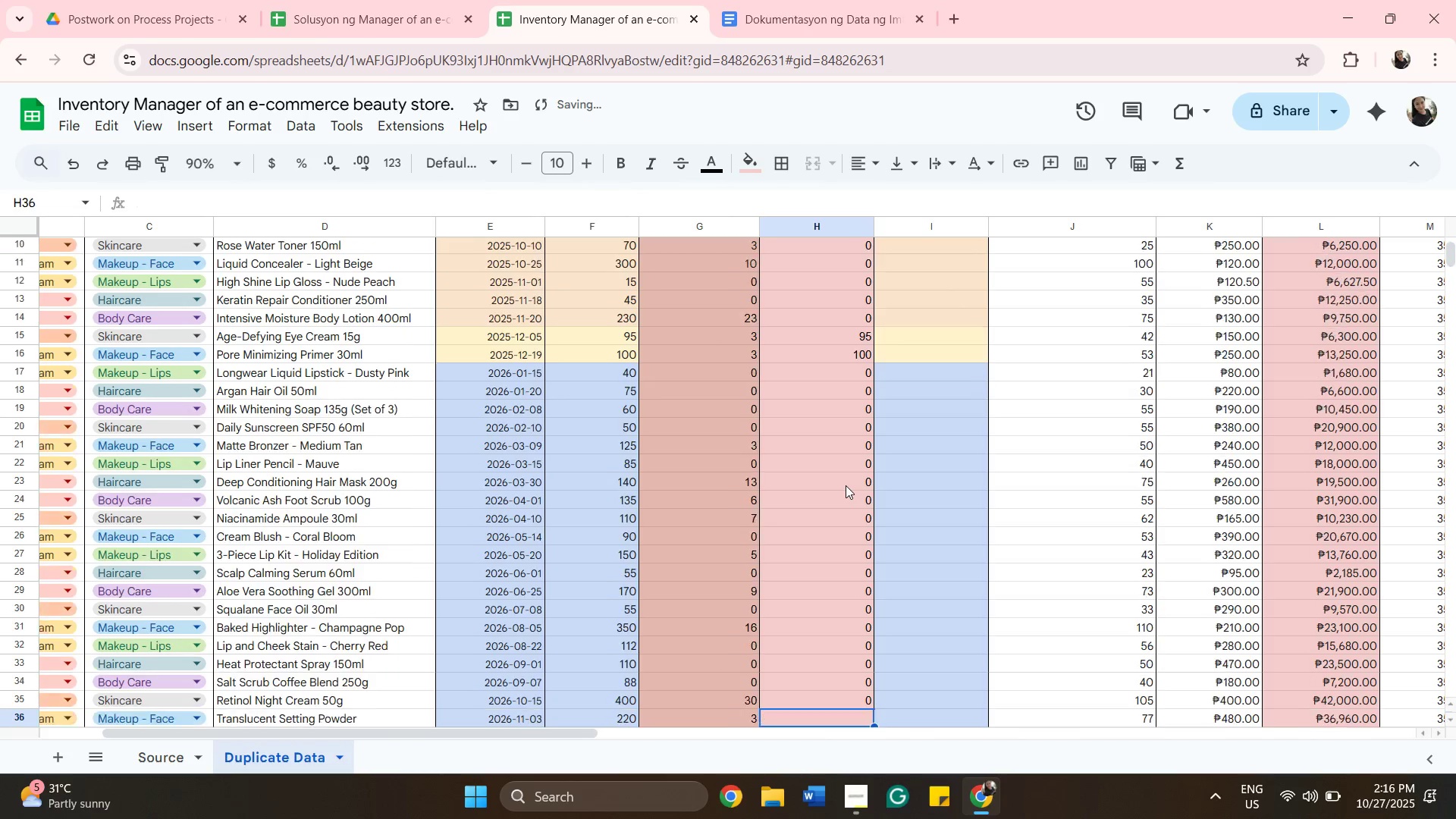 
hold_key(key=ArrowDown, duration=0.32)
 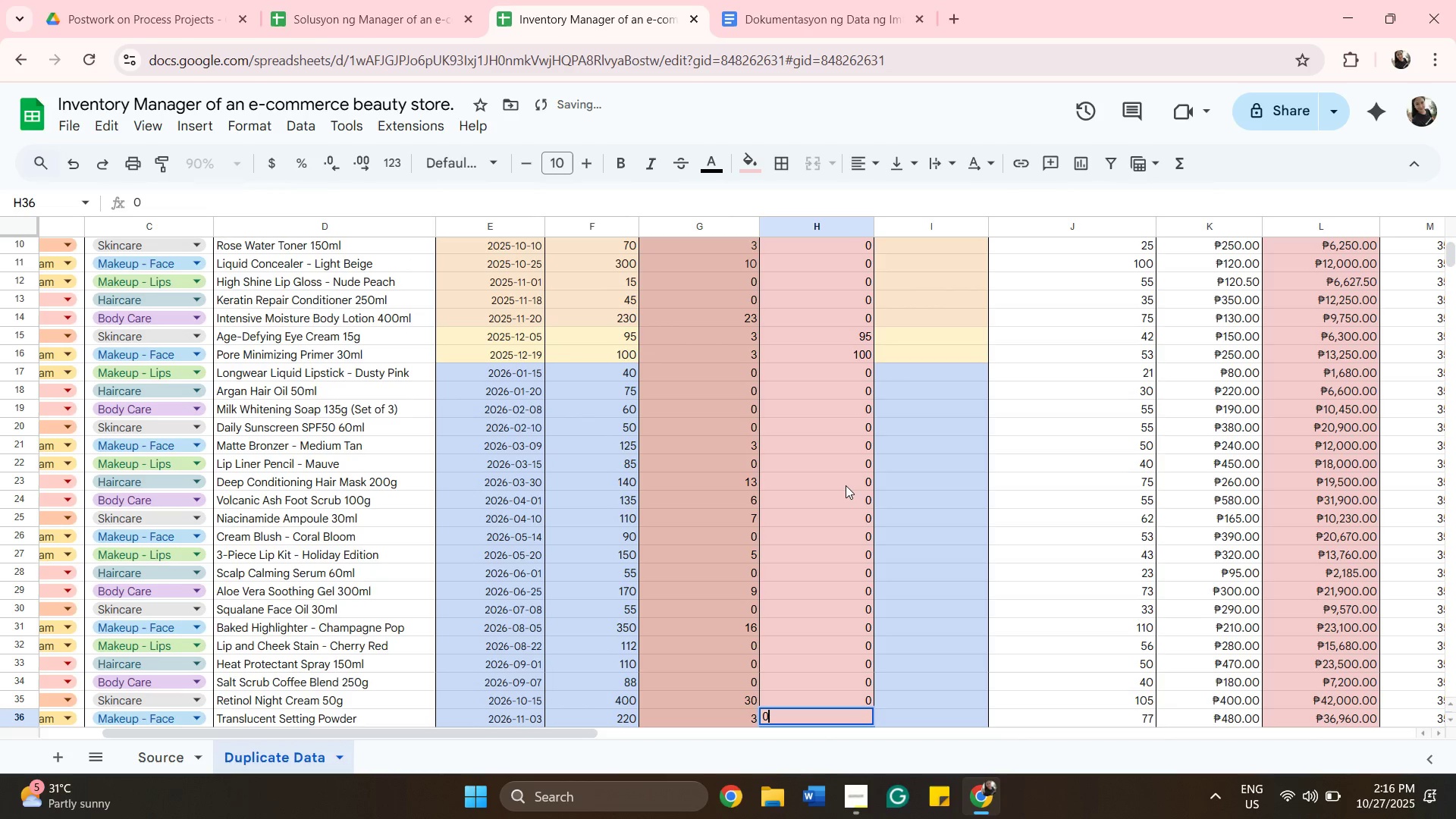 
hold_key(key=0, duration=0.53)
 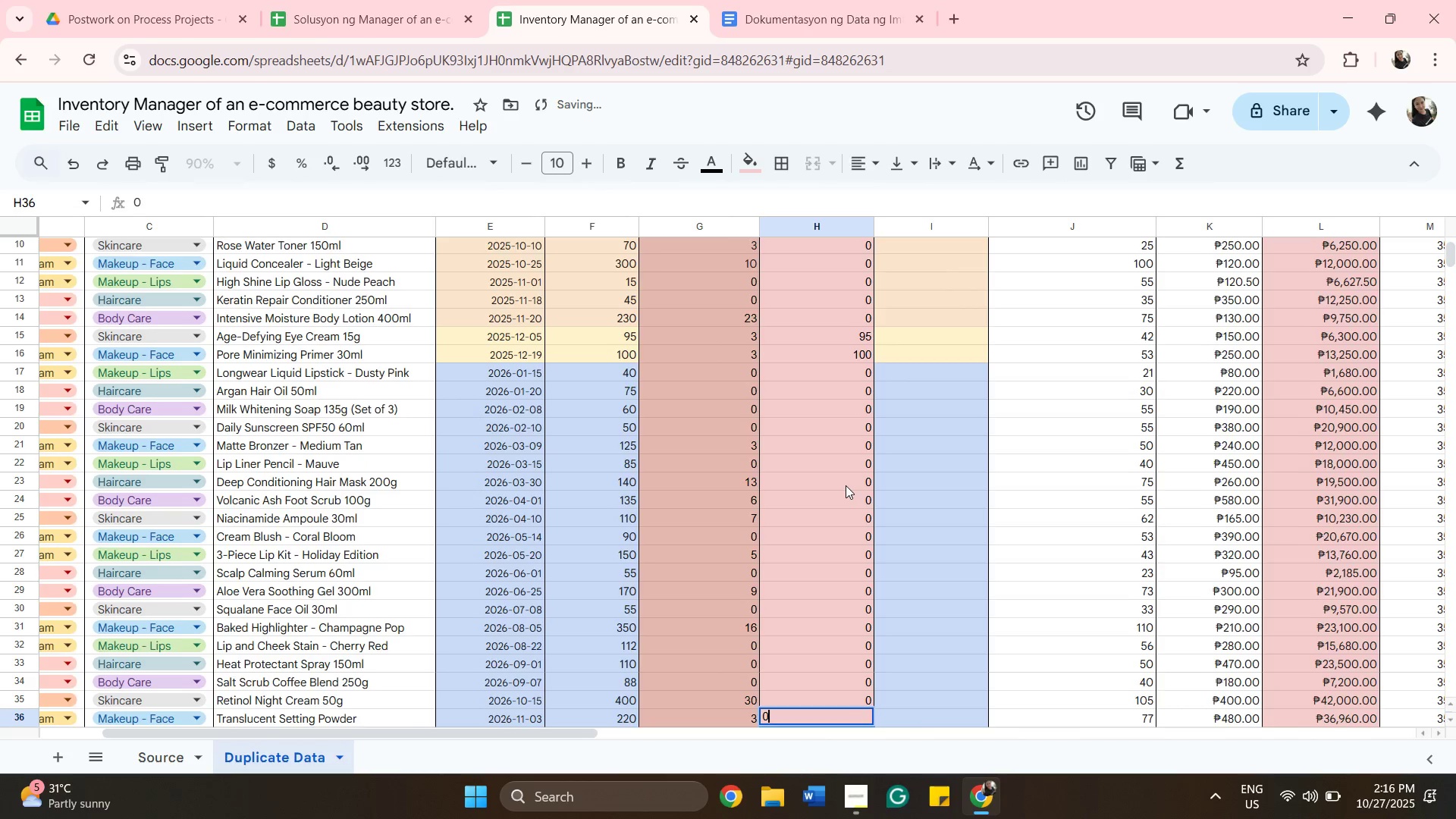 
key(ArrowDown)
 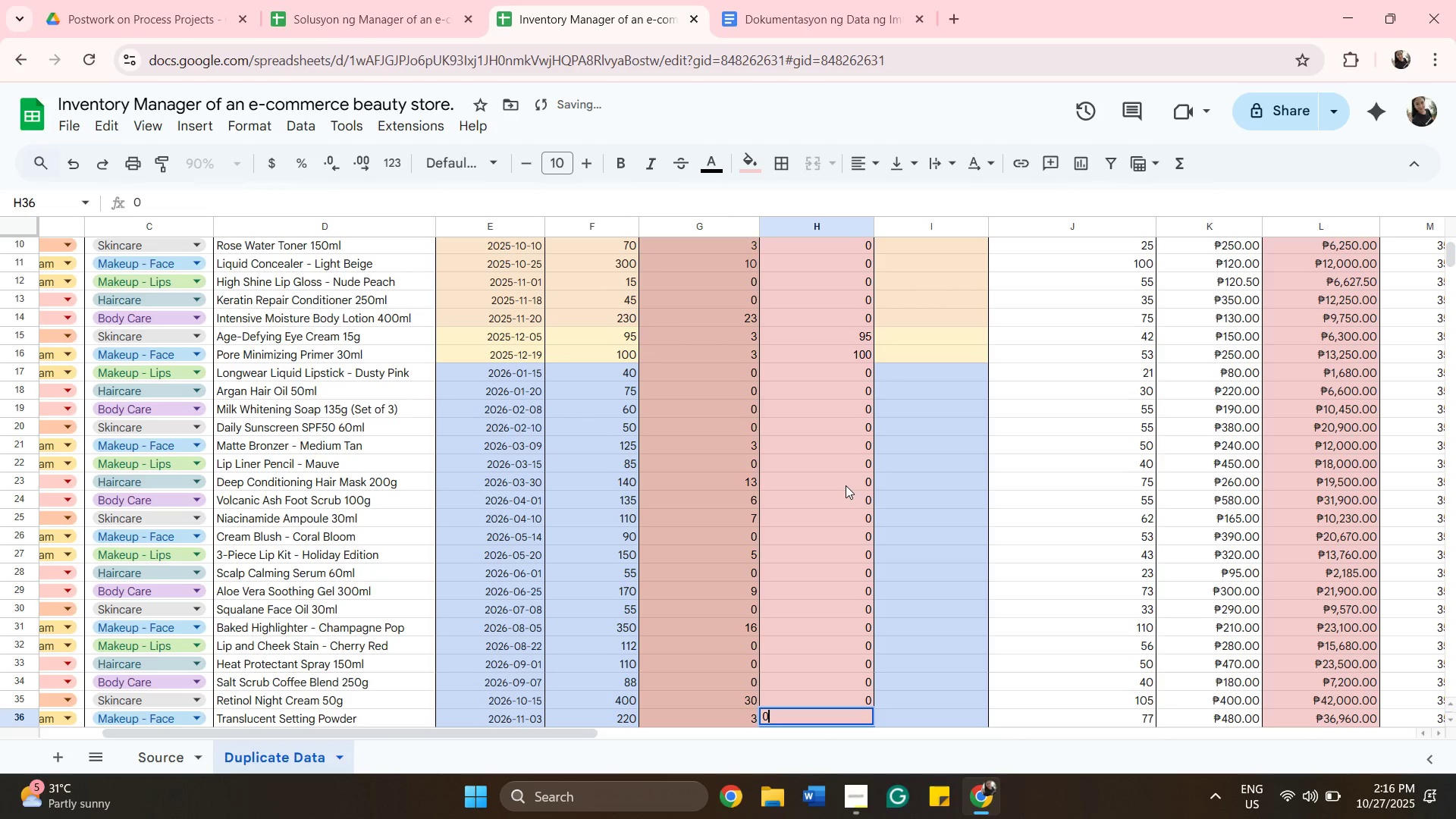 
hold_key(key=0, duration=0.34)
 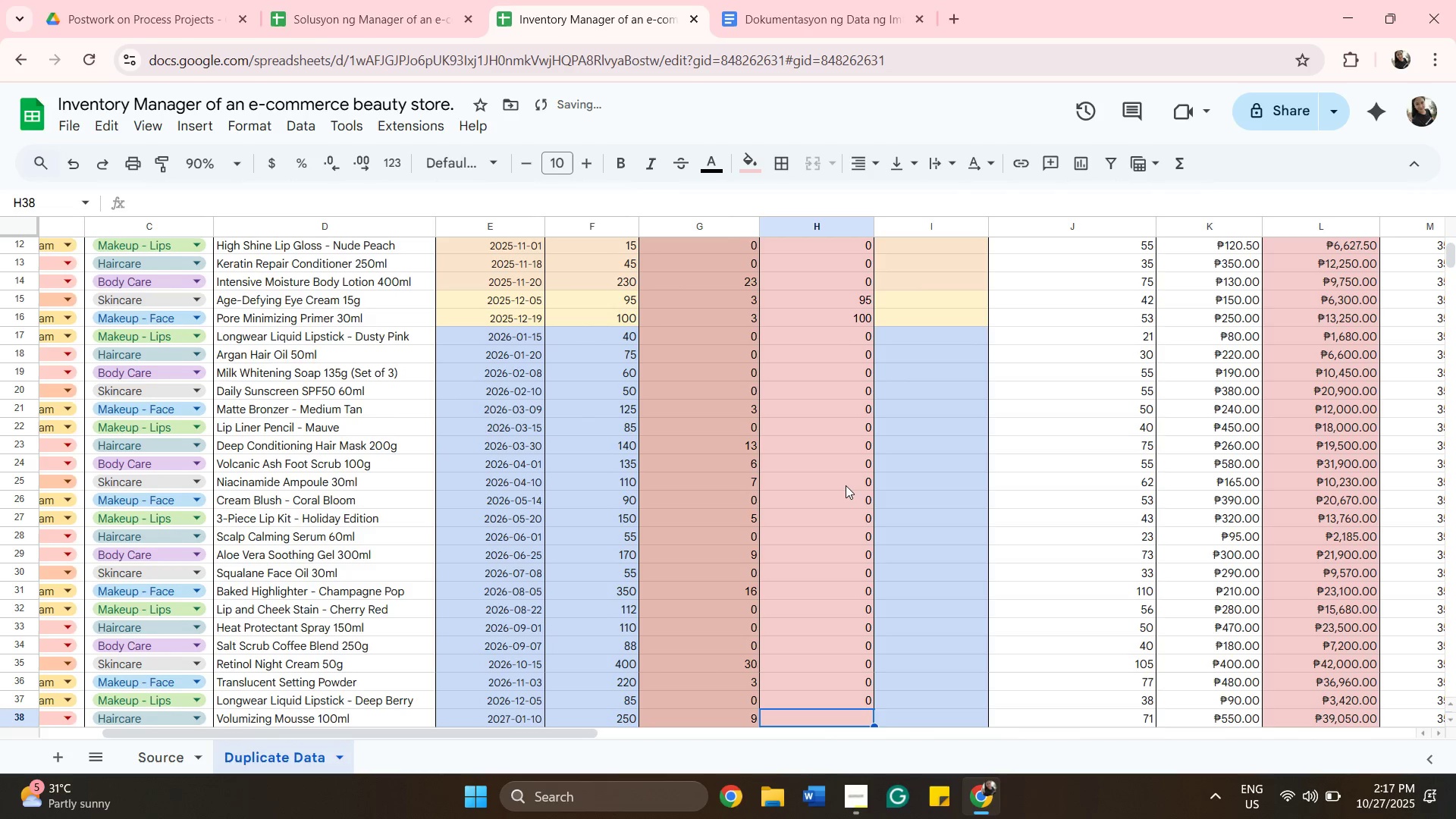 
hold_key(key=ArrowDown, duration=0.33)
 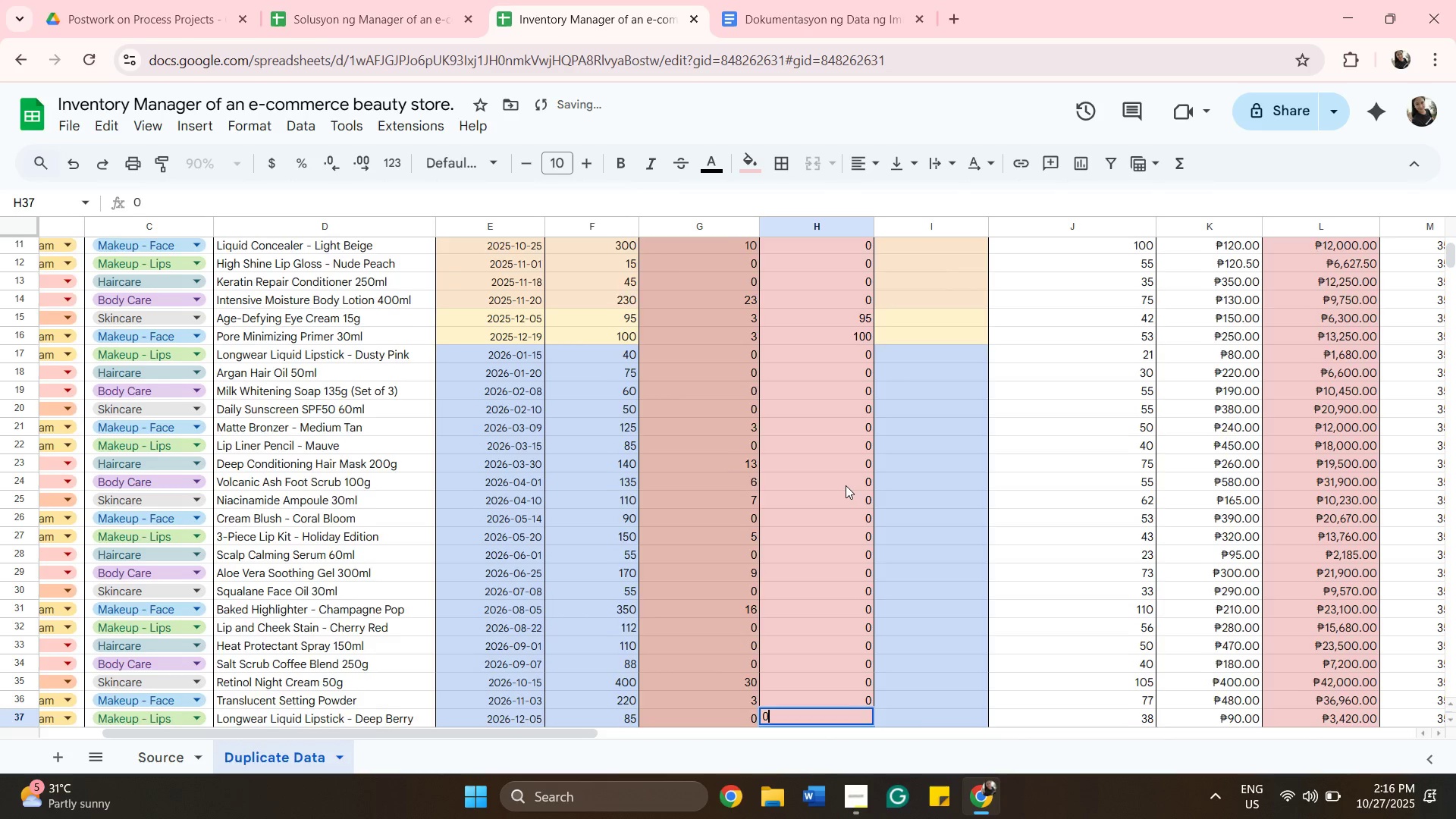 
hold_key(key=0, duration=0.33)
 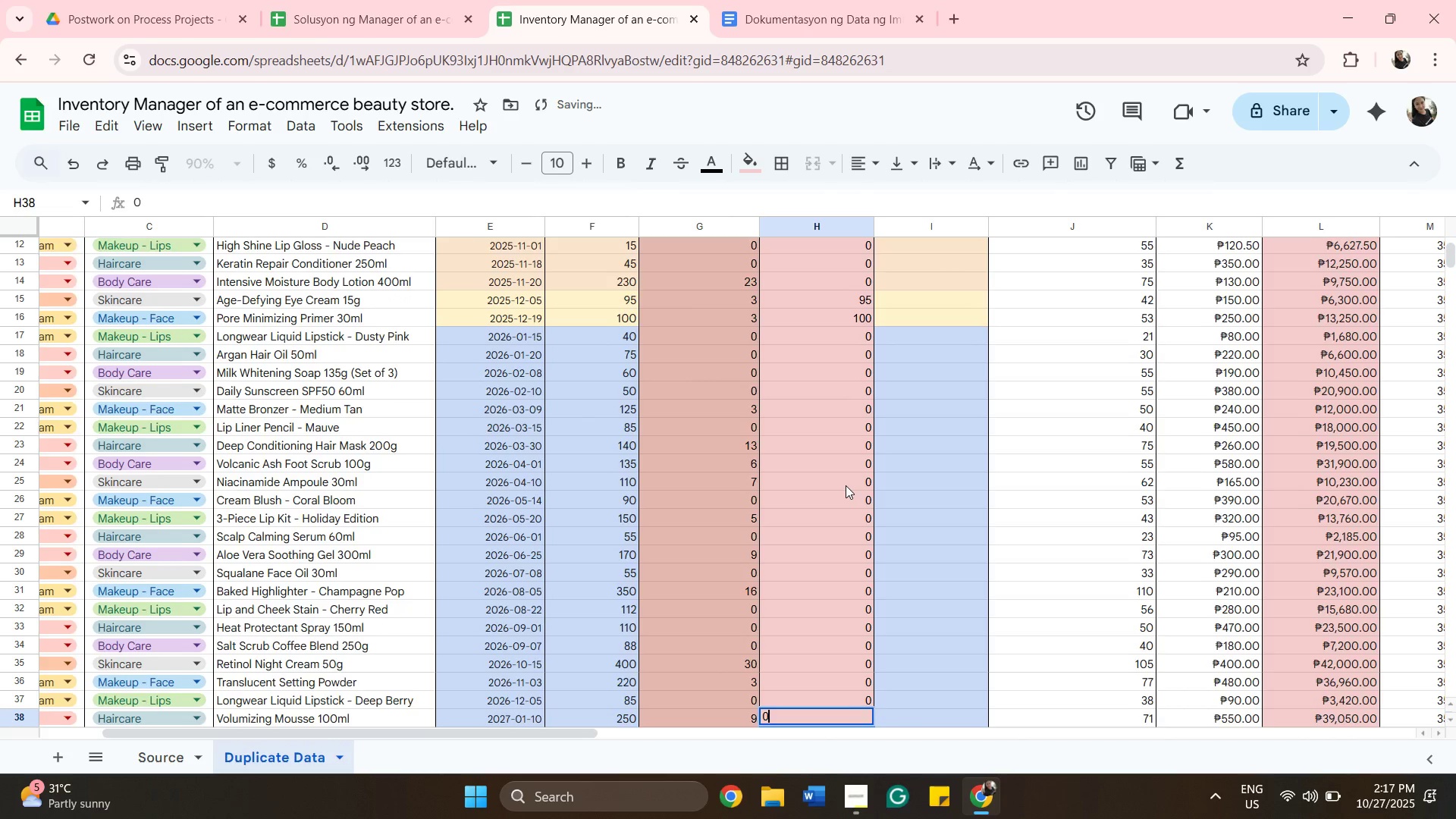 
hold_key(key=ArrowDown, duration=0.31)
 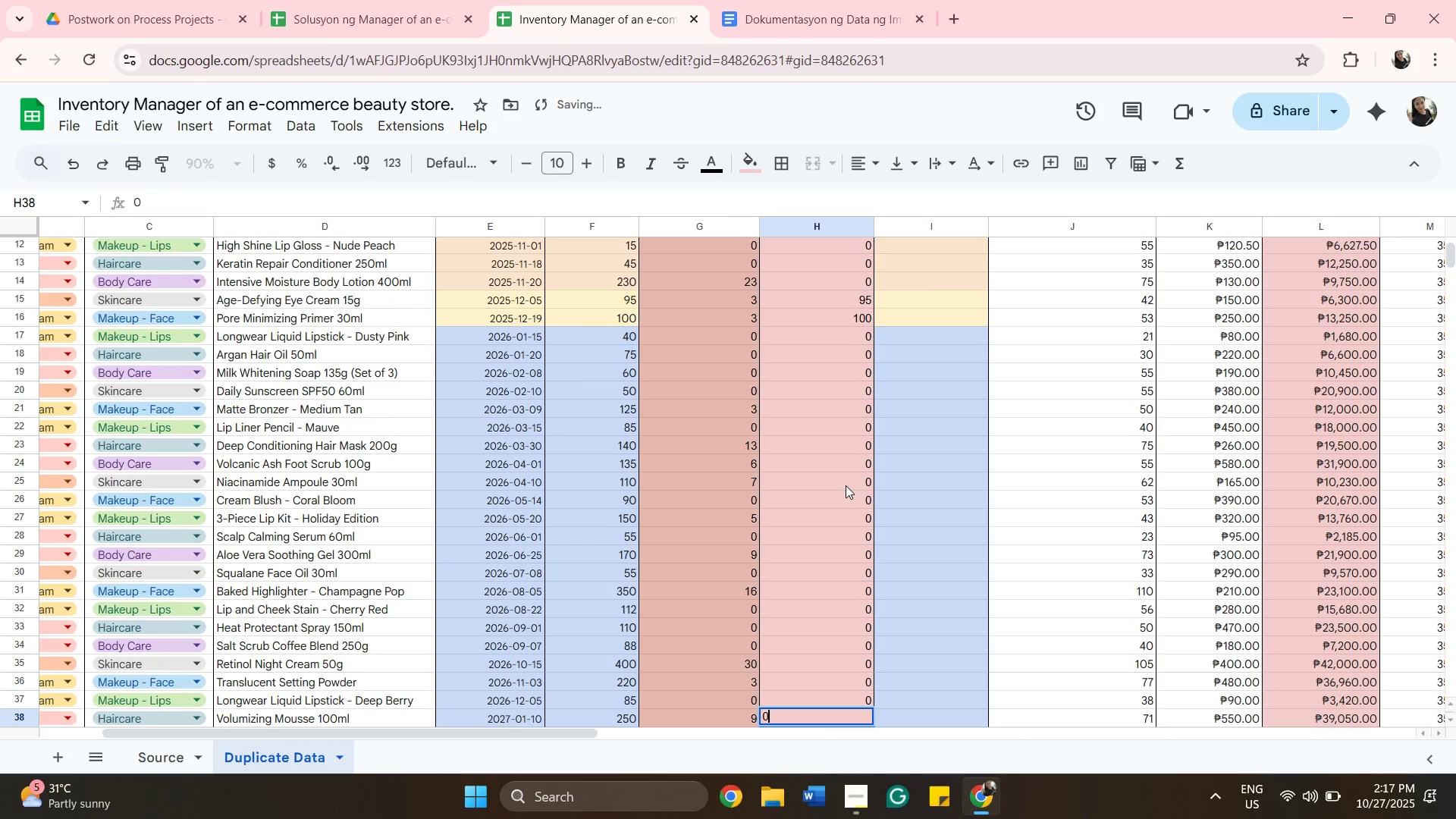 
type(00)
 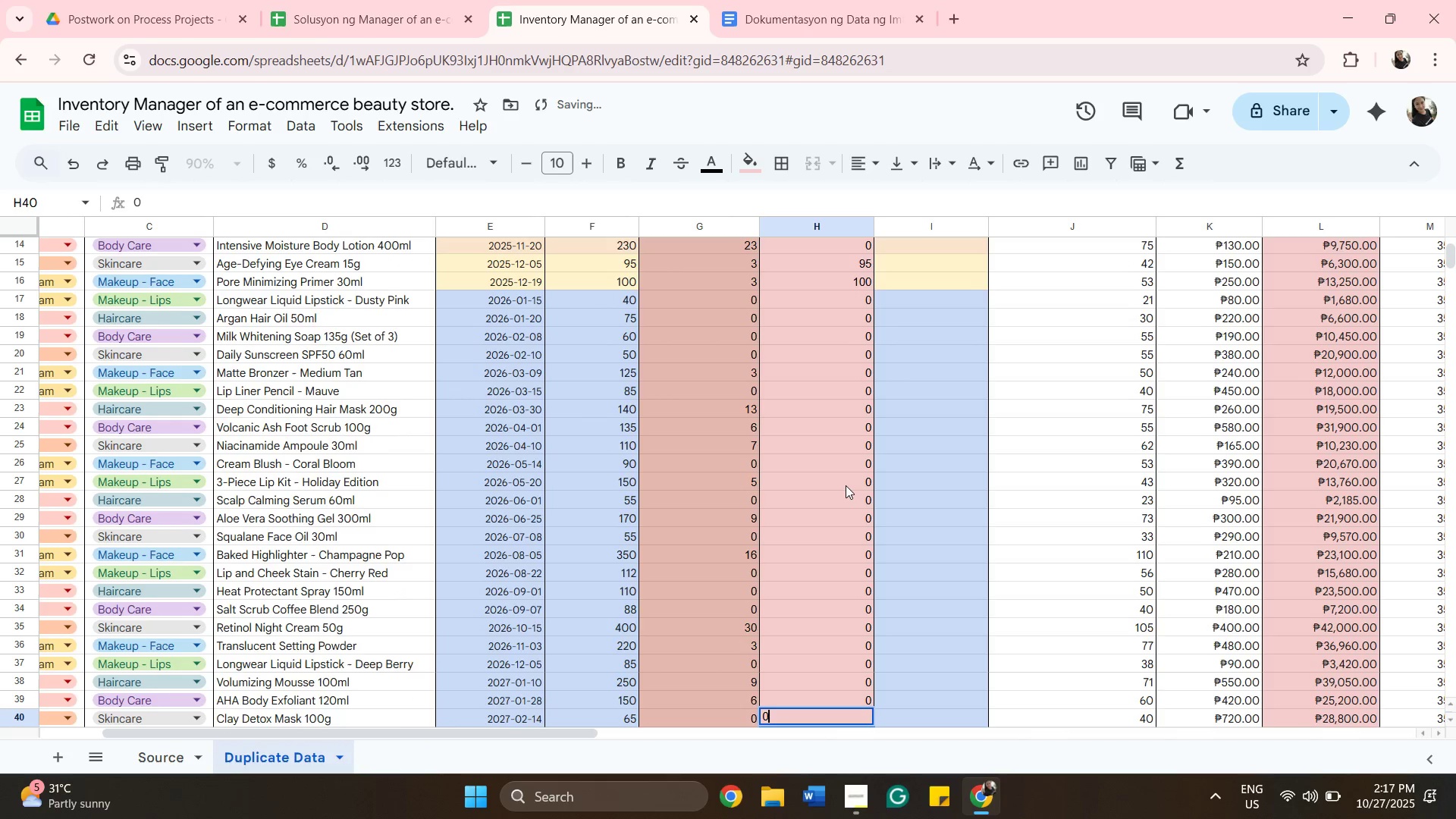 
hold_key(key=ArrowDown, duration=0.3)
 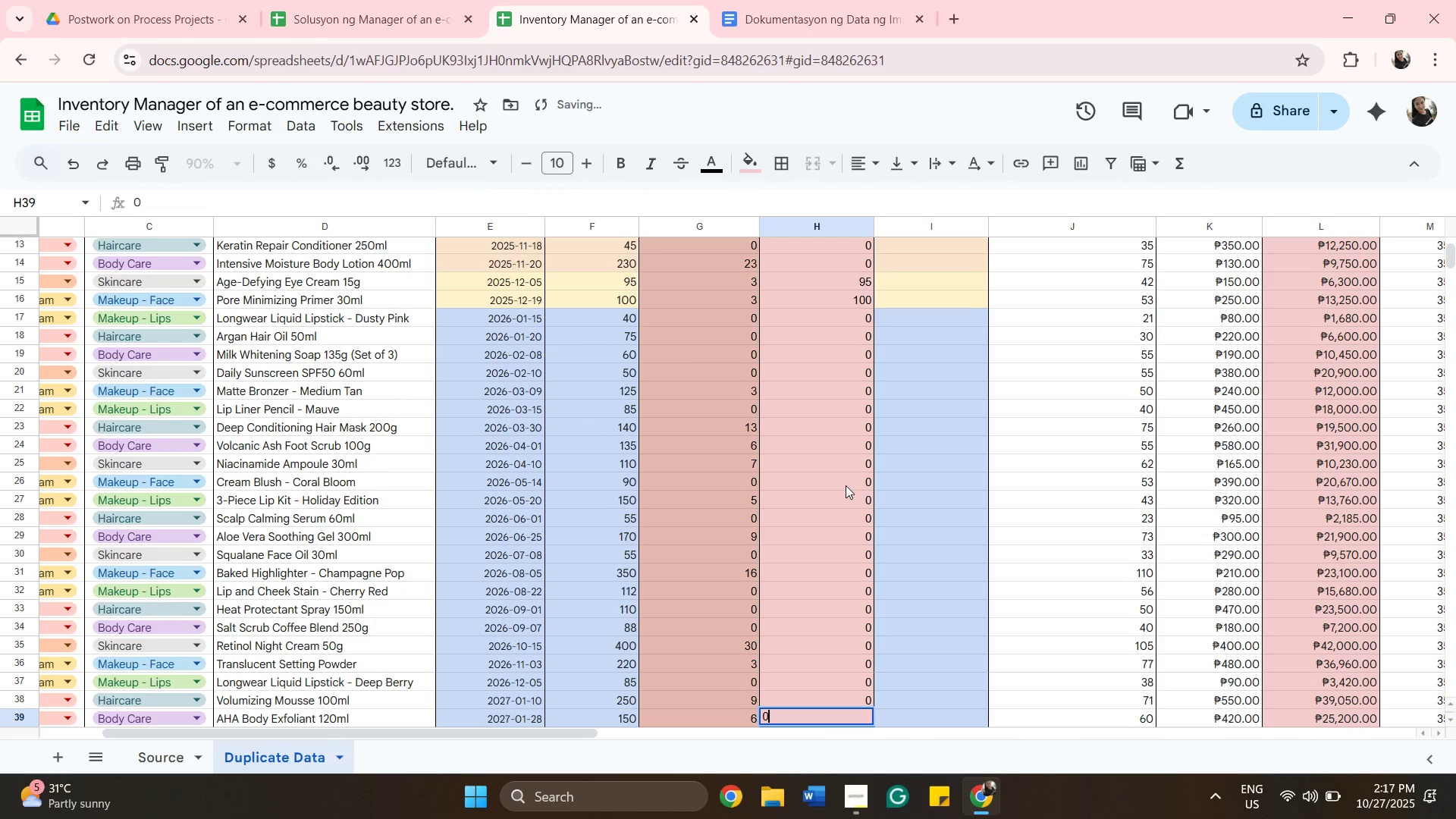 
key(ArrowDown)
 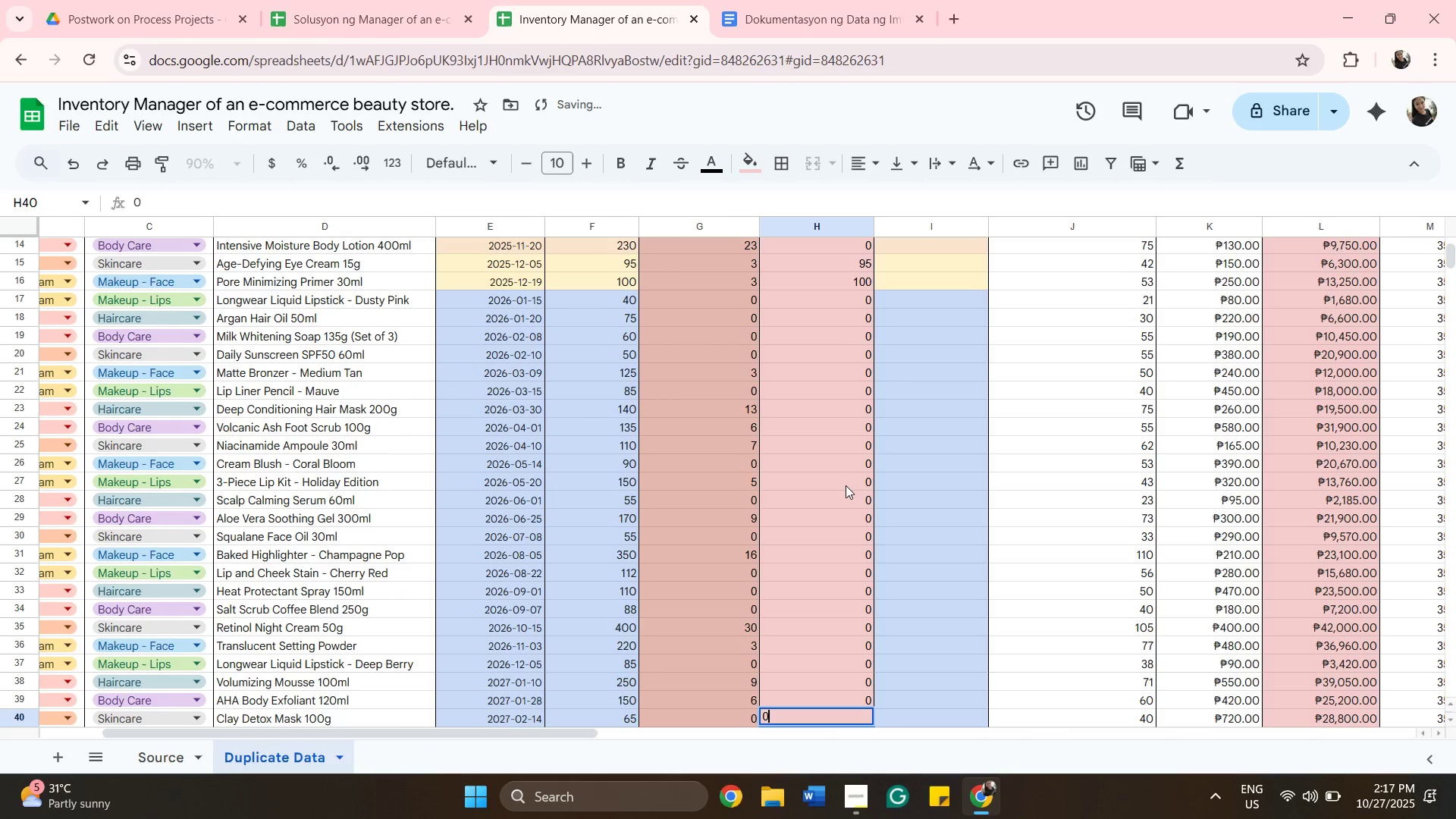 
hold_key(key=0, duration=0.34)
 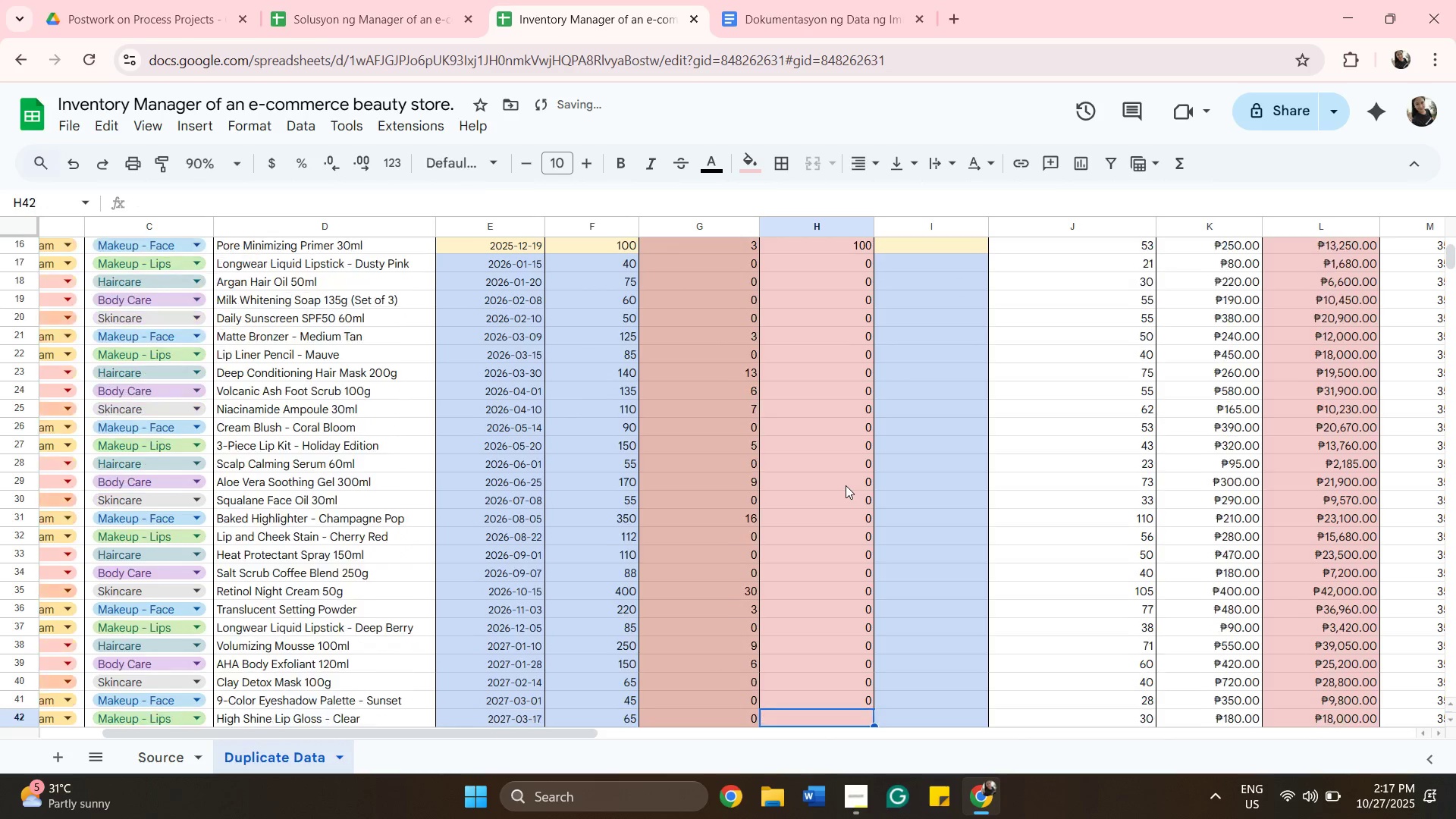 
hold_key(key=ArrowDown, duration=0.95)
 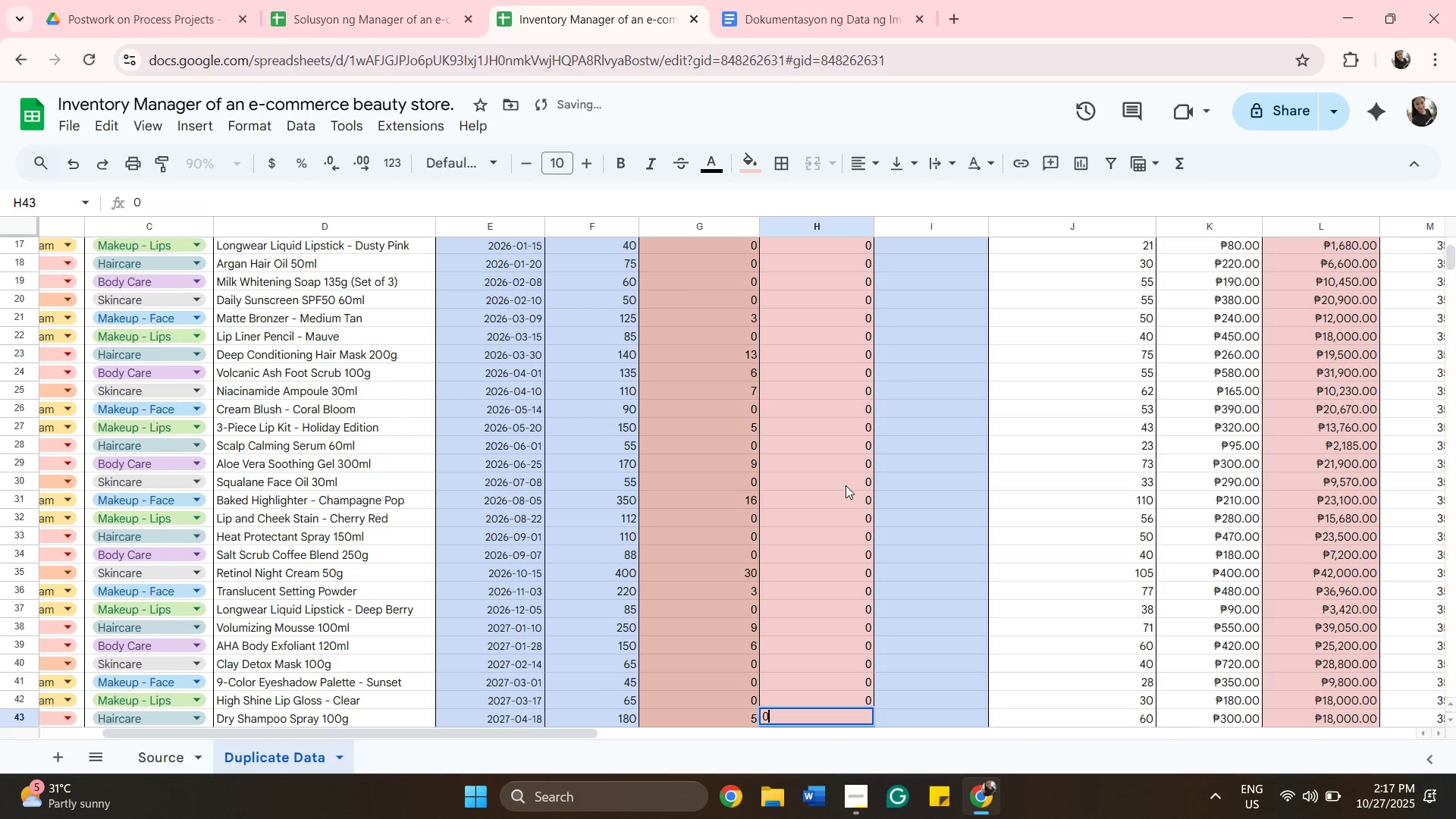 
type(00)
 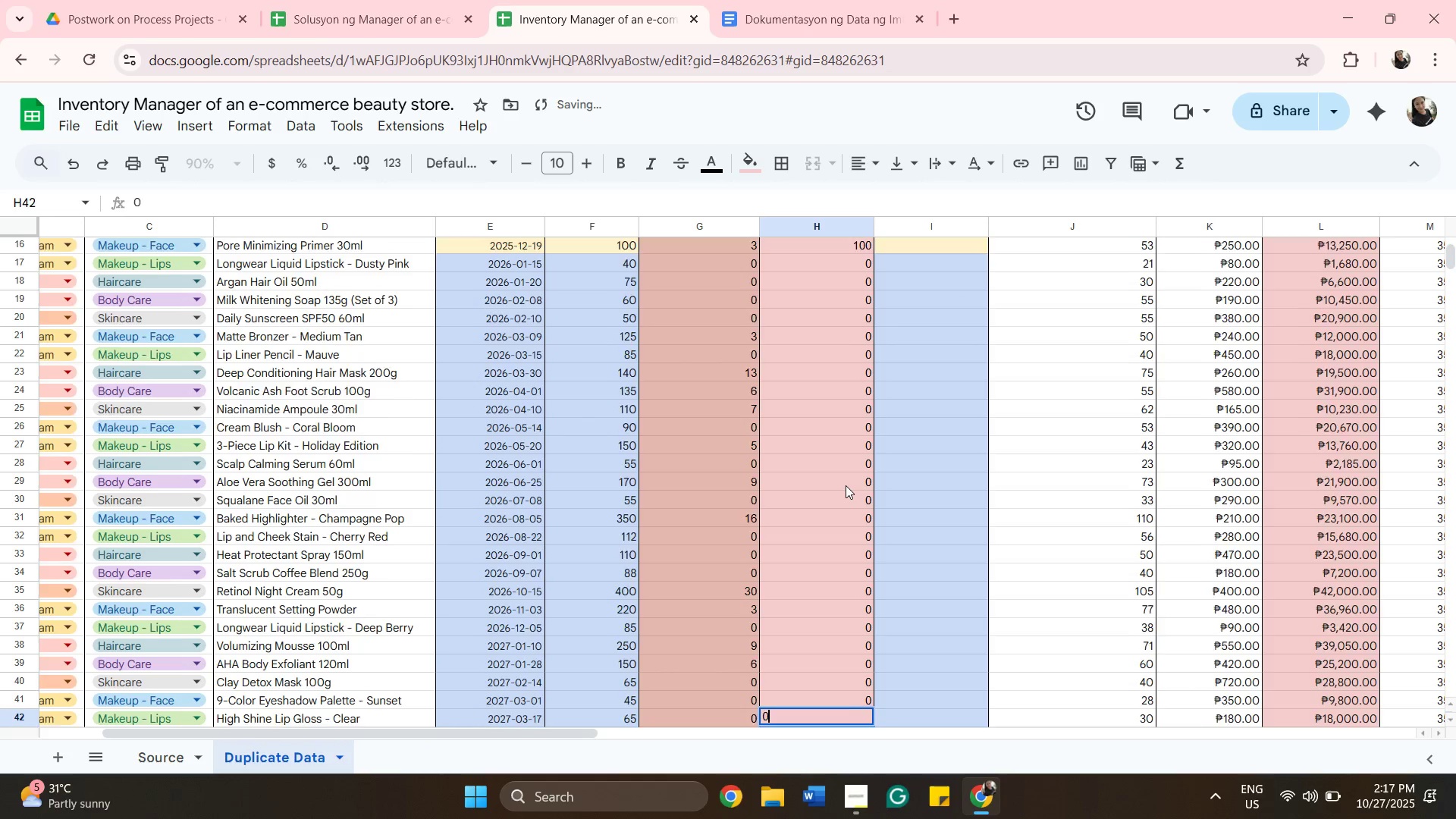 
key(ArrowDown)
 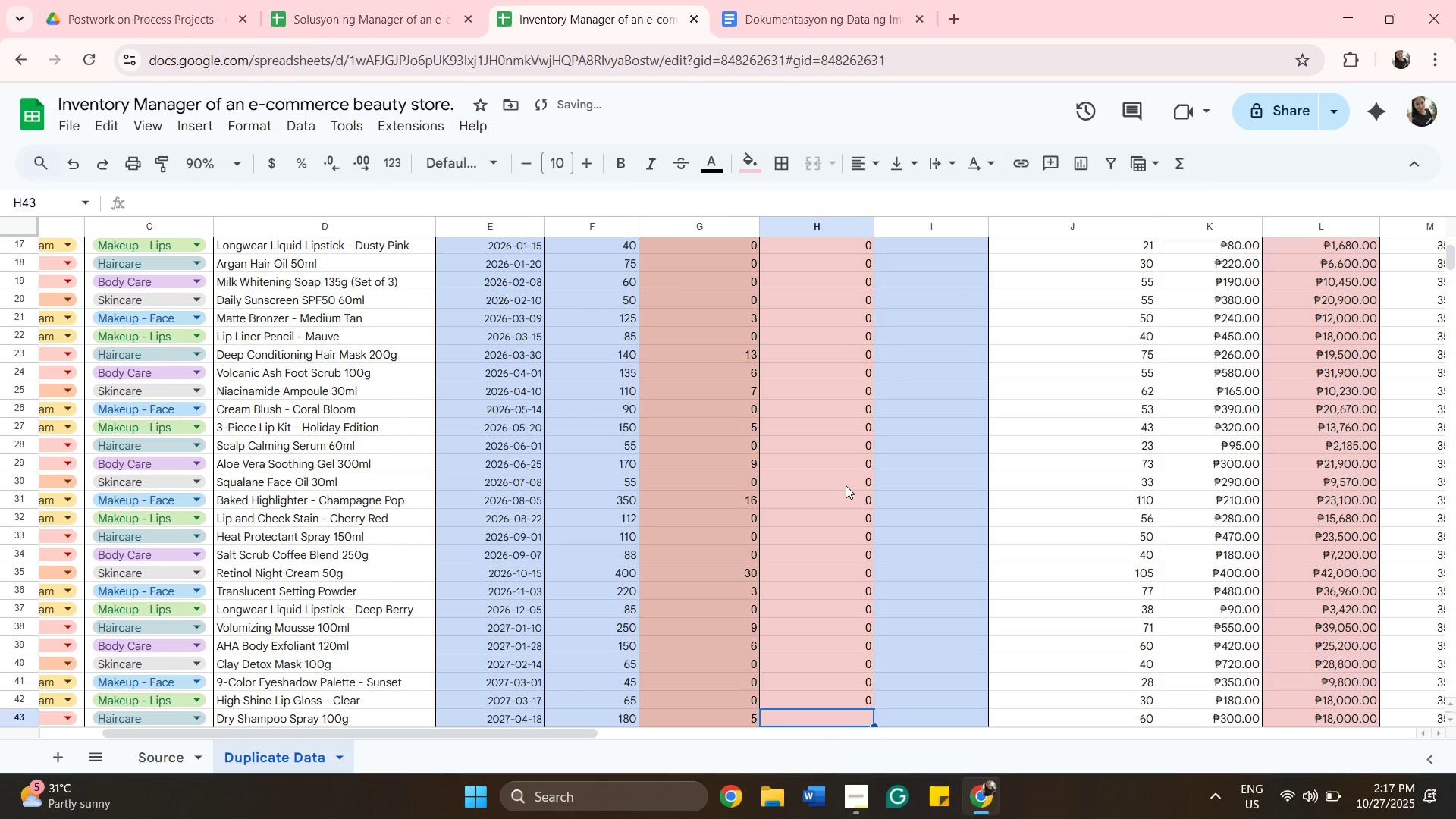 
key(0)
 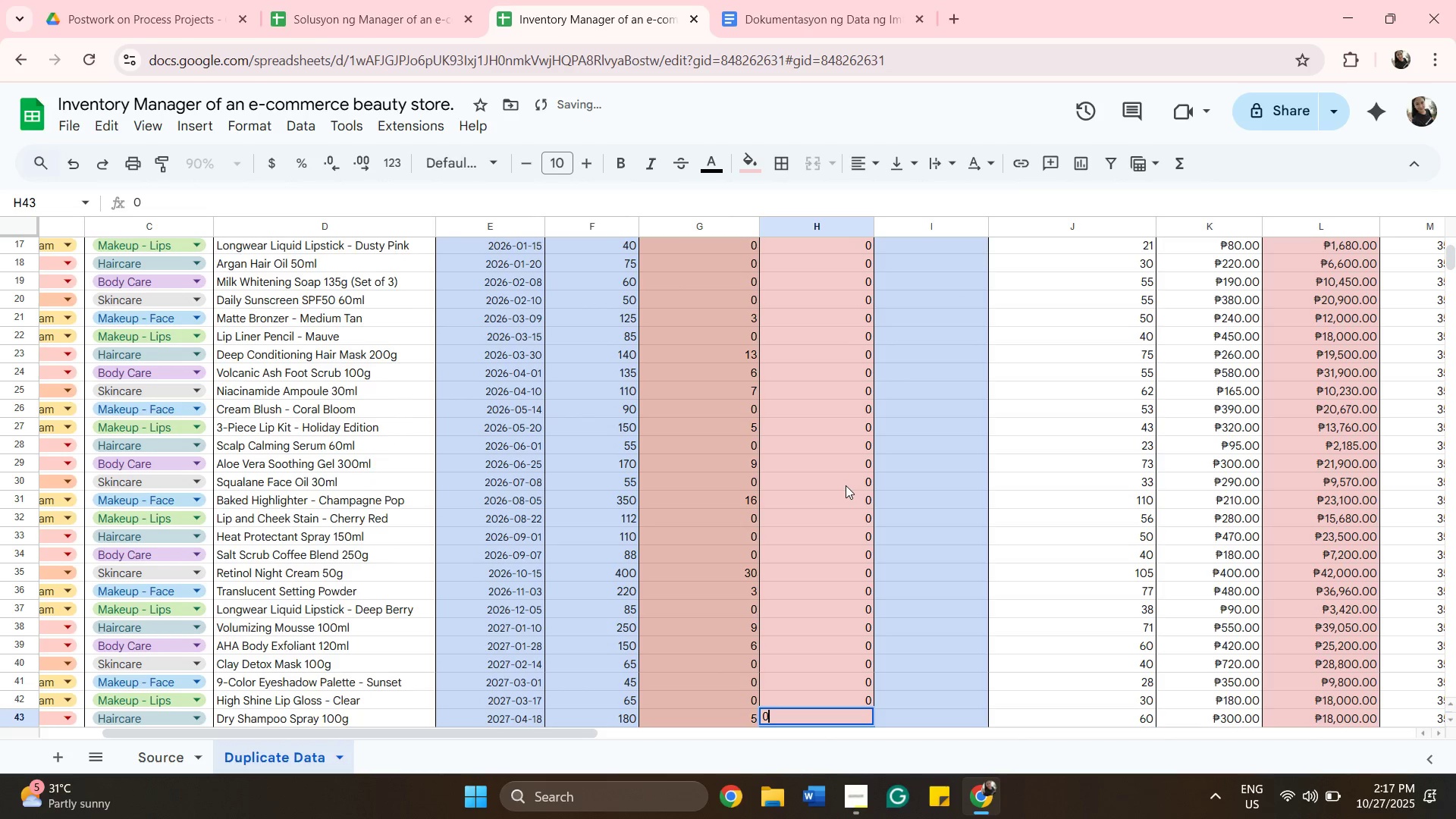 
key(ArrowDown)
 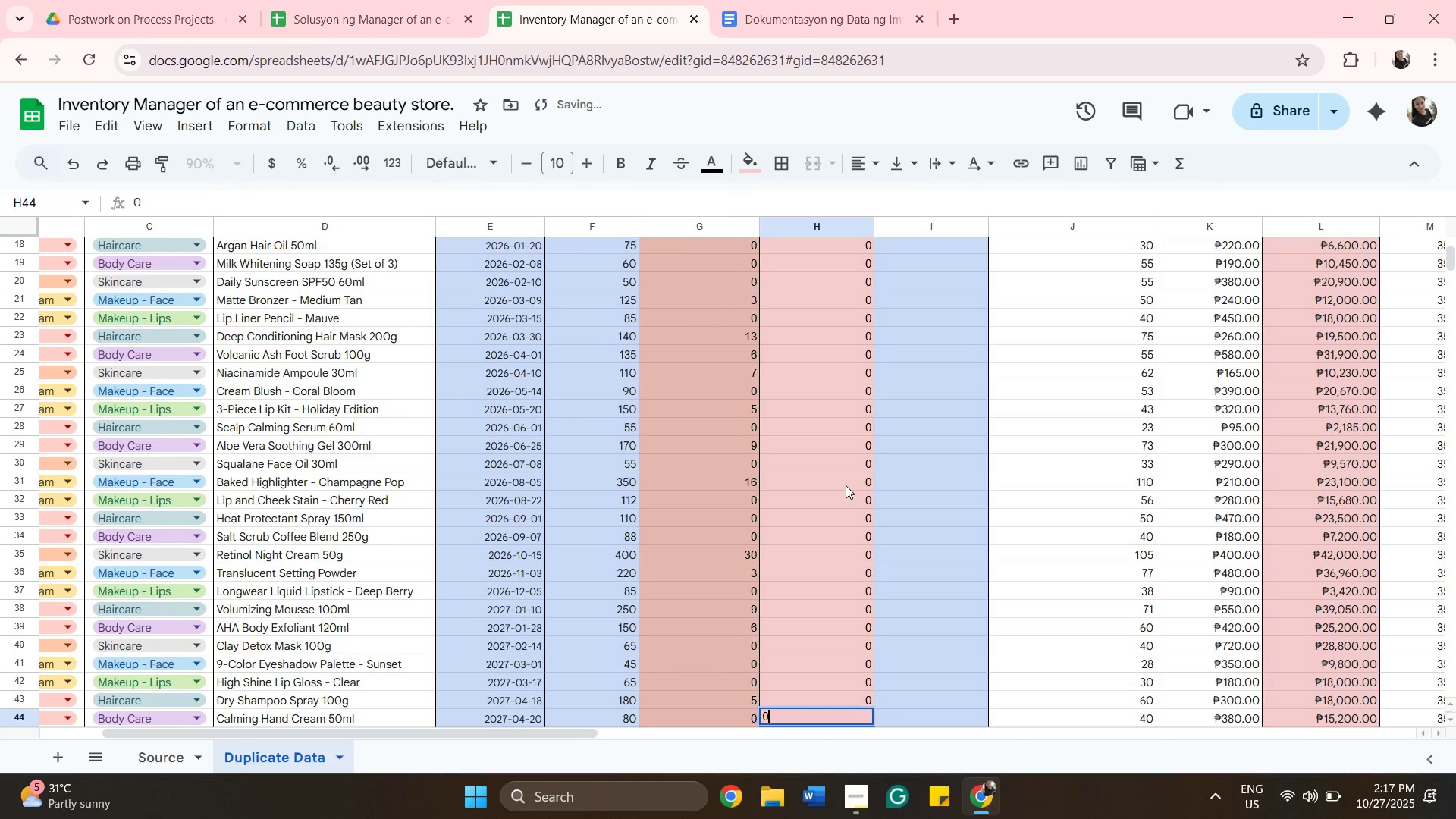 
hold_key(key=0, duration=0.32)
 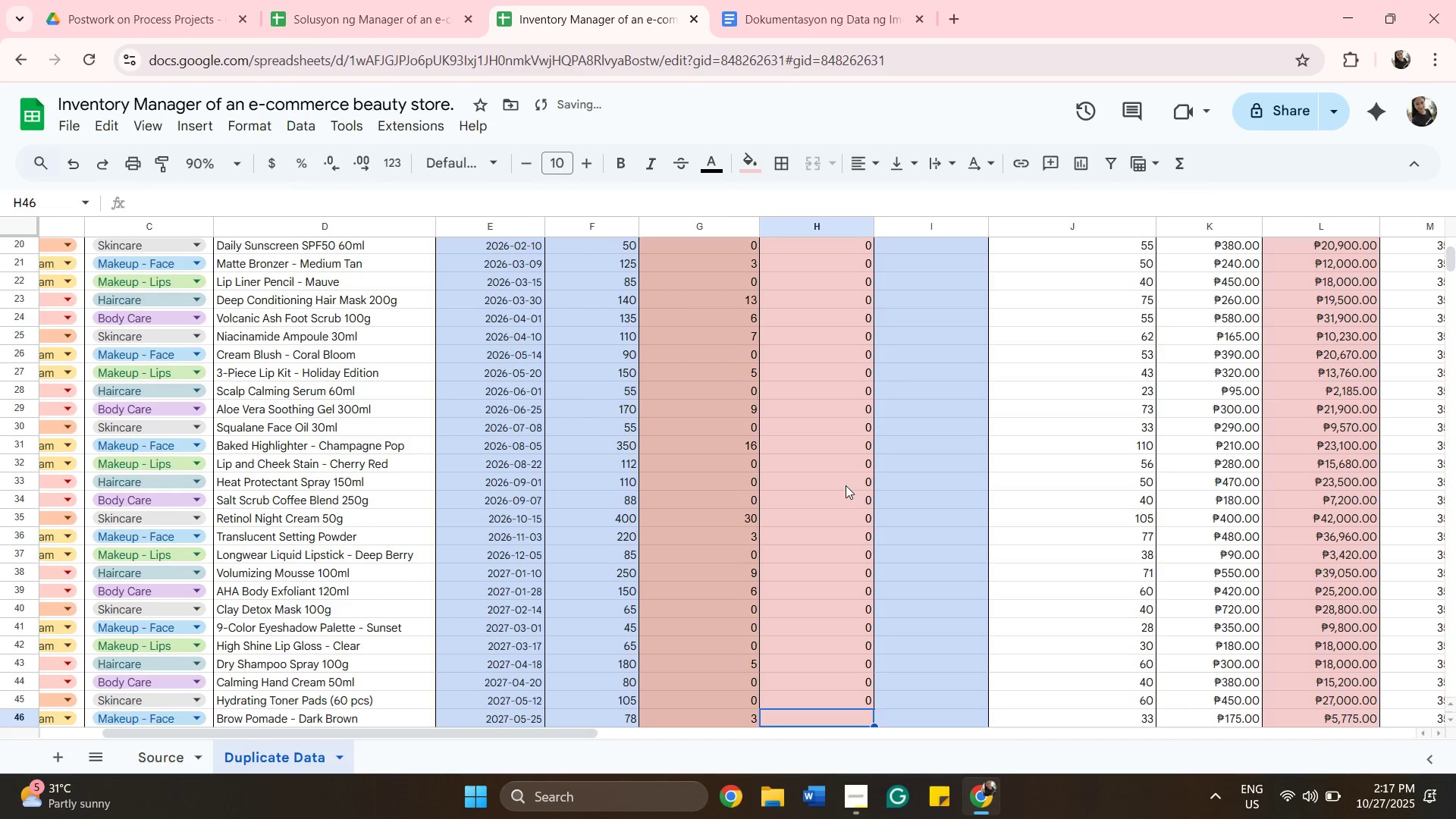 
key(ArrowDown)
 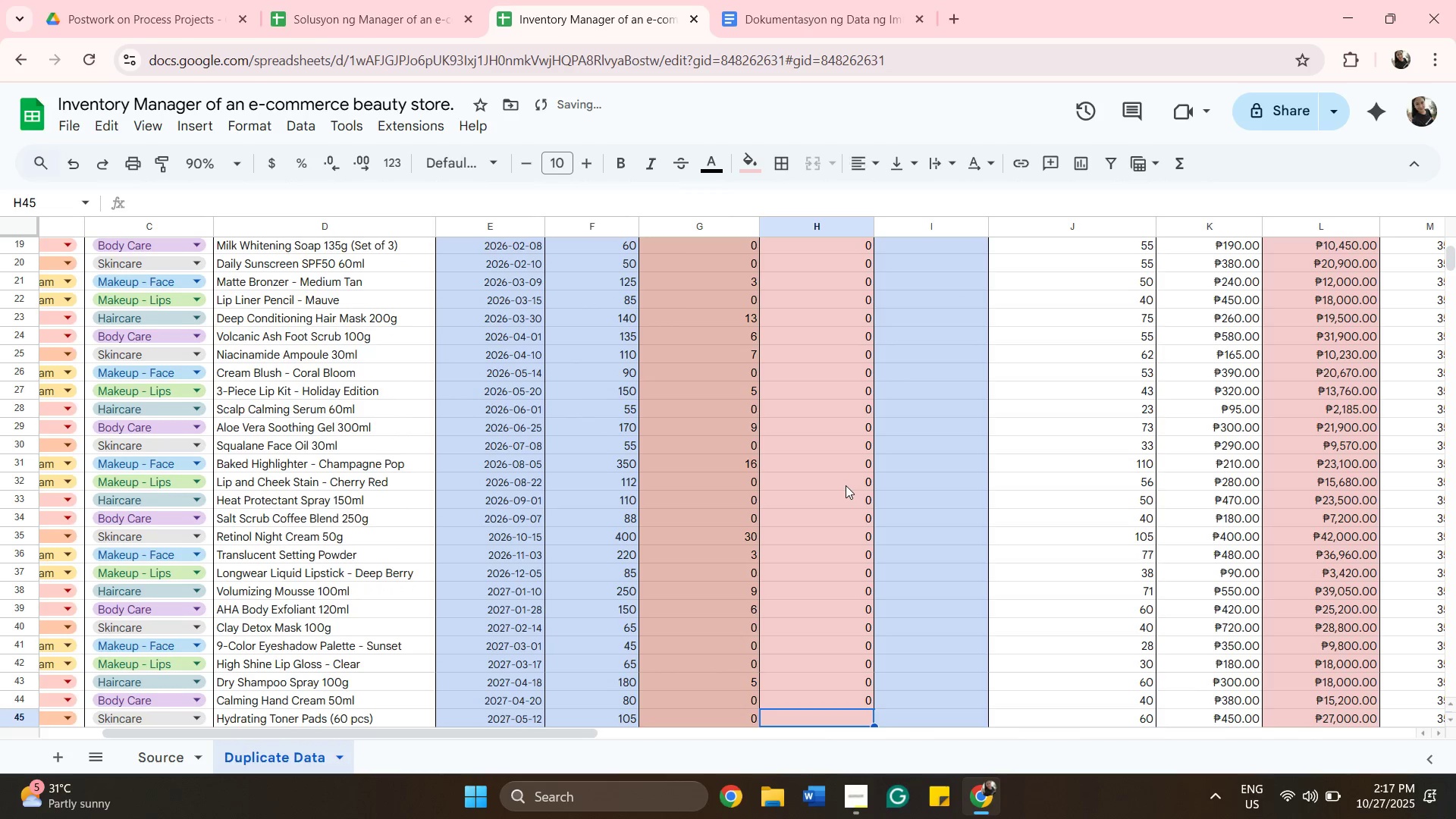 
key(0)
 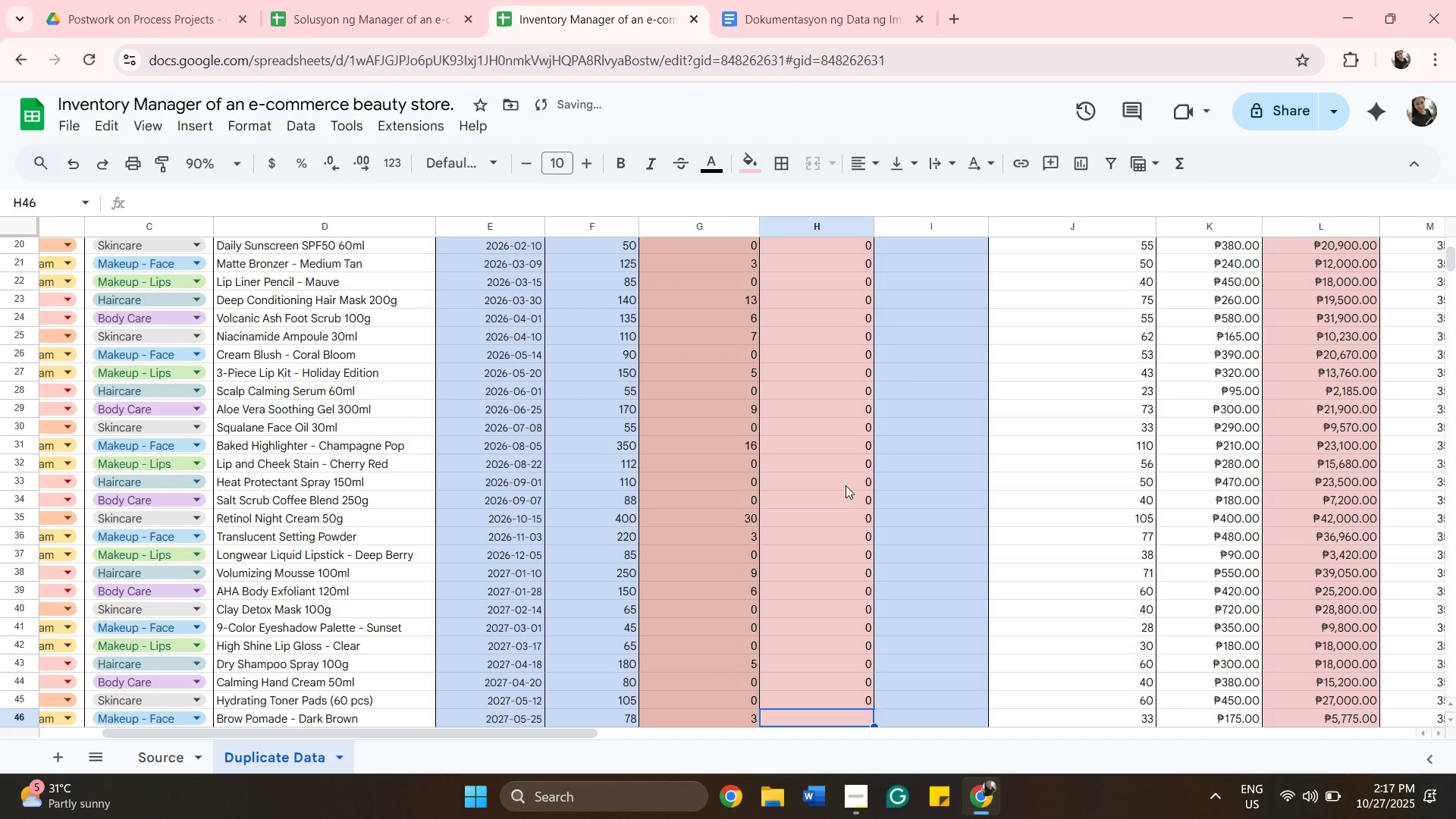 
hold_key(key=ArrowDown, duration=0.35)
 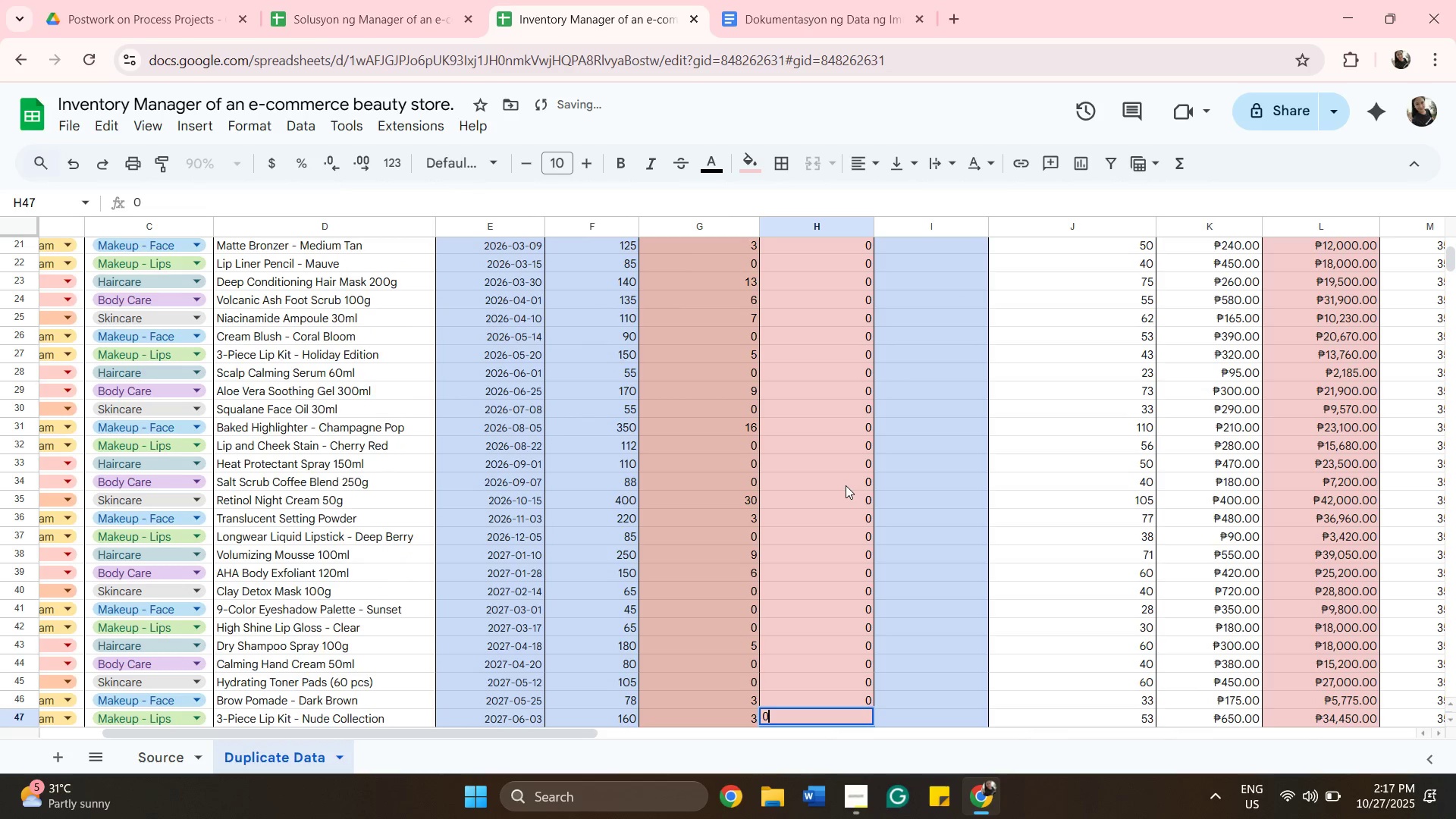 
hold_key(key=0, duration=0.33)
 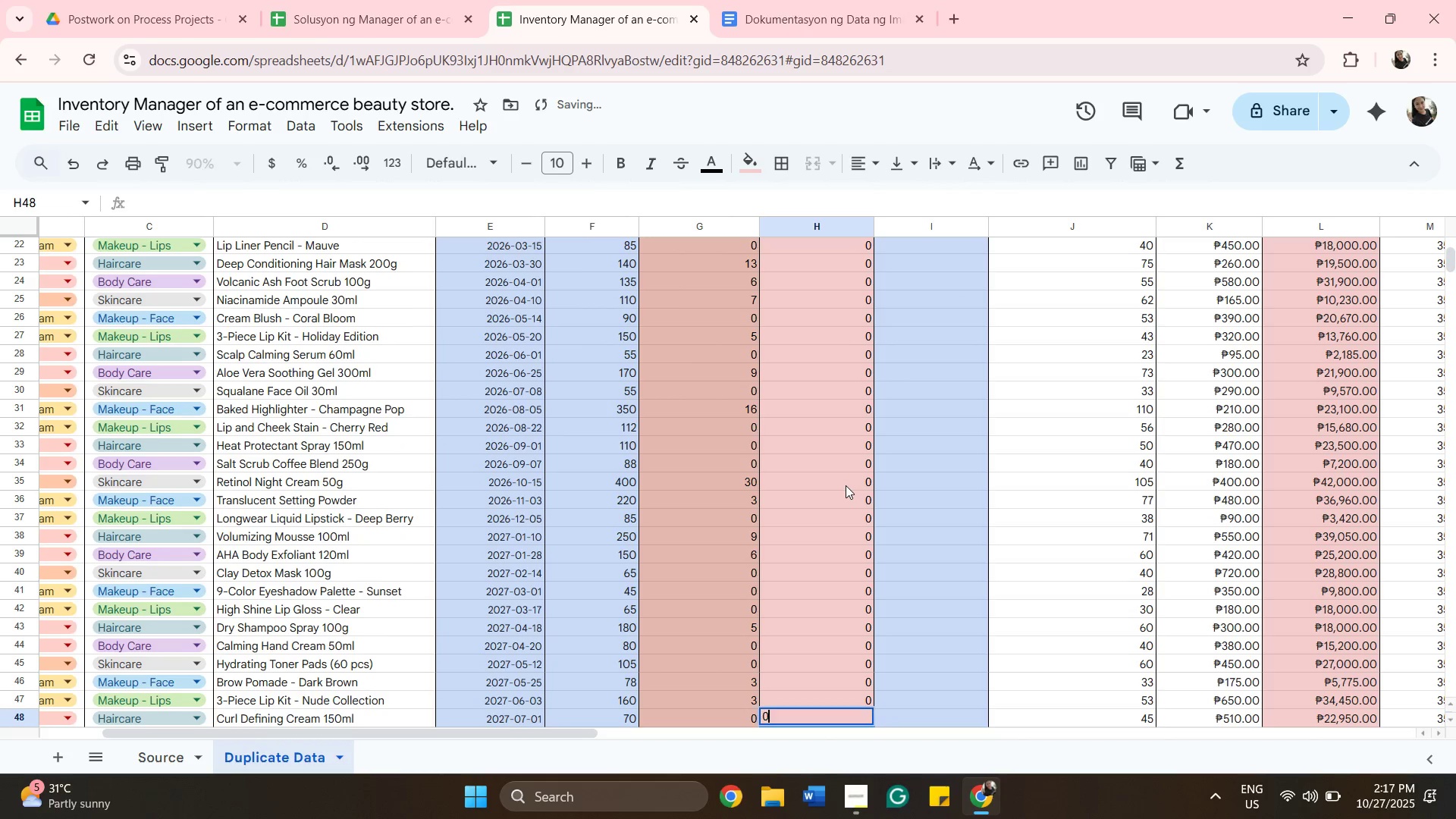 
hold_key(key=ArrowDown, duration=0.32)
 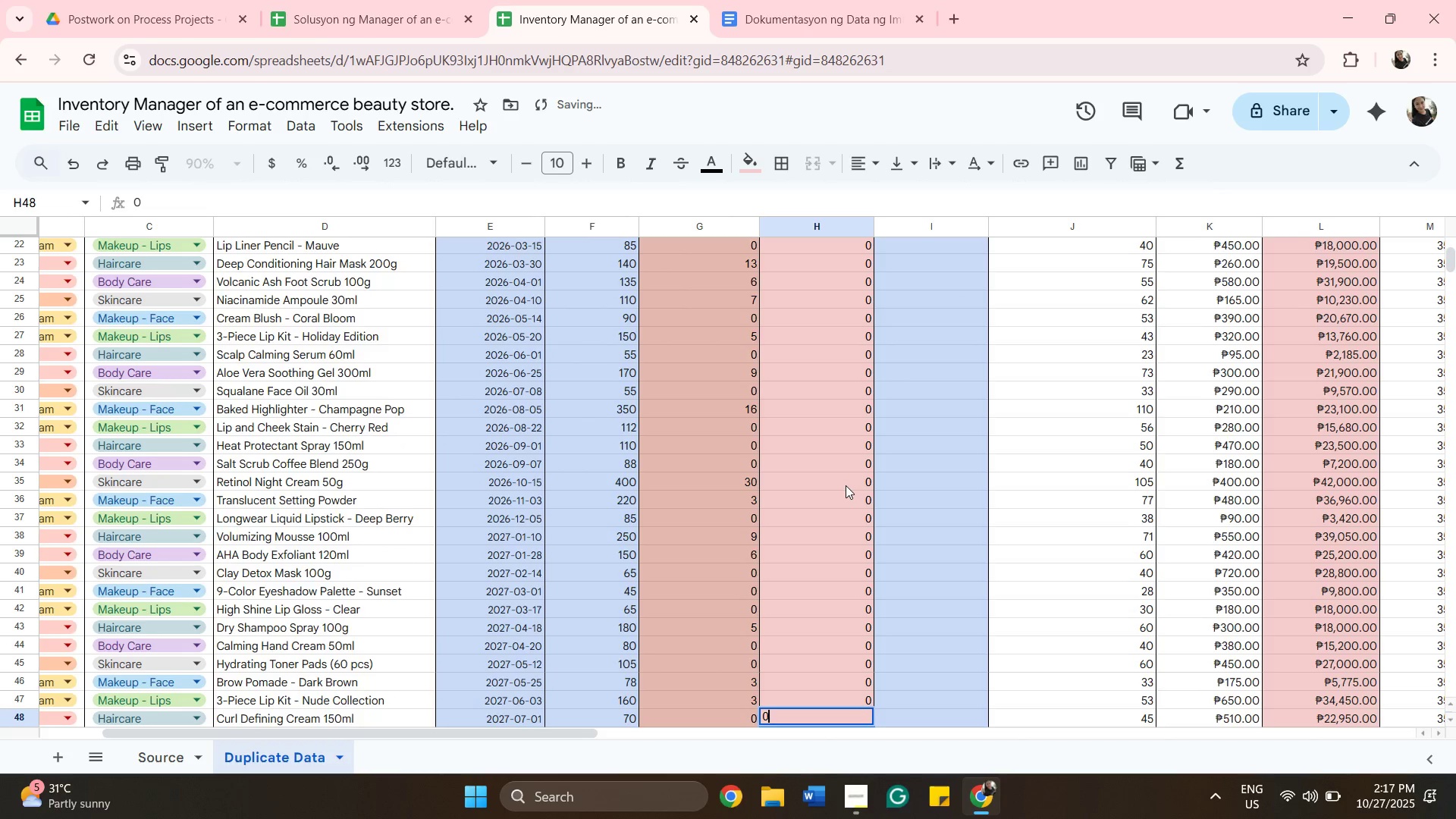 
hold_key(key=0, duration=0.33)
 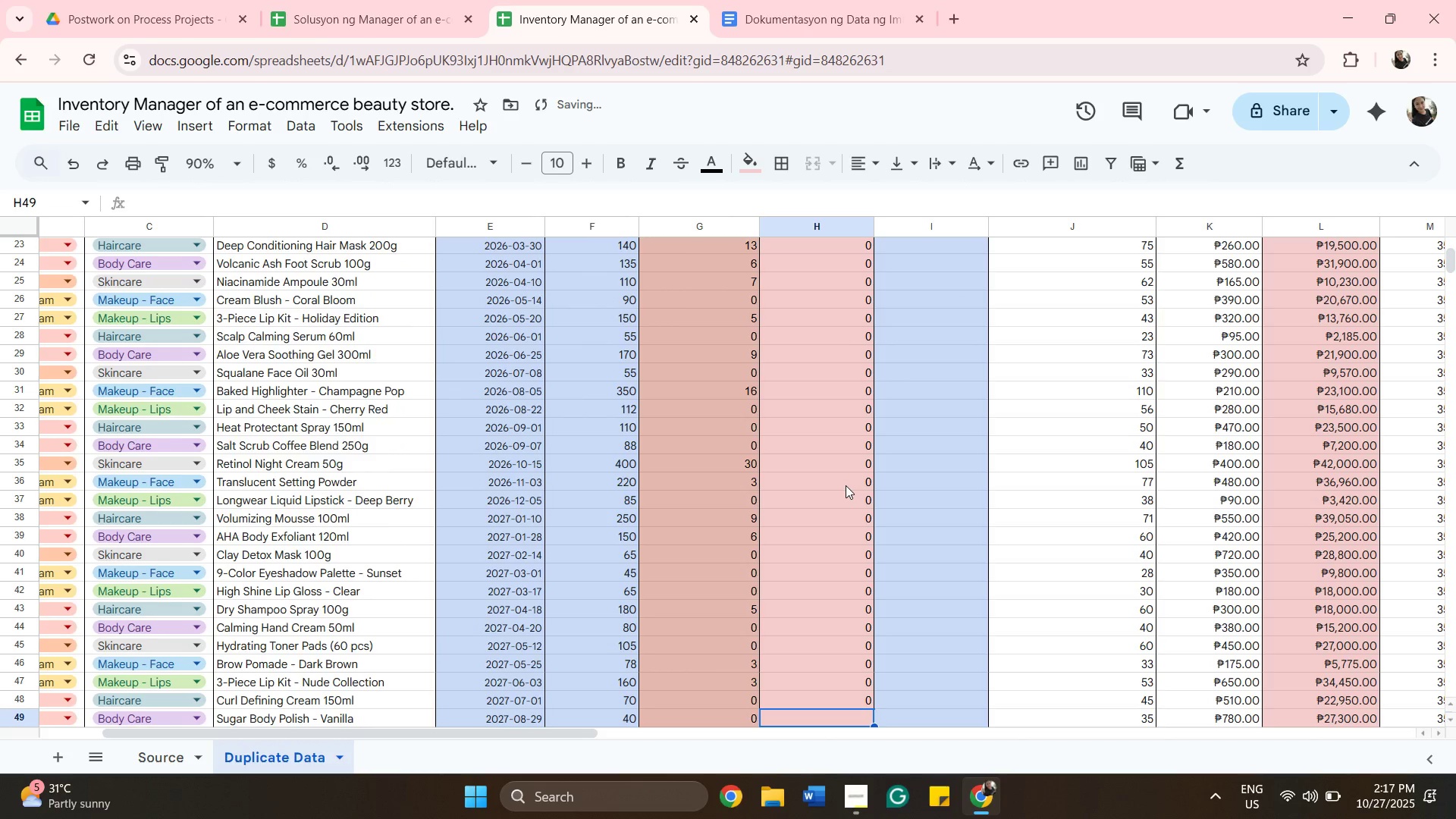 
key(ArrowDown)
 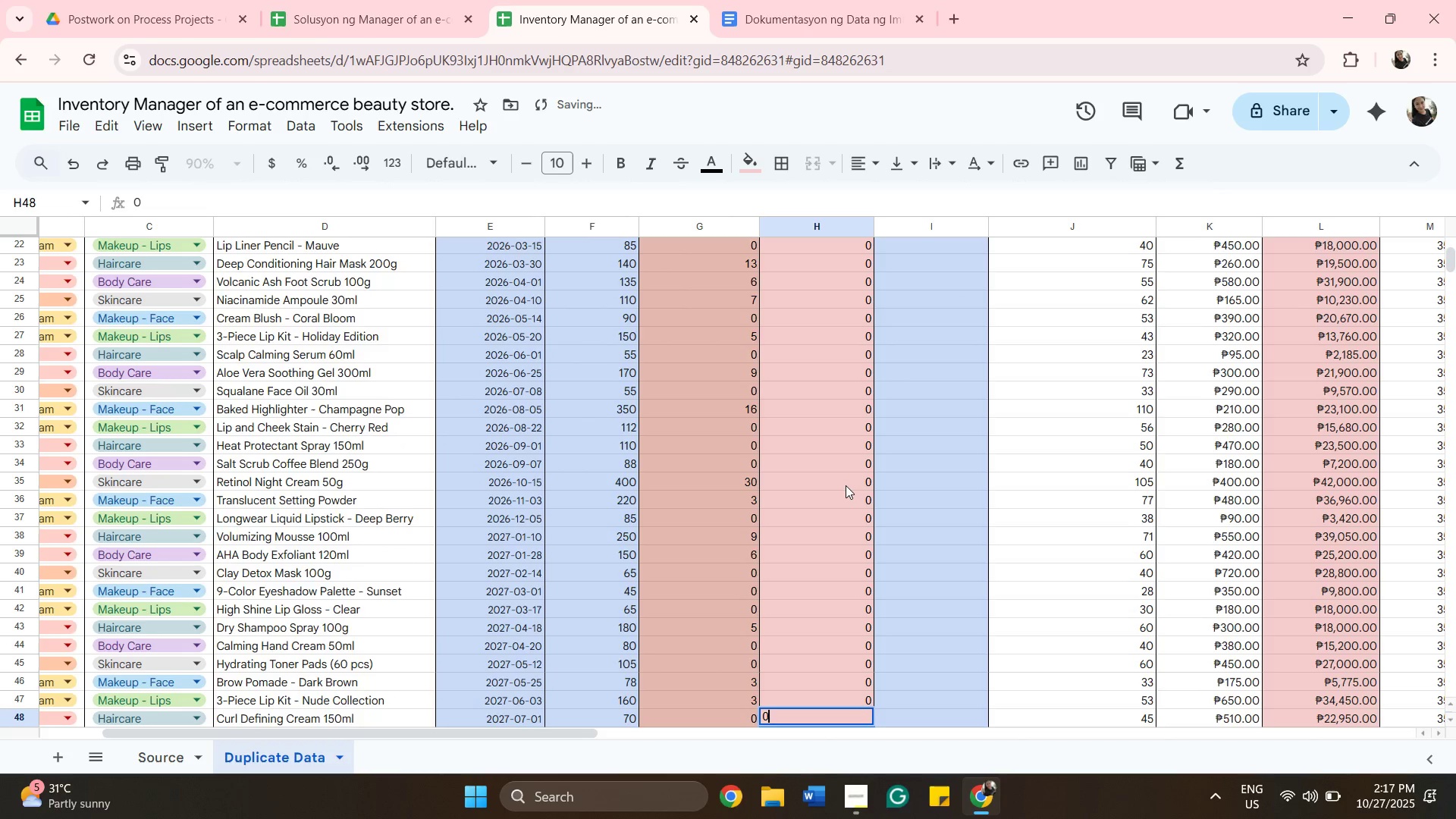 
type(00)
 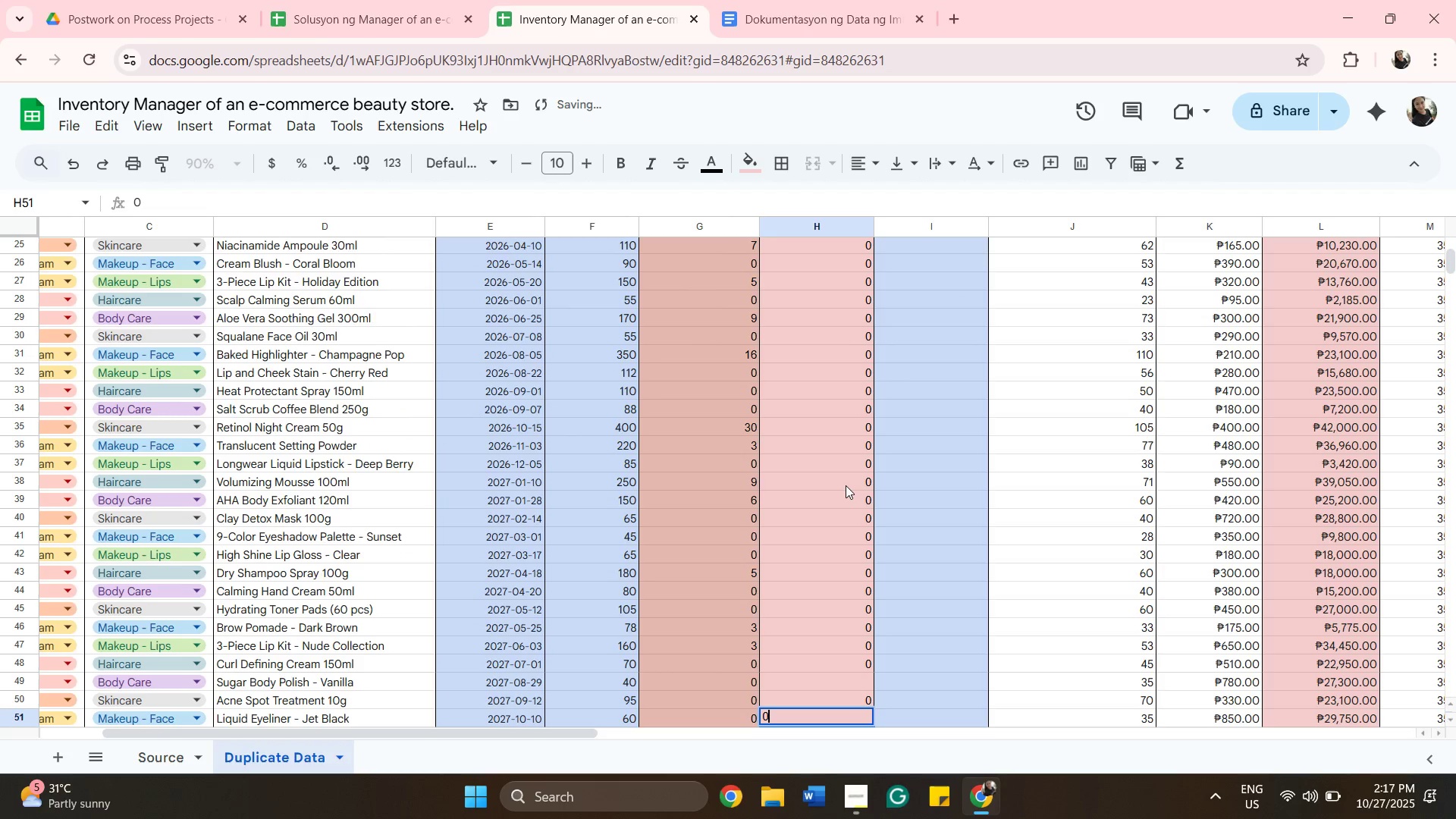 
hold_key(key=ArrowDown, duration=0.56)
 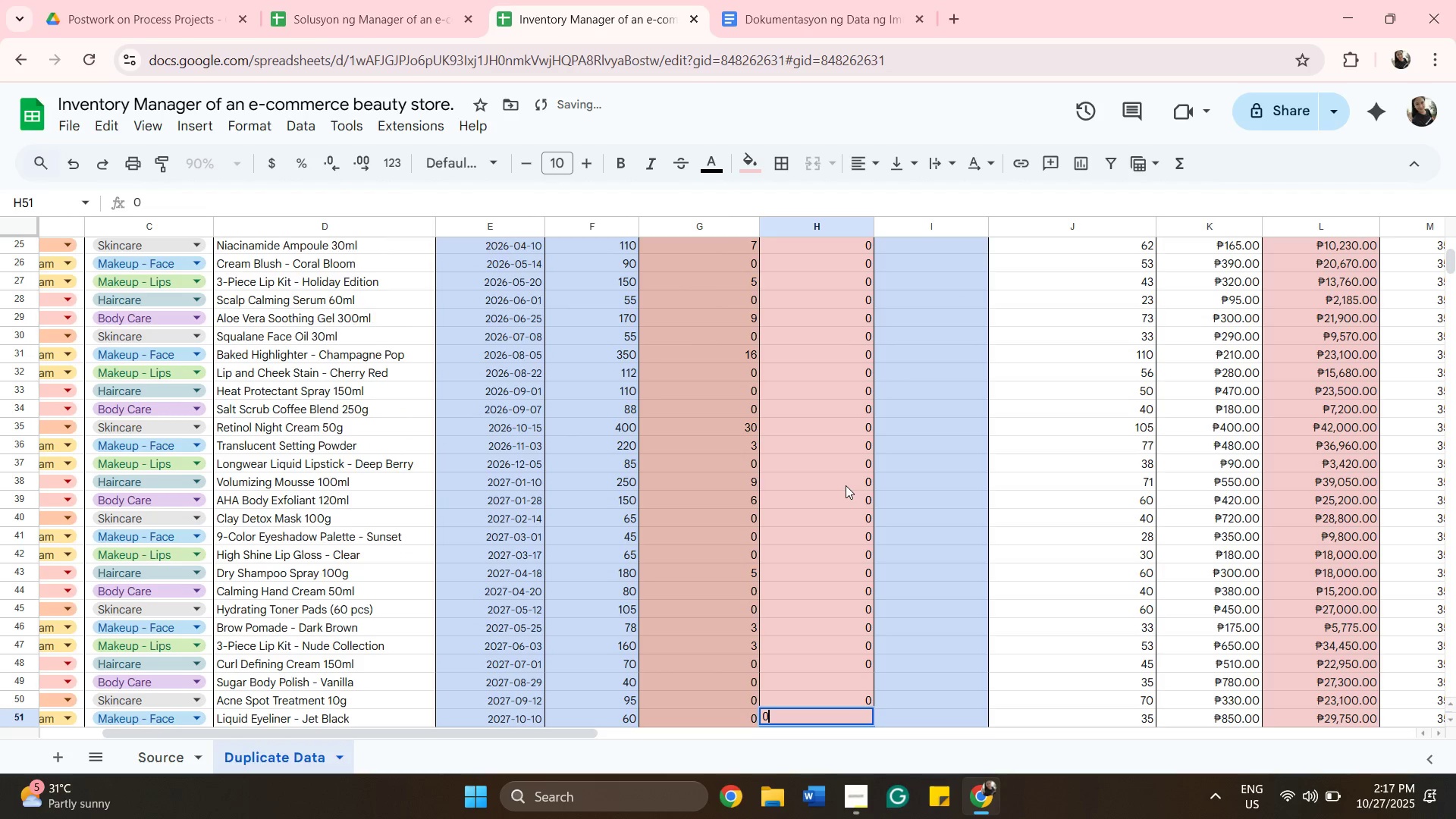 
key(ArrowDown)
 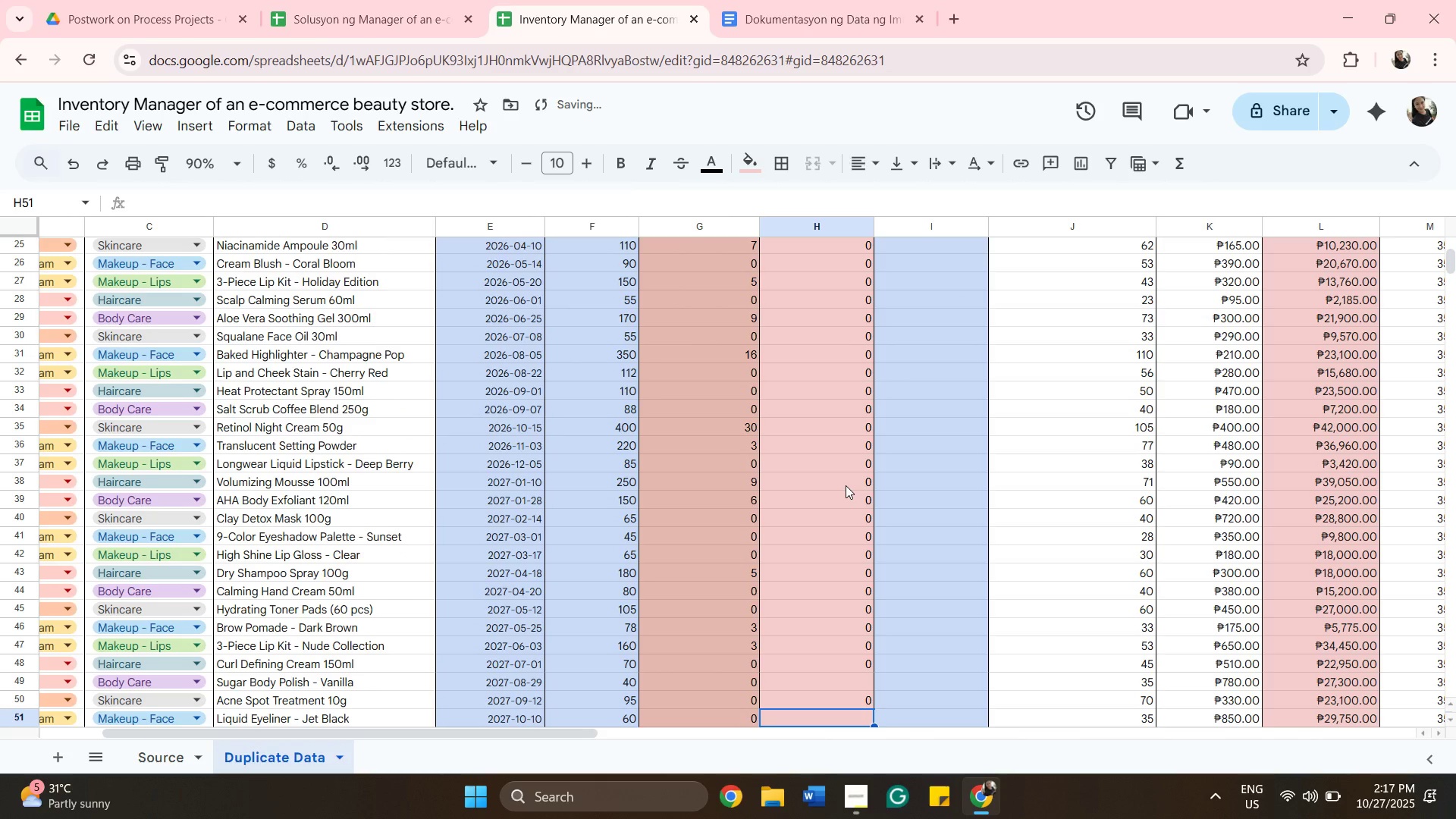 
key(0)
 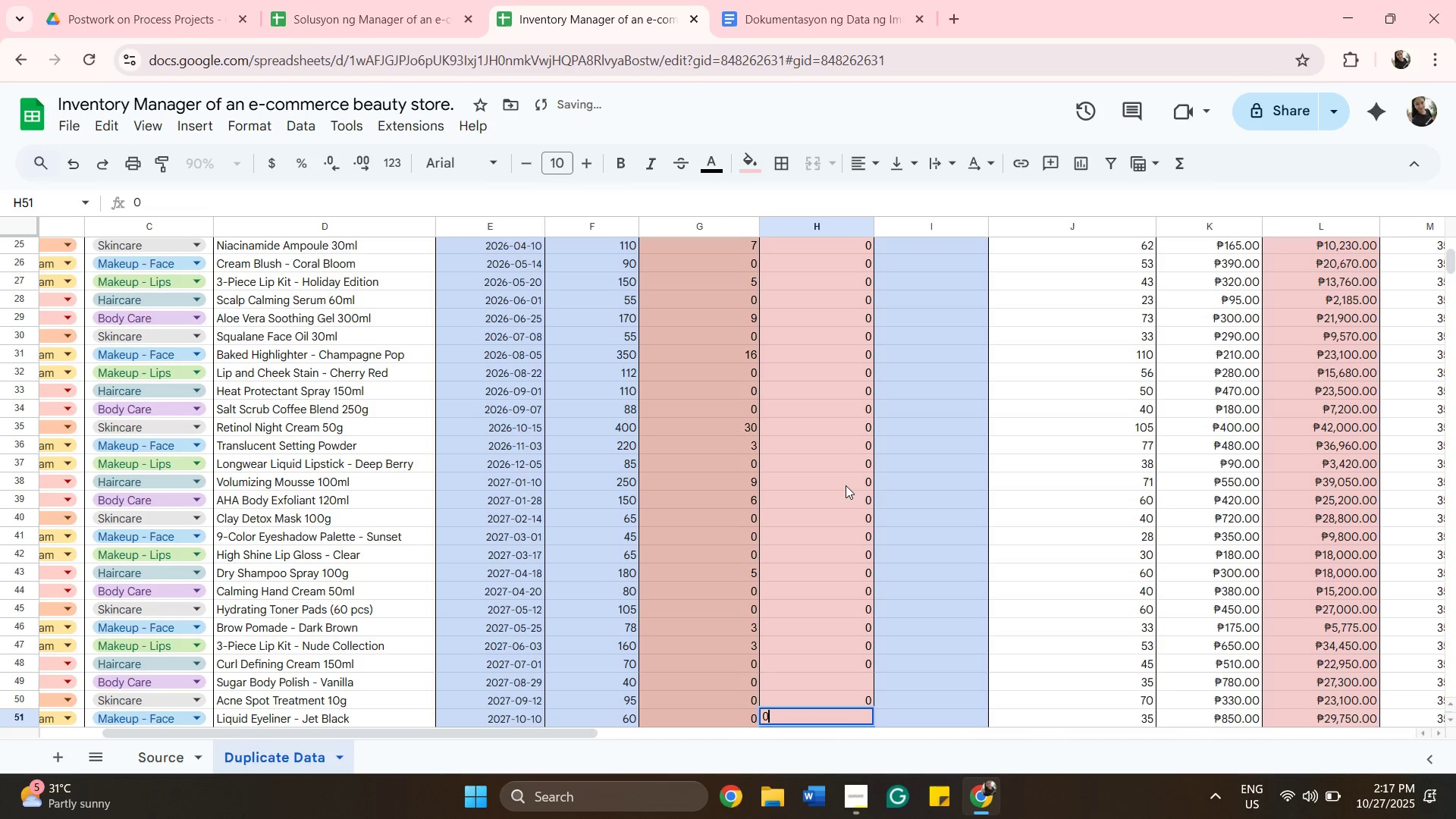 
key(ArrowDown)
 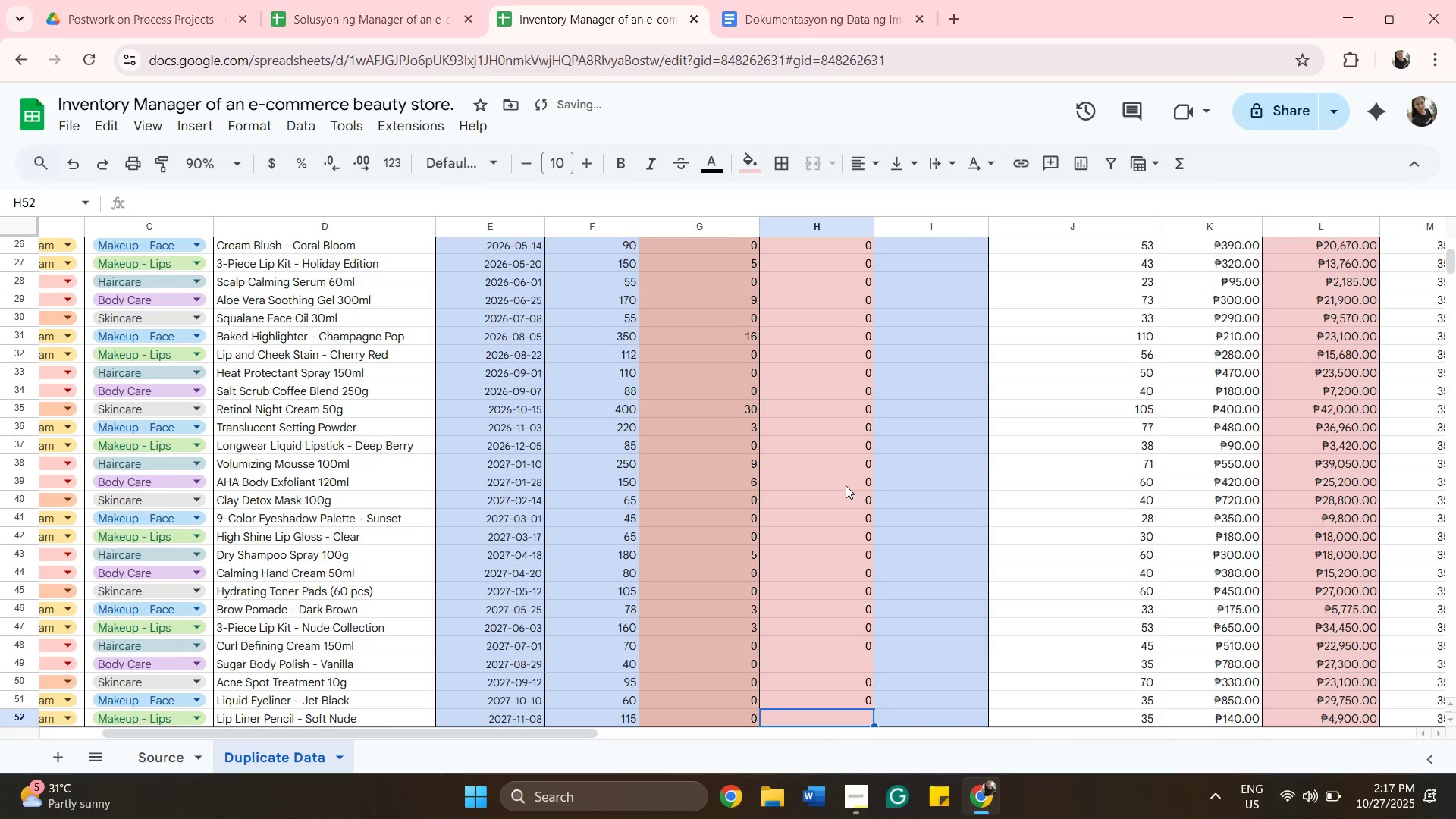 
key(0)
 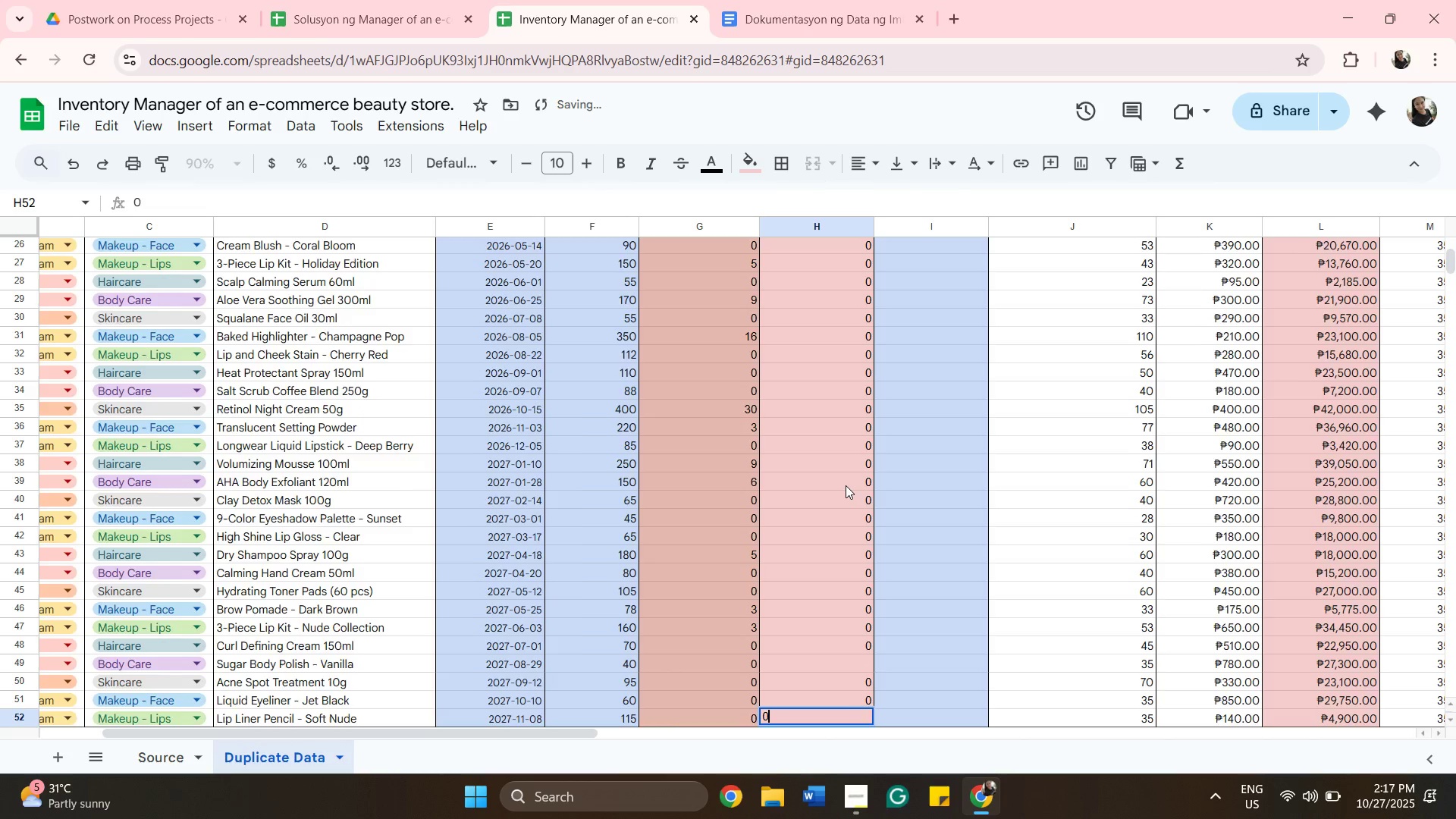 
hold_key(key=ArrowDown, duration=0.37)
 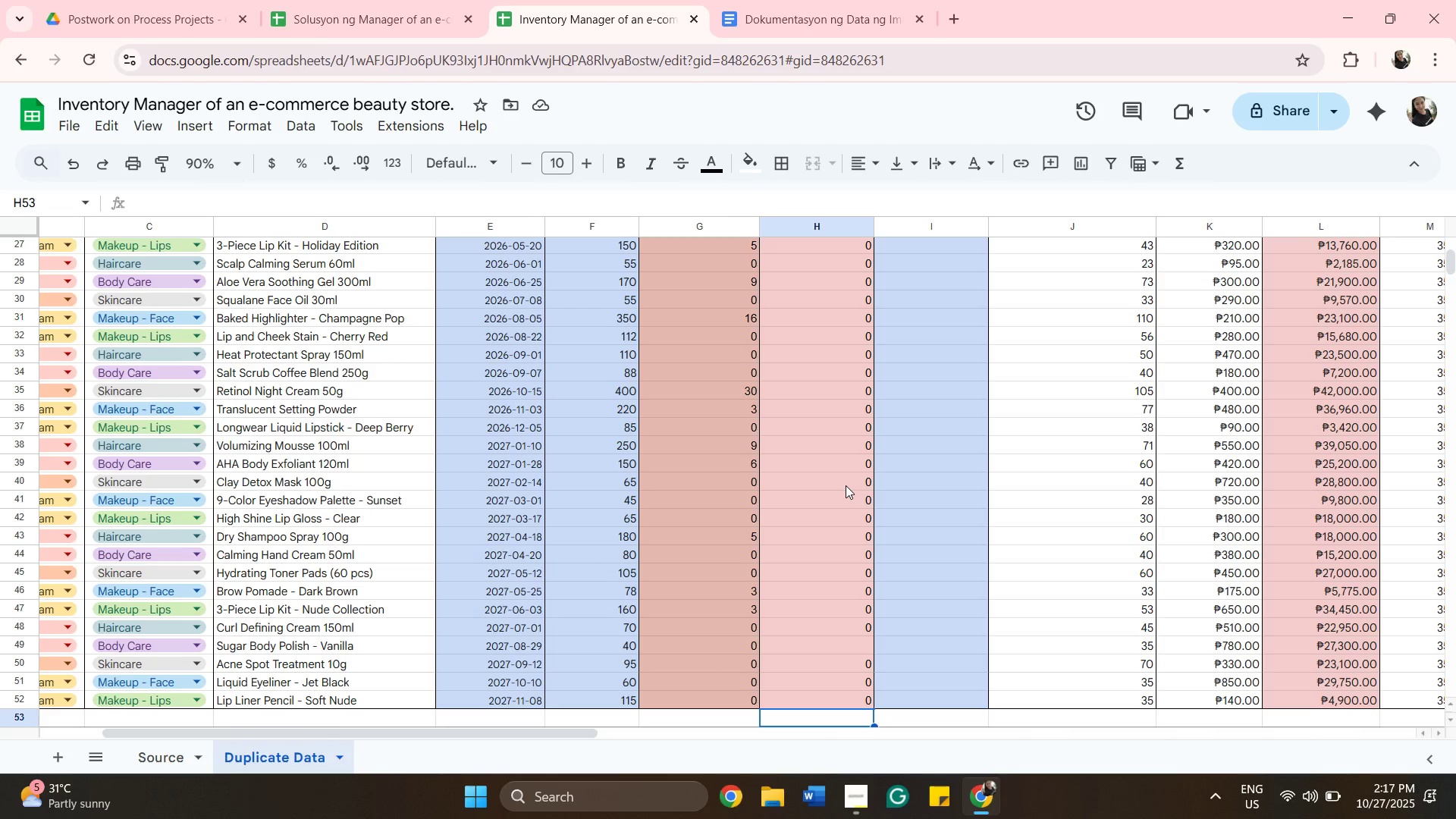 
wait(11.67)
 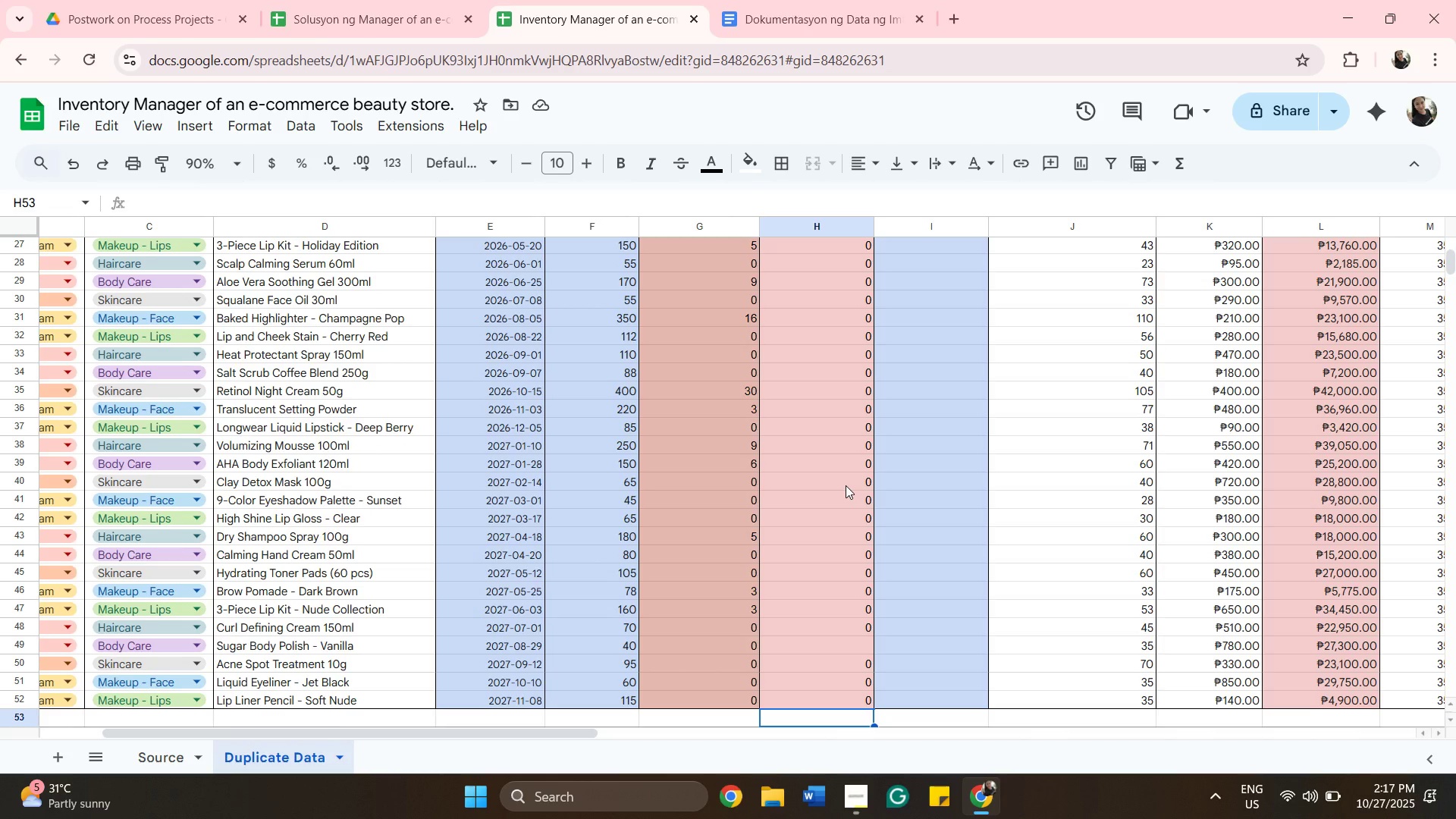 
key(ArrowUp)
 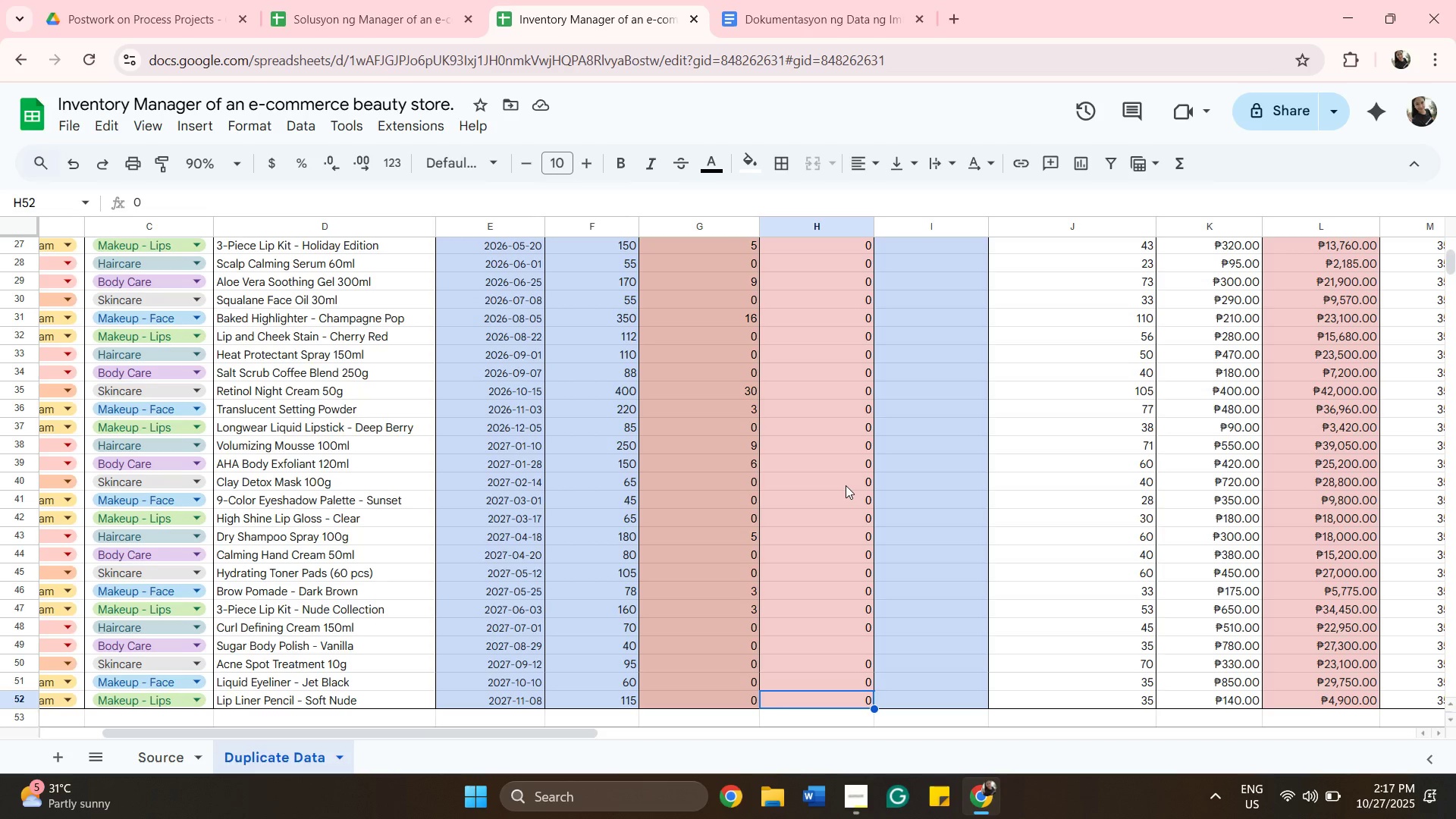 
key(ArrowUp)
 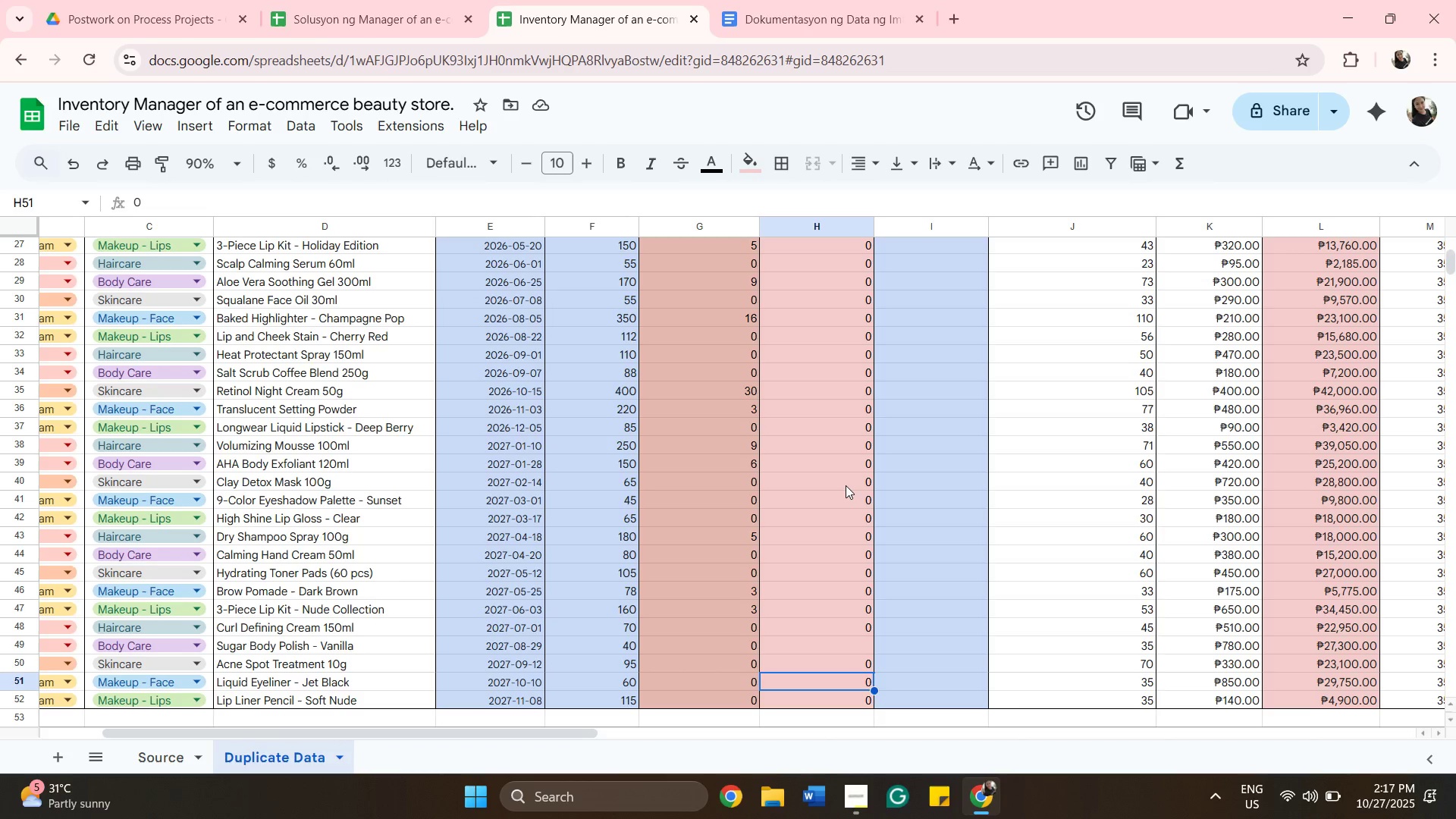 
key(ArrowUp)
 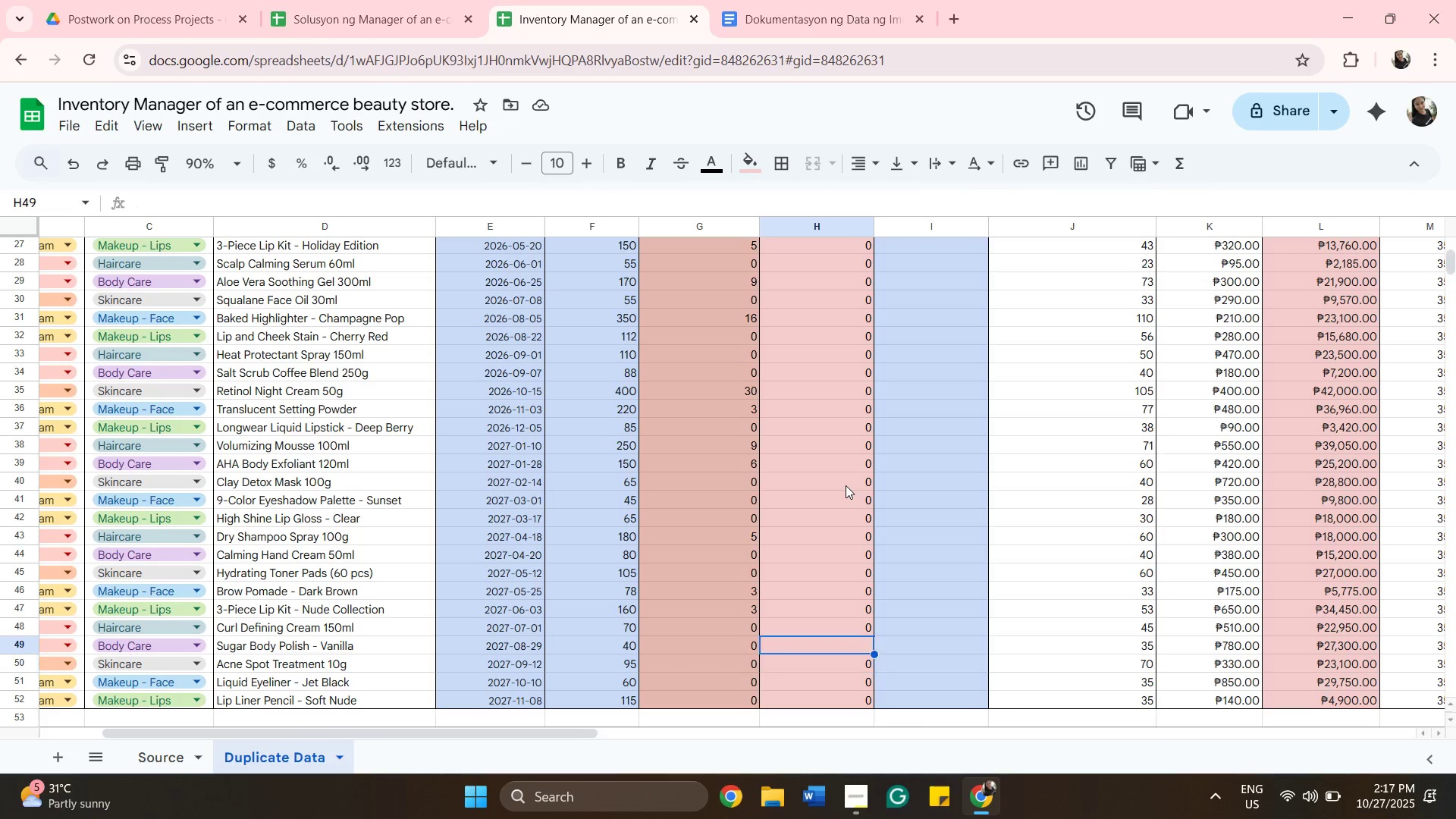 
key(ArrowUp)
 